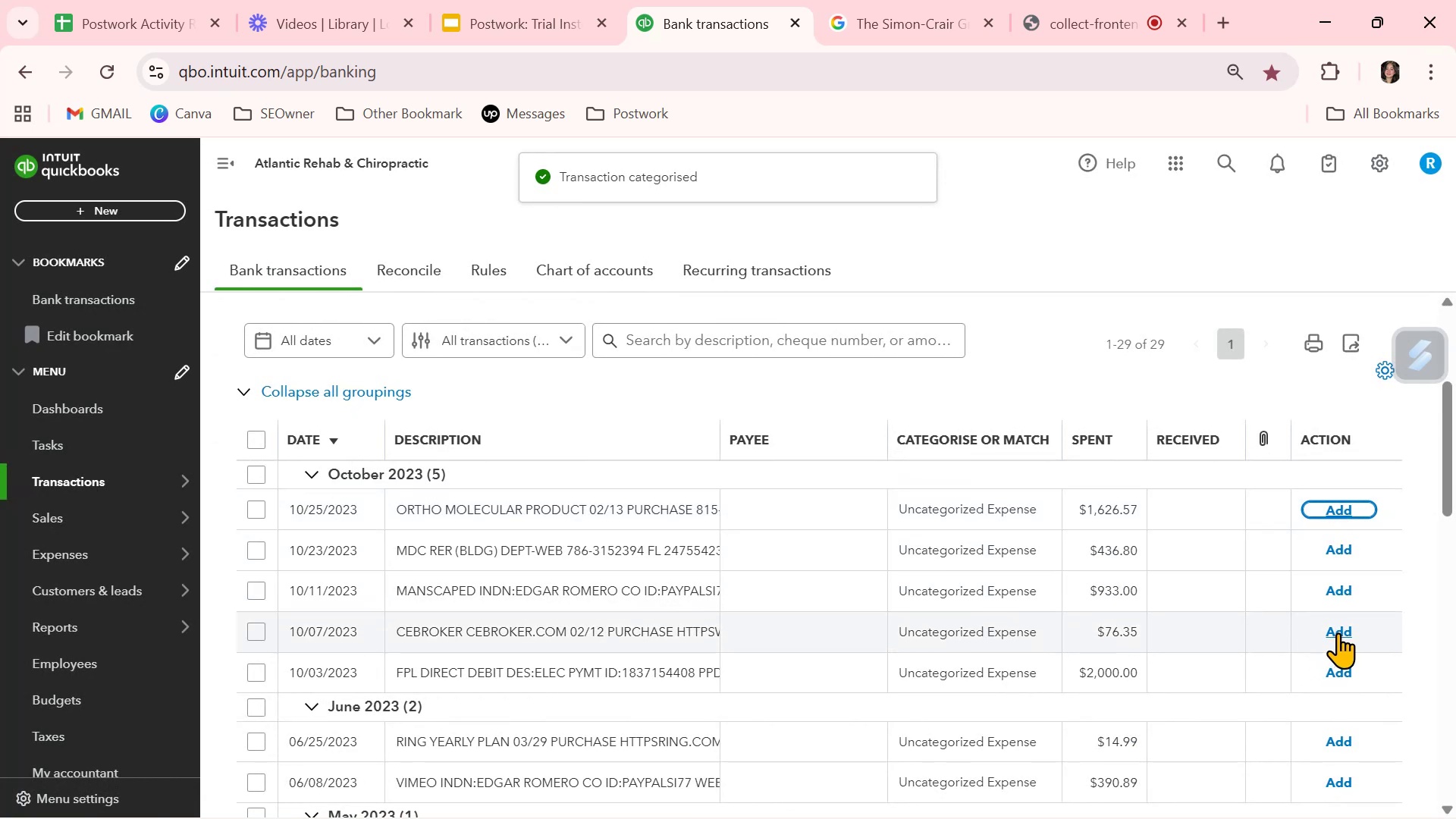 
wait(6.02)
 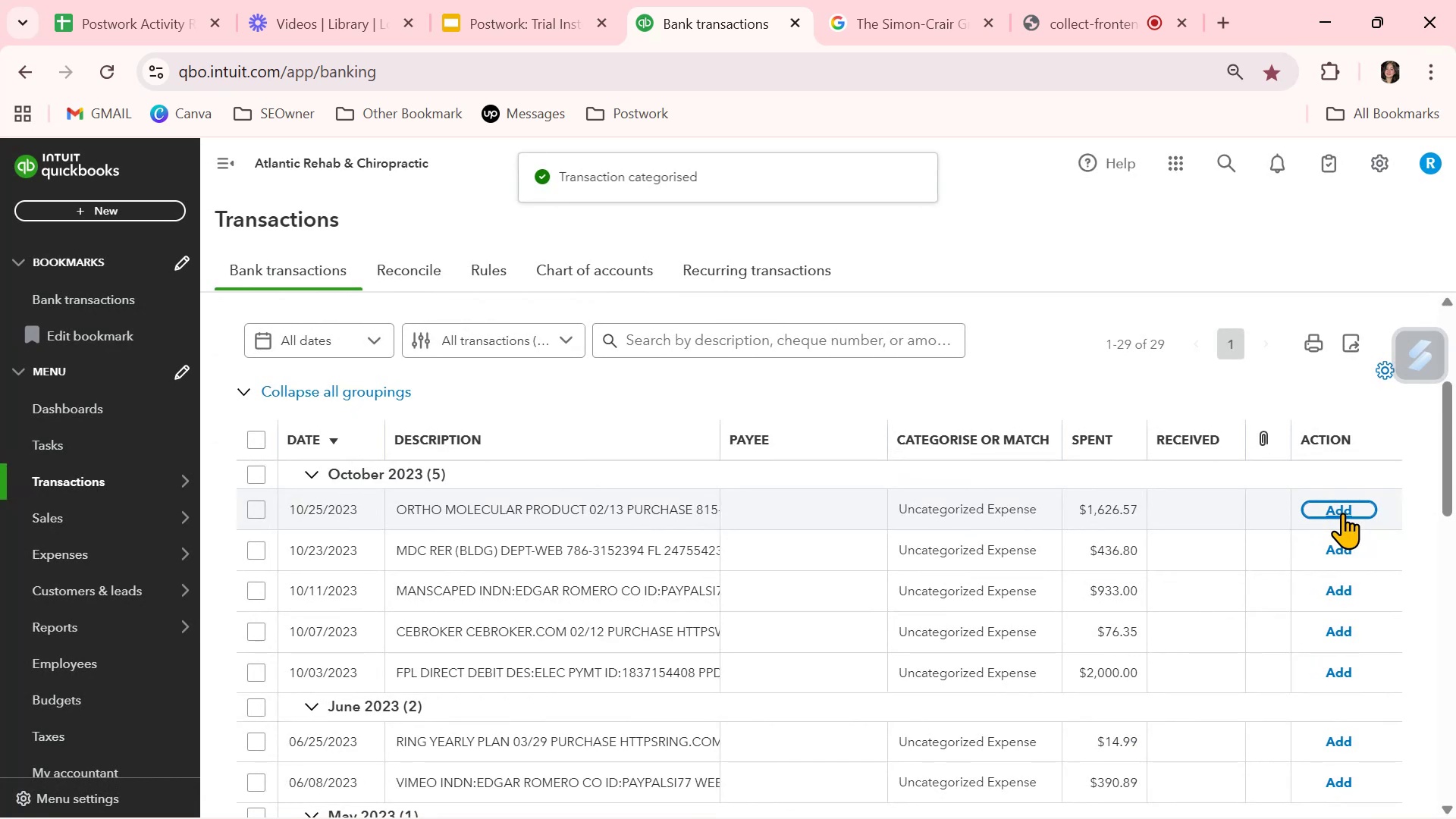 
scroll: coordinate [1340, 632], scroll_direction: down, amount: 1.0
 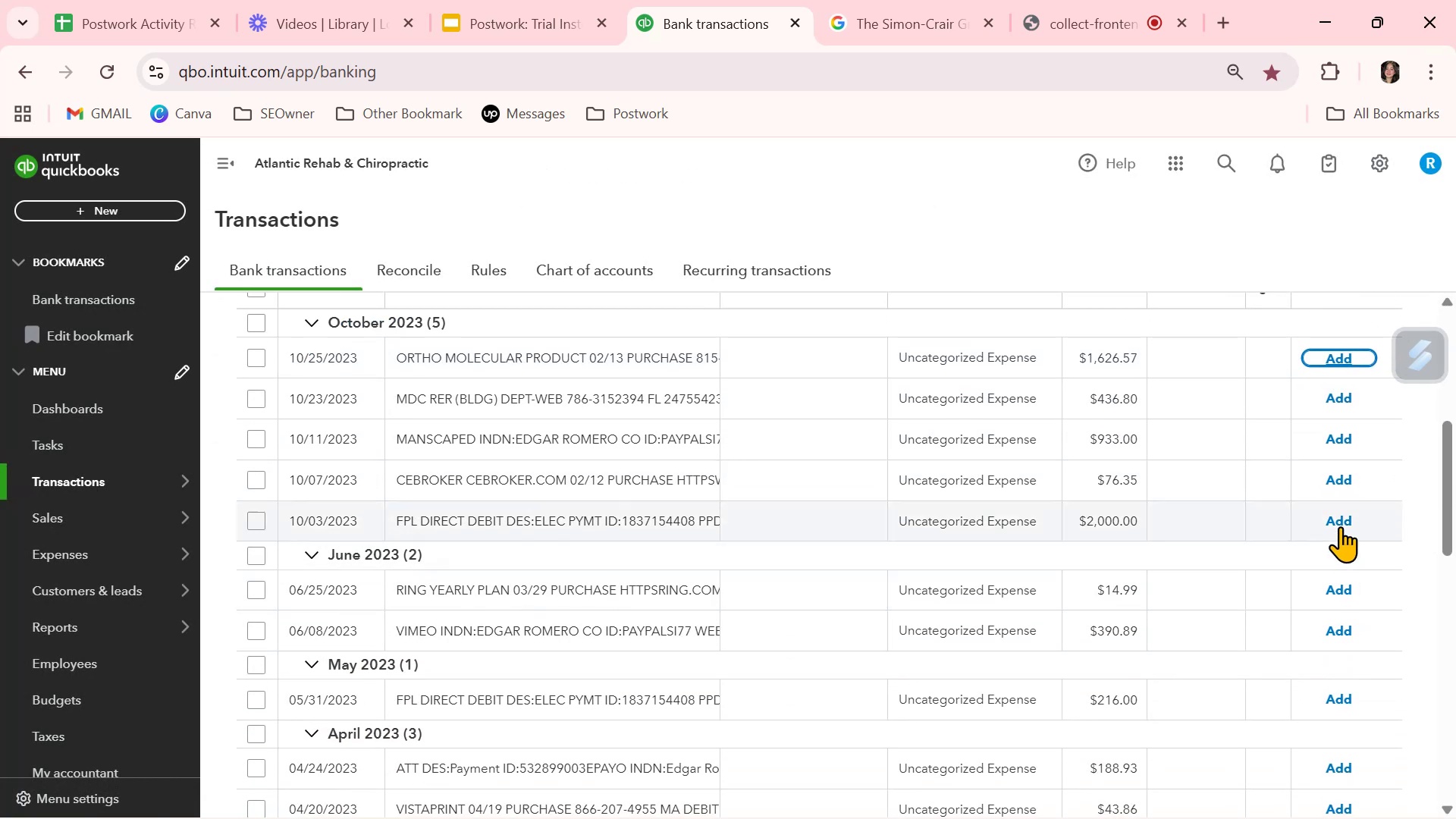 
left_click([1338, 519])
 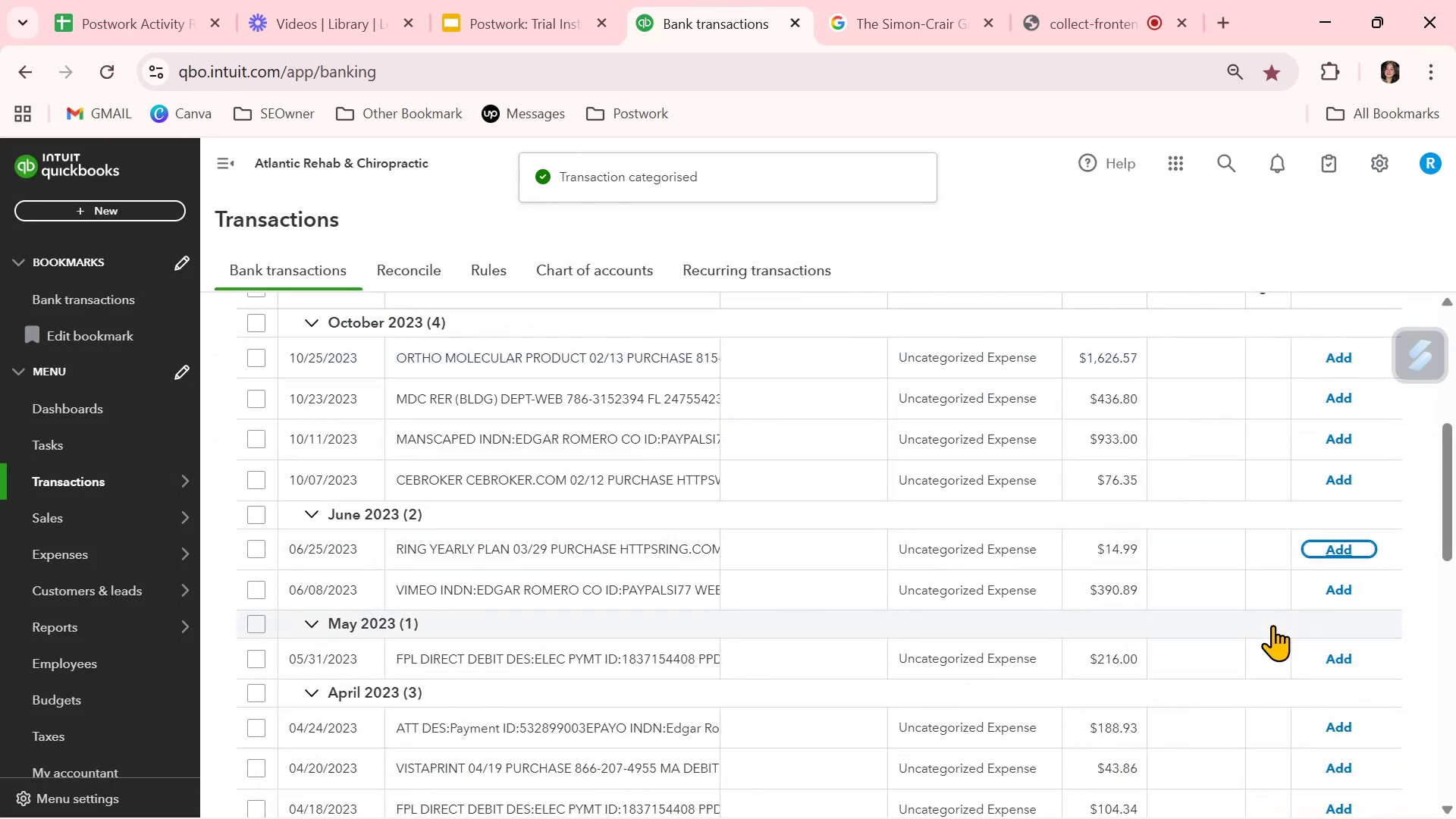 
scroll: coordinate [1272, 625], scroll_direction: down, amount: 1.0
 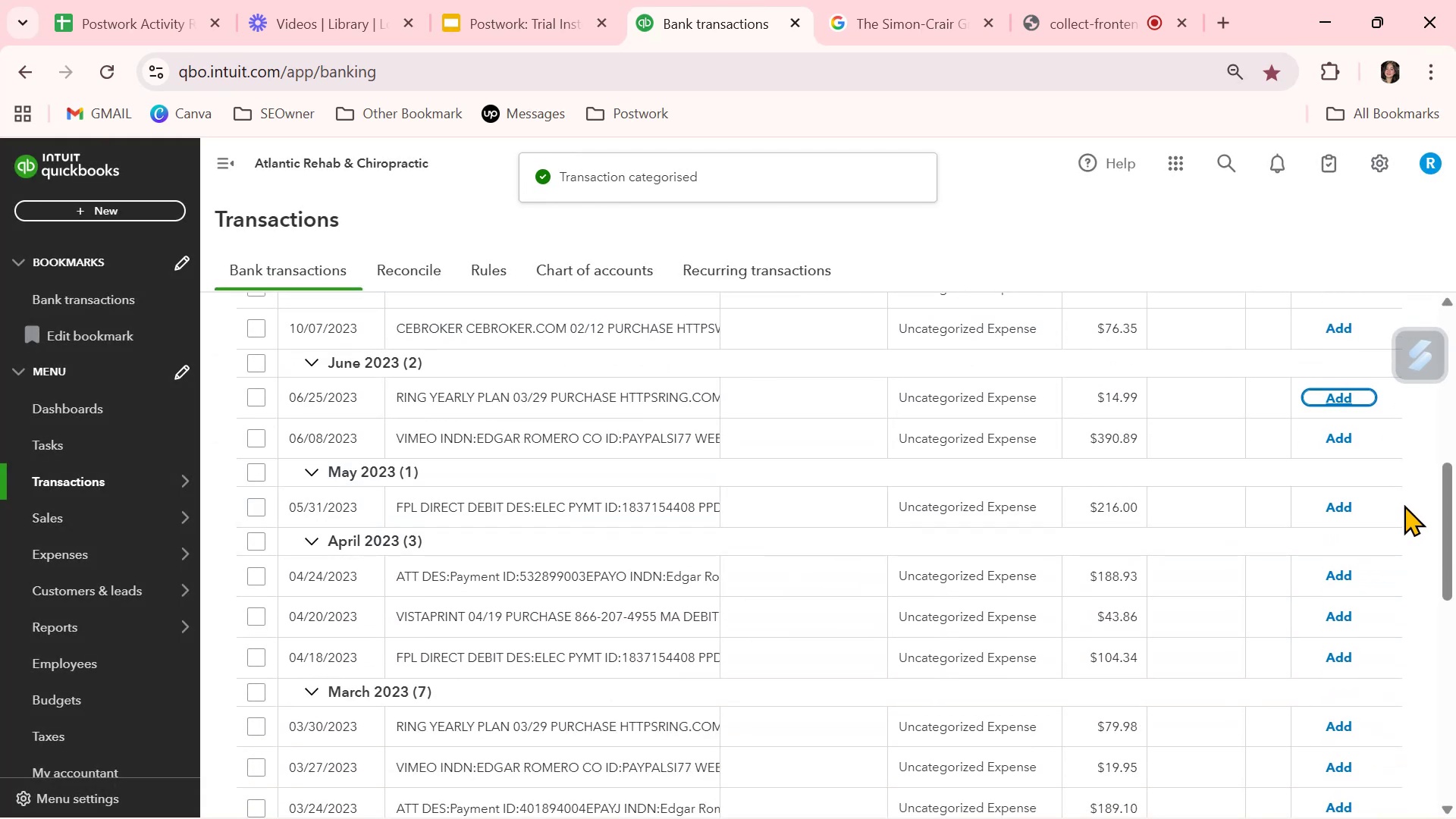 
scroll: coordinate [1257, 588], scroll_direction: up, amount: 2.0
 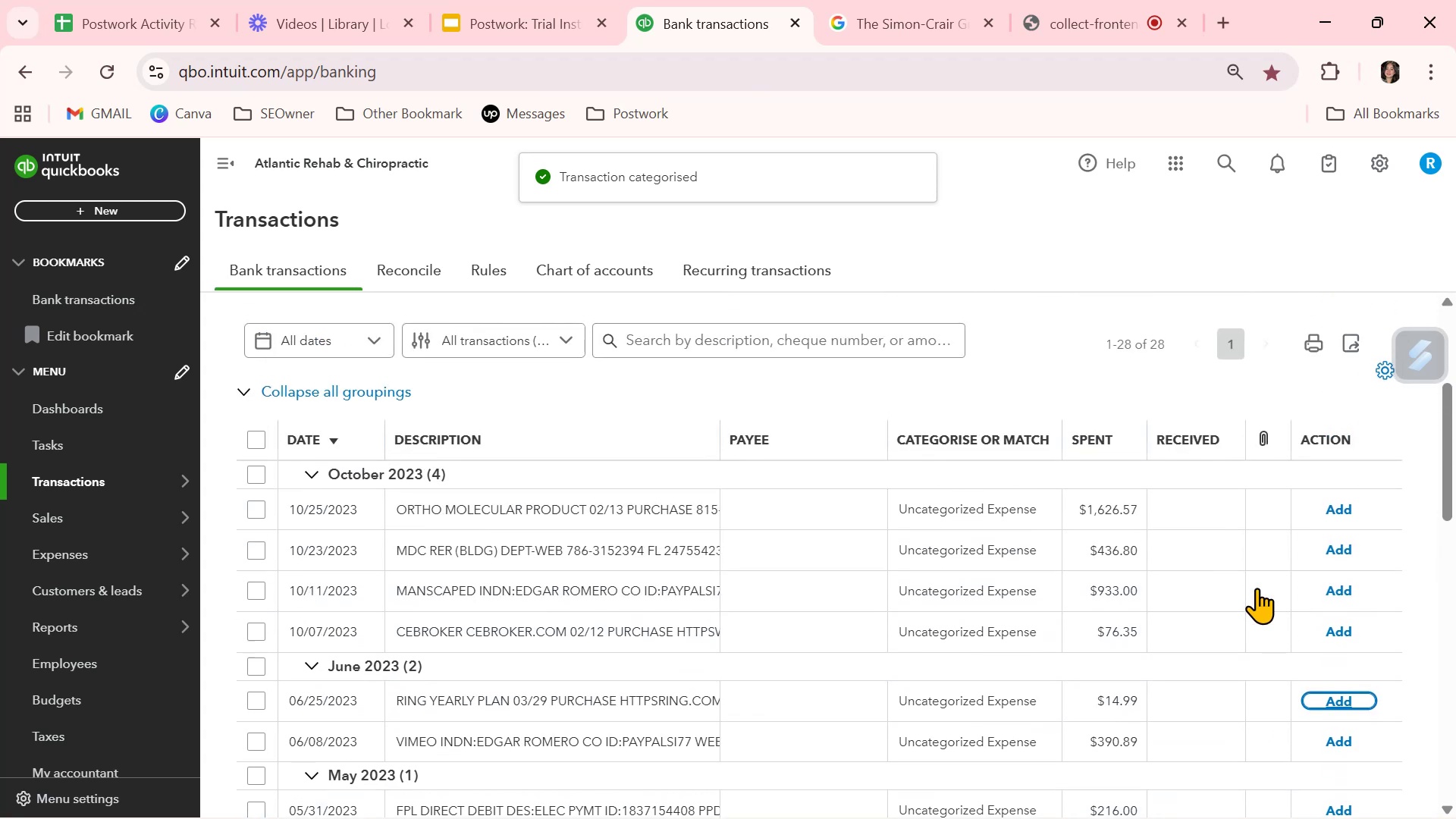 
scroll: coordinate [1257, 588], scroll_direction: down, amount: 2.0
 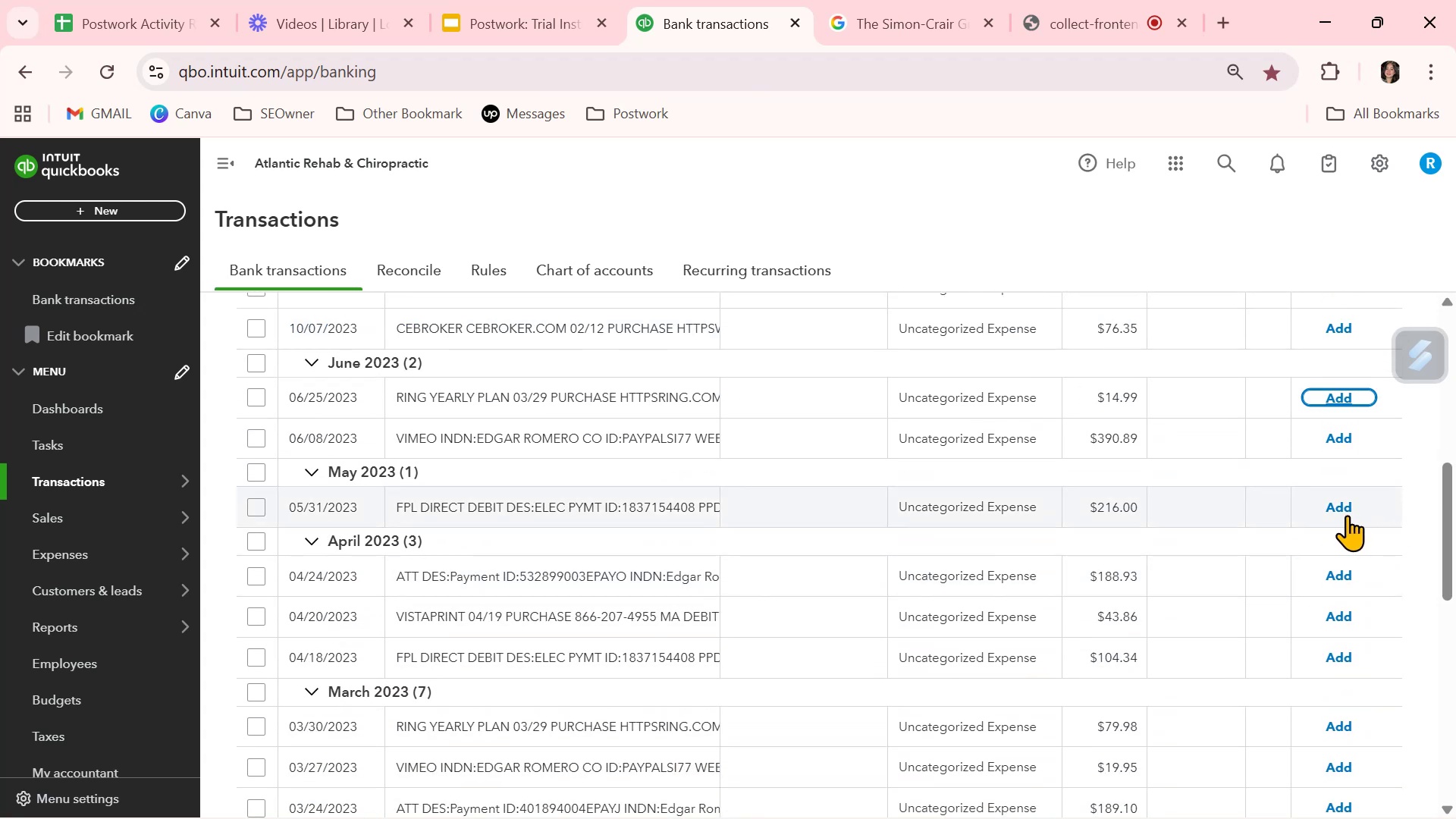 
left_click([1345, 513])
 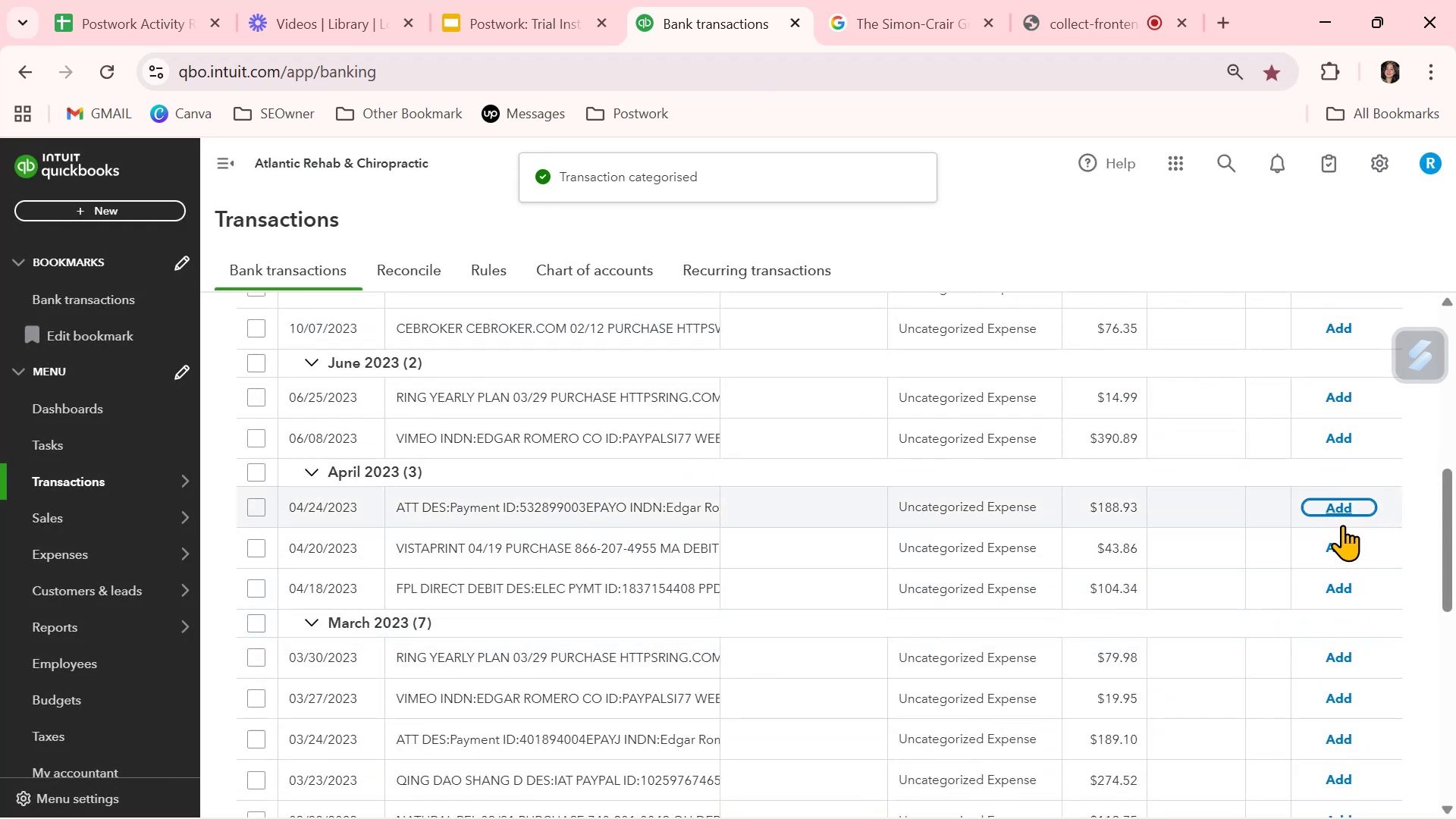 
left_click([1345, 511])
 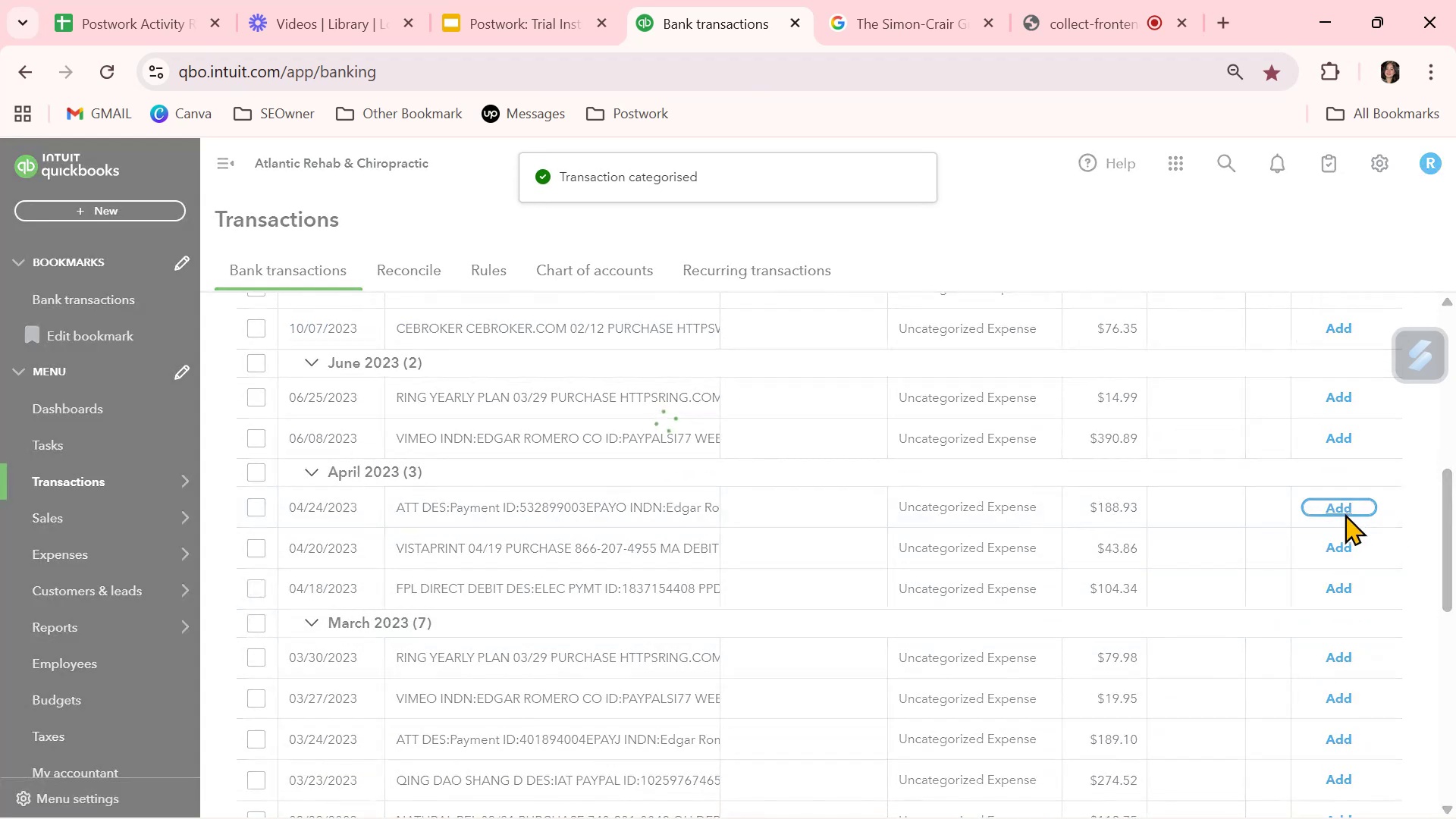 
mouse_move([1341, 553])
 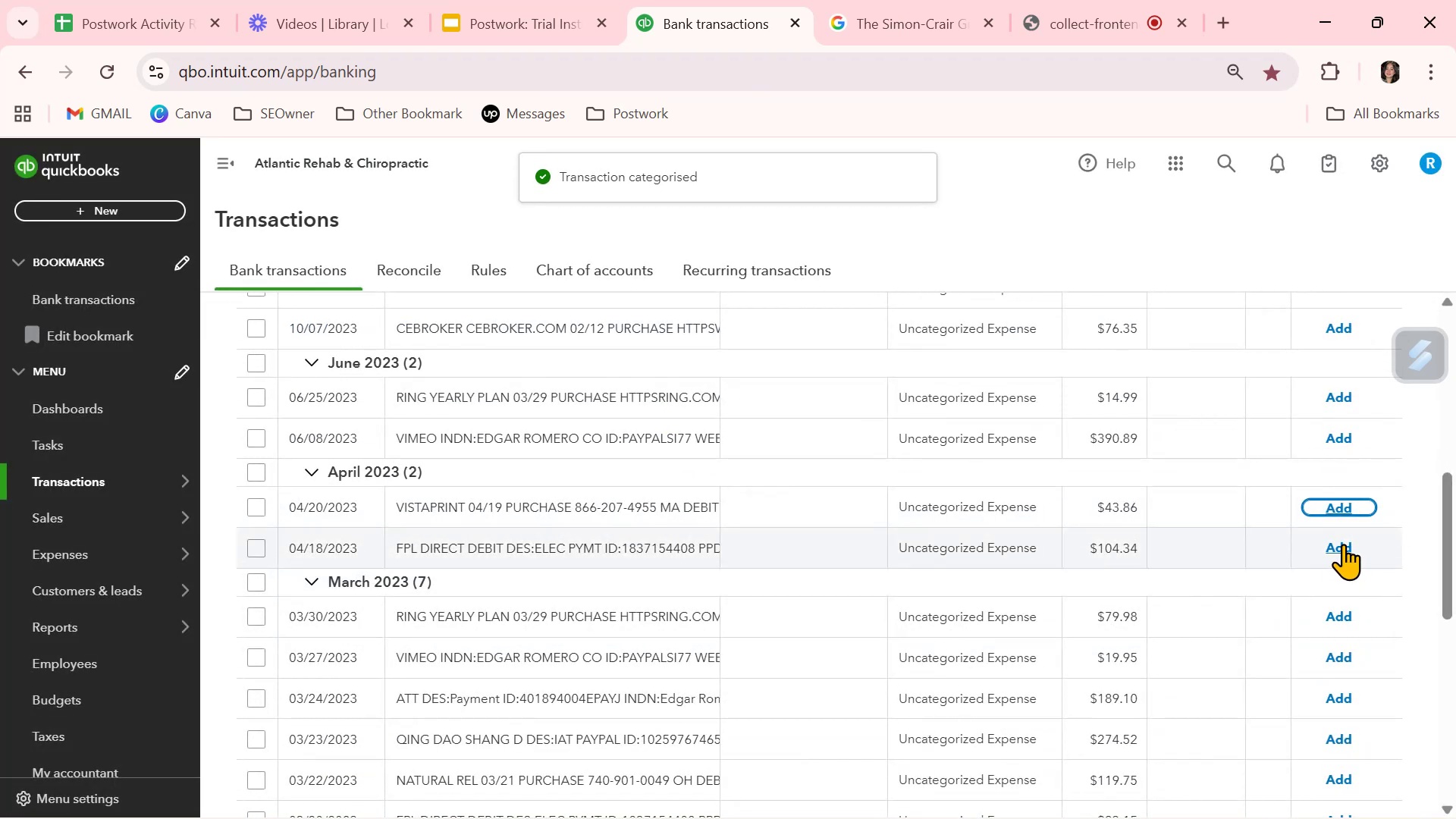 
left_click([1343, 544])
 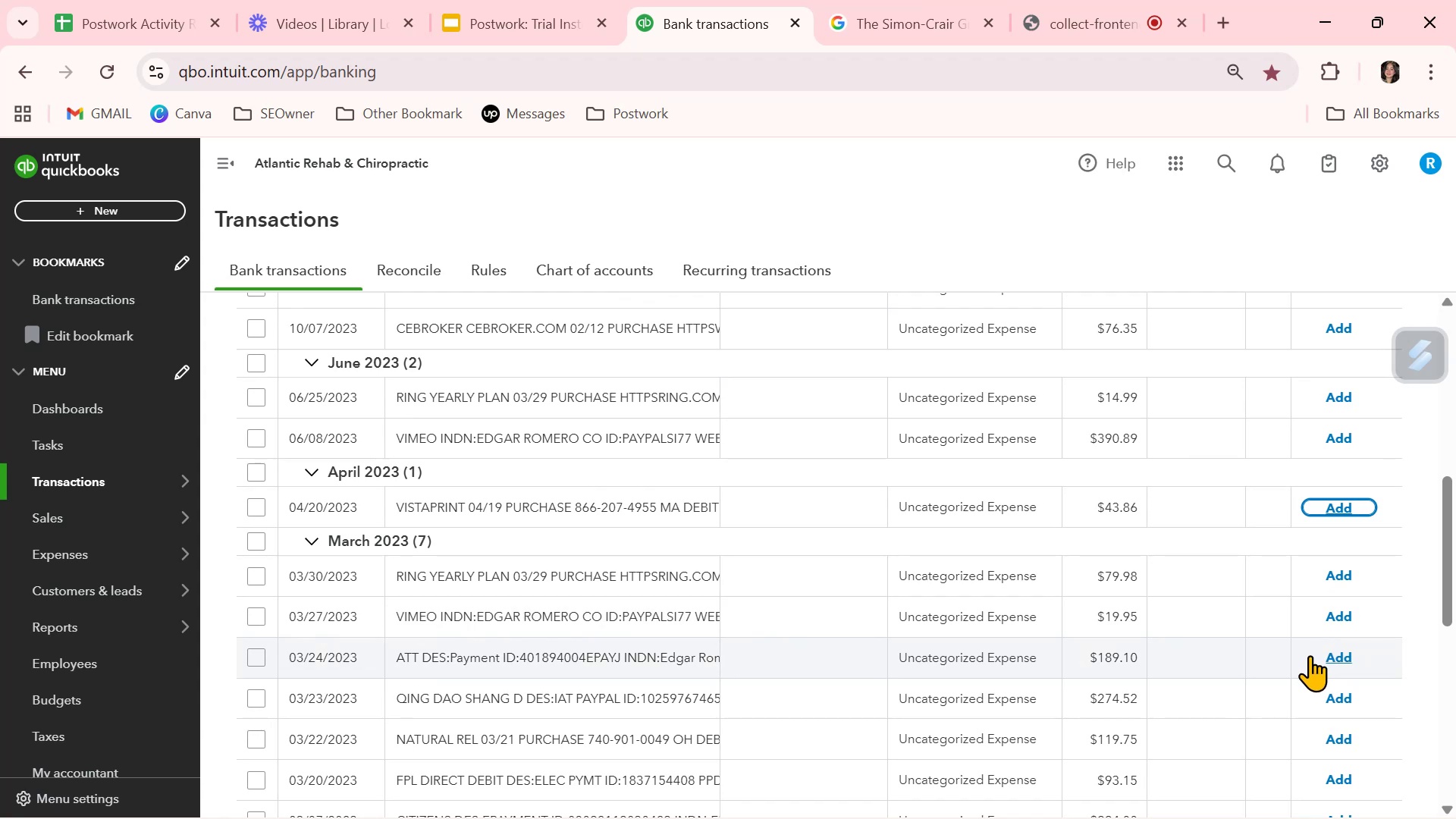 
wait(6.04)
 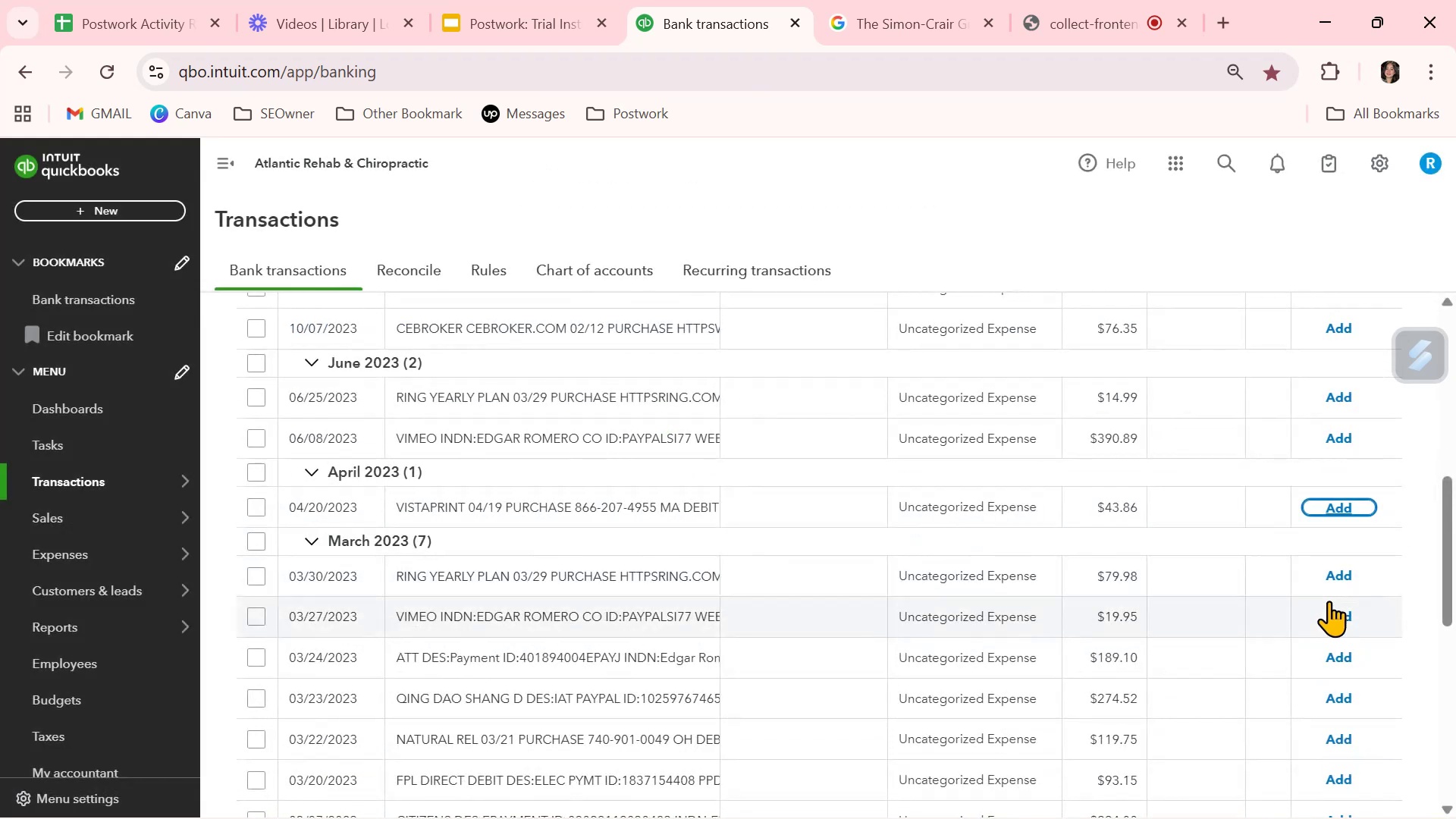 
left_click([1335, 656])
 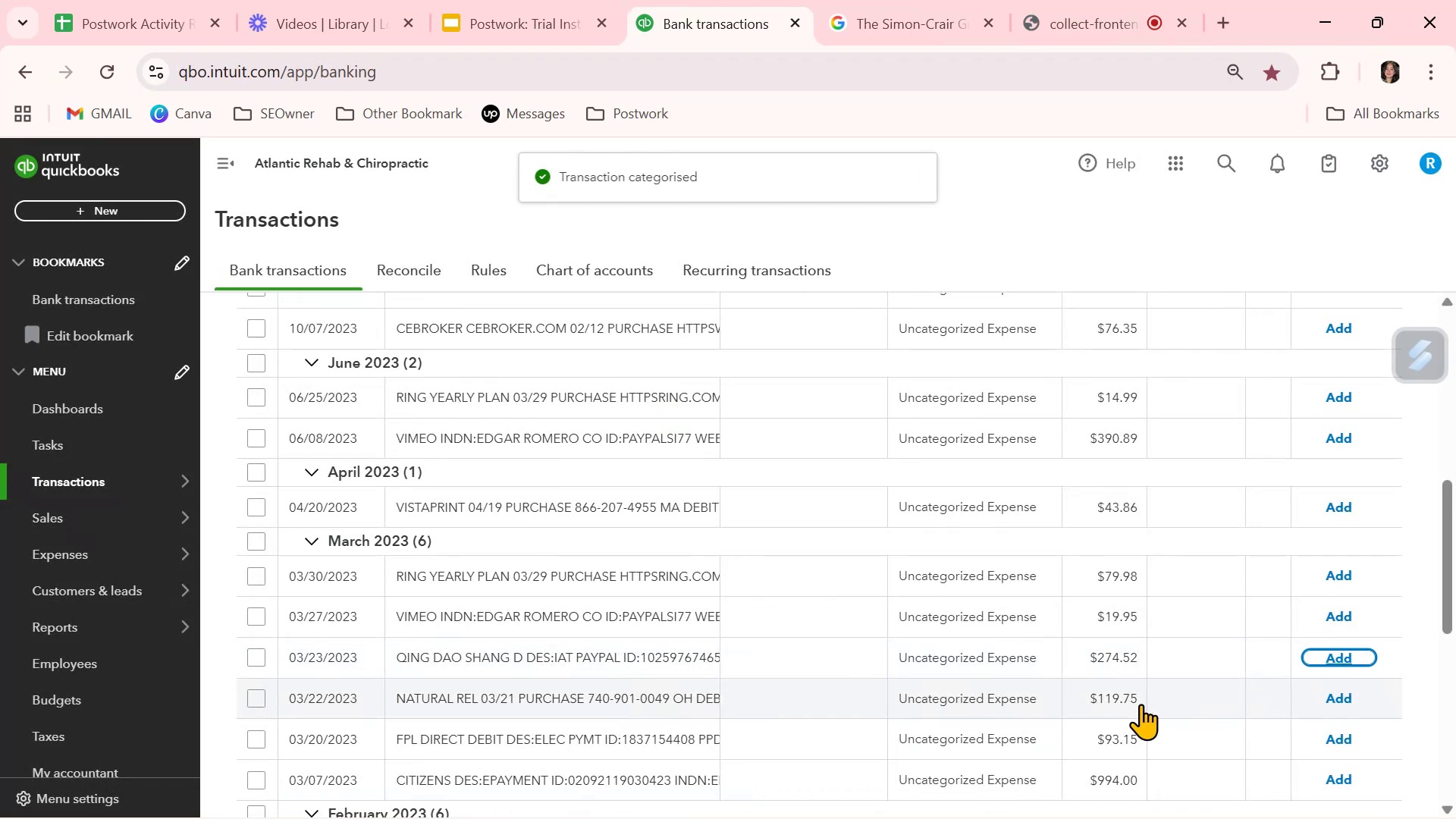 
scroll: coordinate [1141, 704], scroll_direction: down, amount: 1.0
 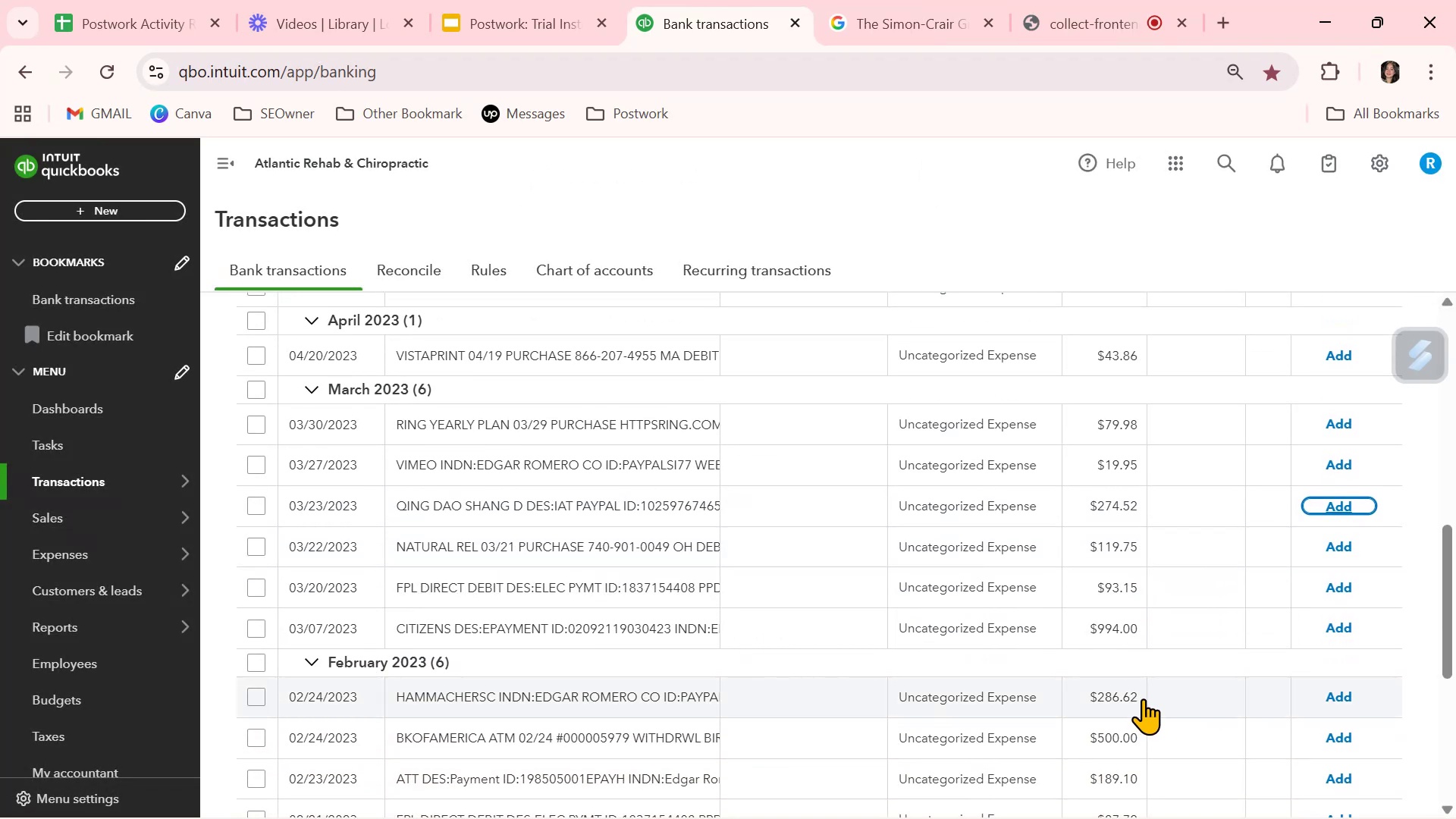 
wait(5.17)
 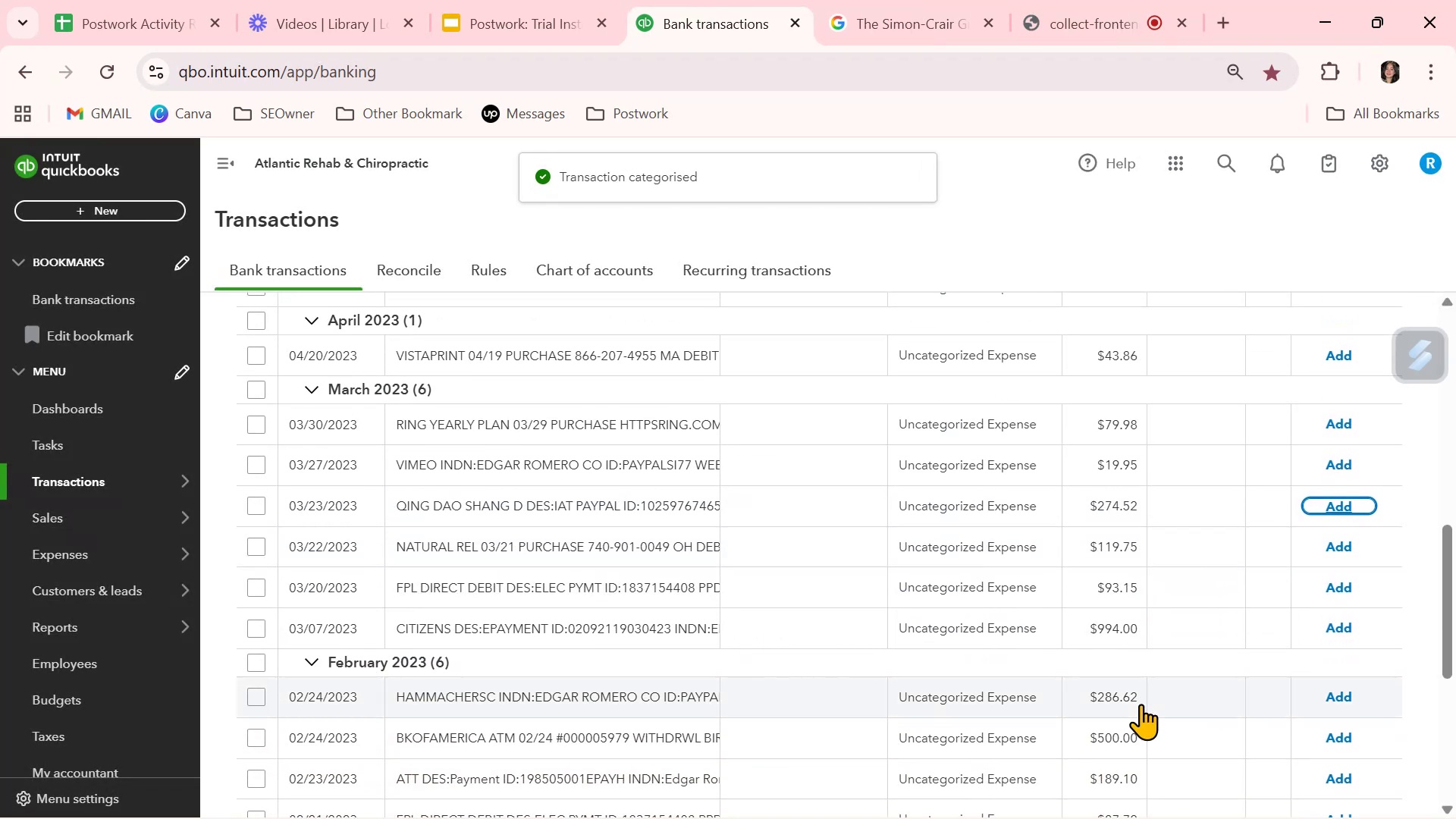 
scroll: coordinate [1147, 701], scroll_direction: down, amount: 3.0
 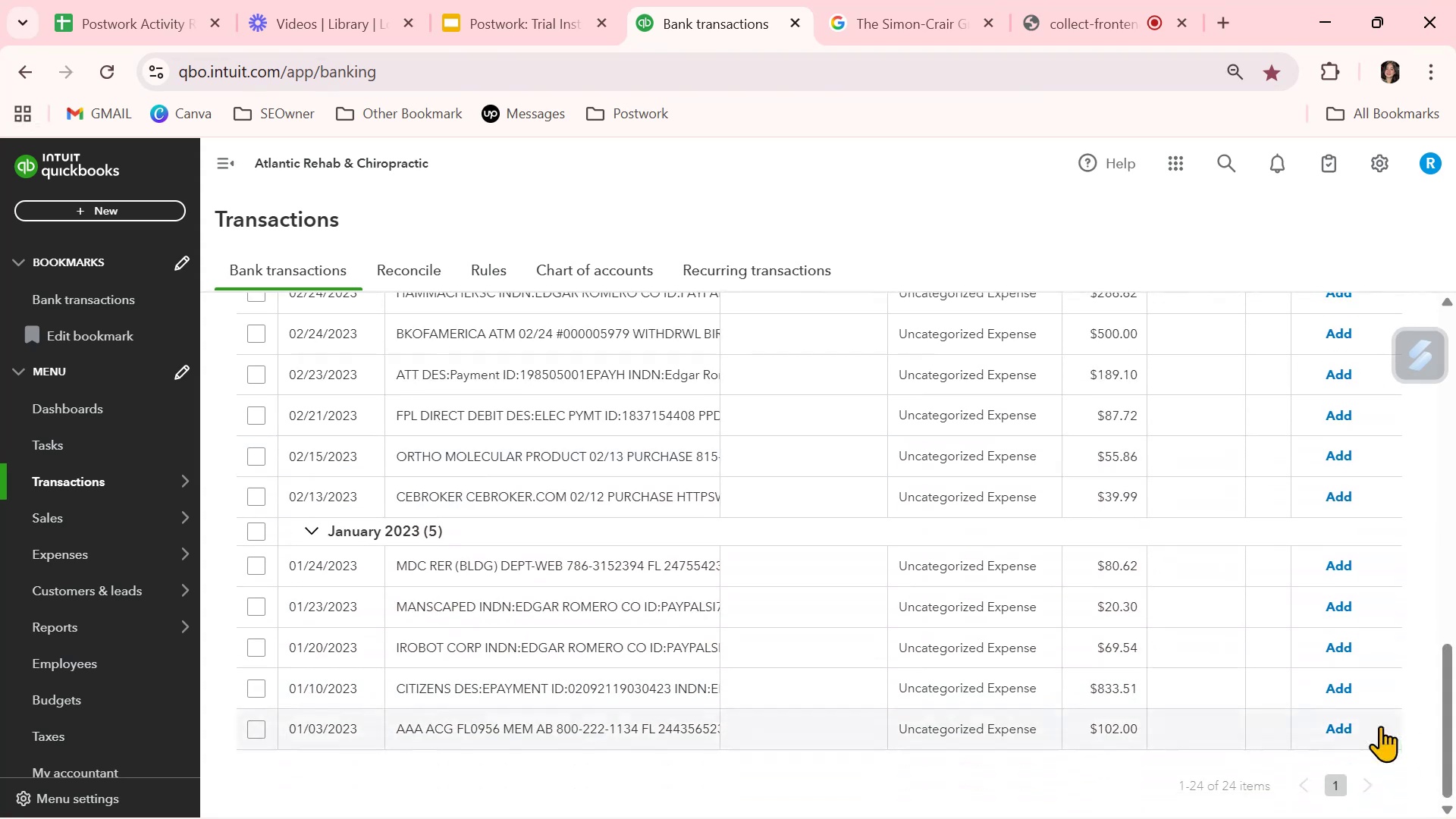 
left_click([1341, 726])
 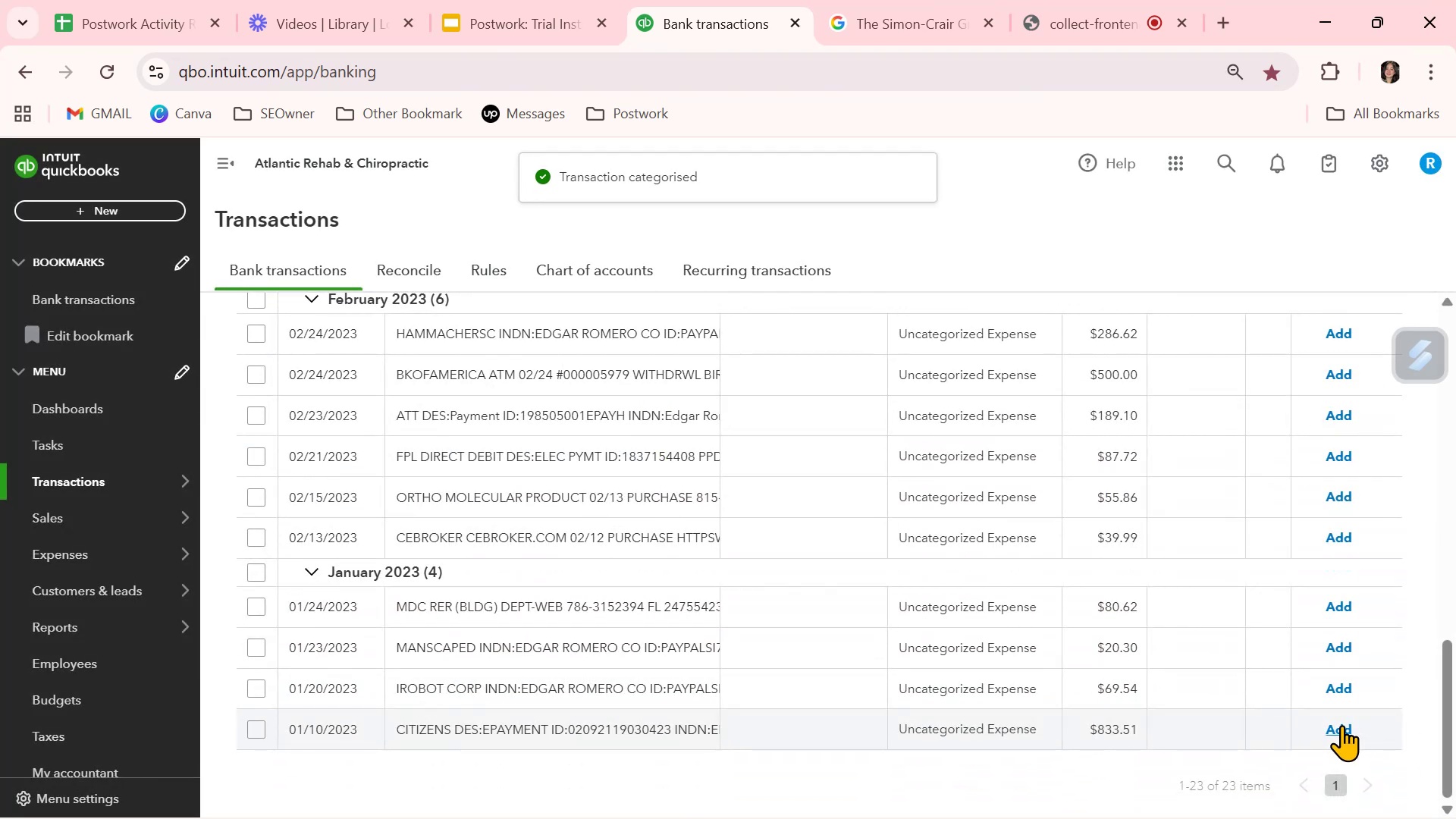 
left_click([1341, 724])
 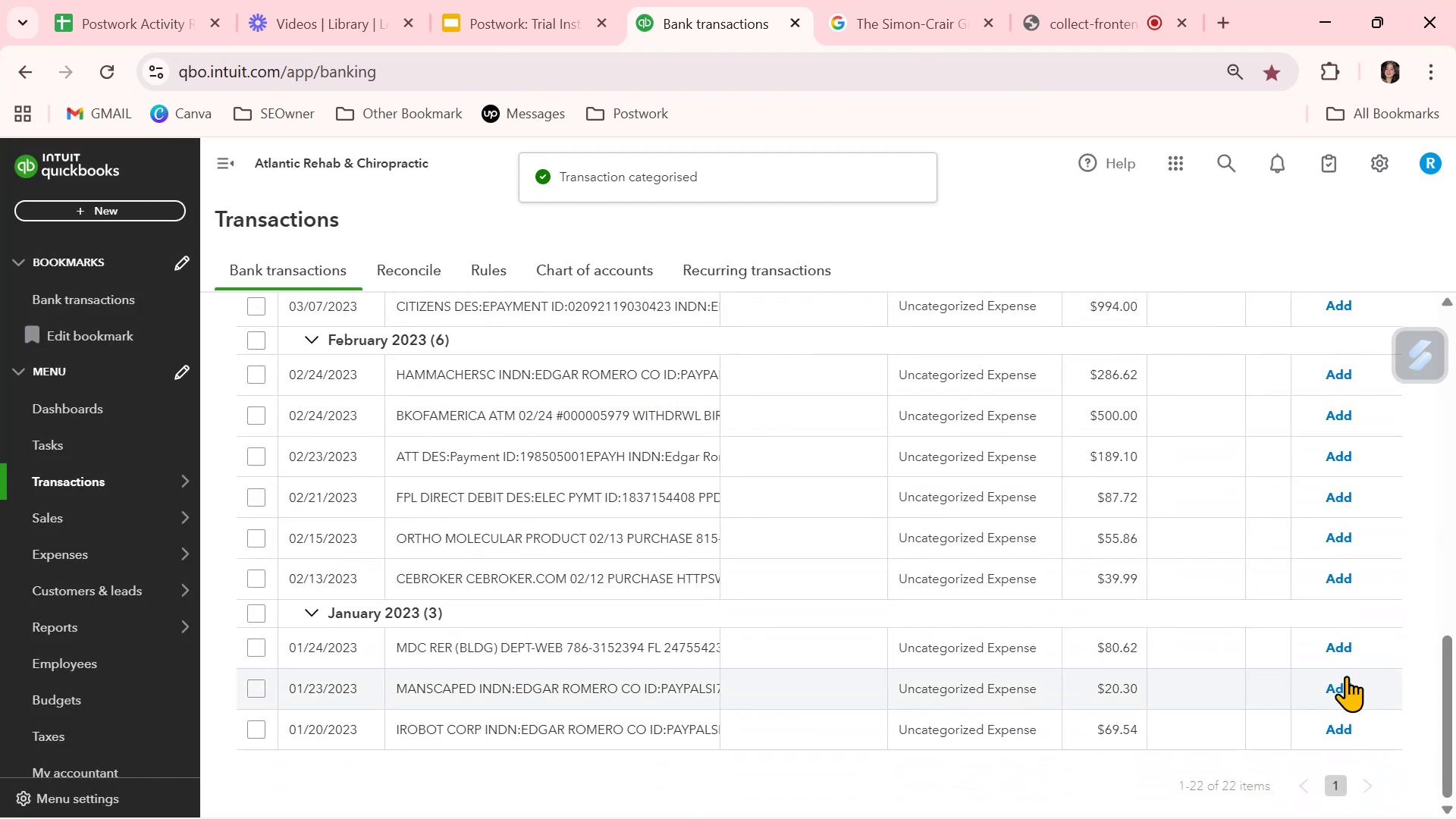 
left_click([552, 681])
 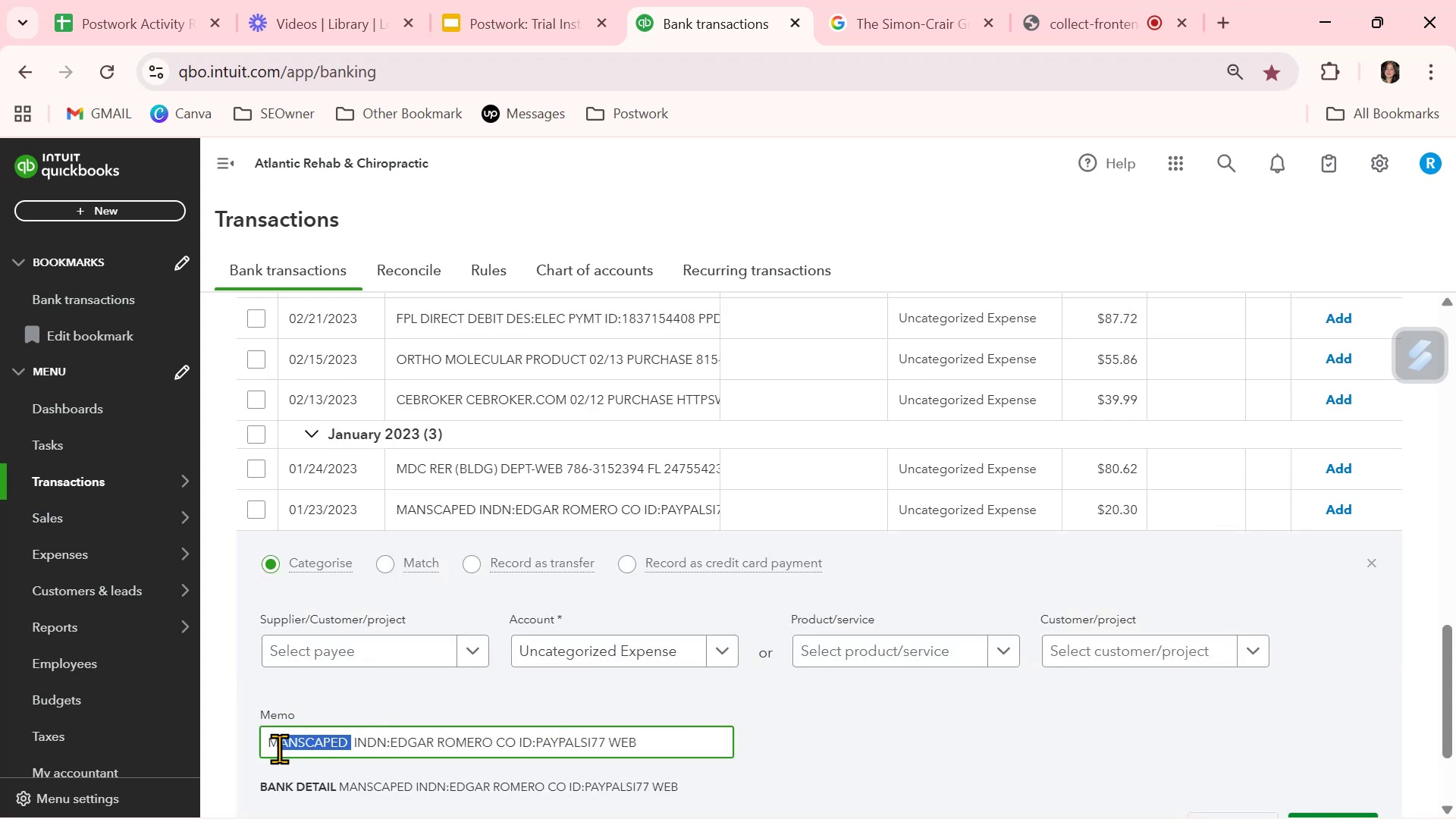 
key(Control+ControlLeft)
 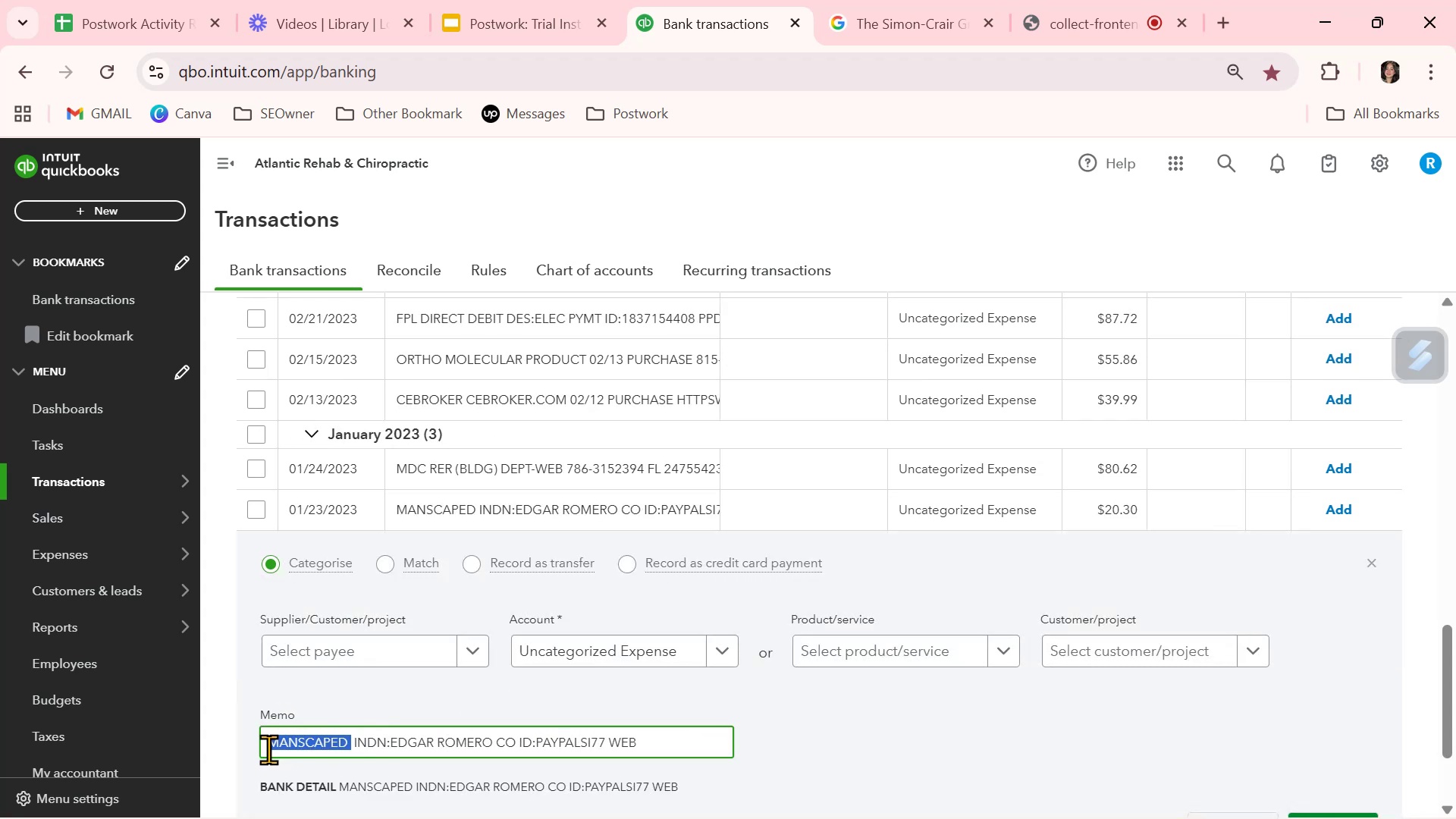 
key(Control+C)
 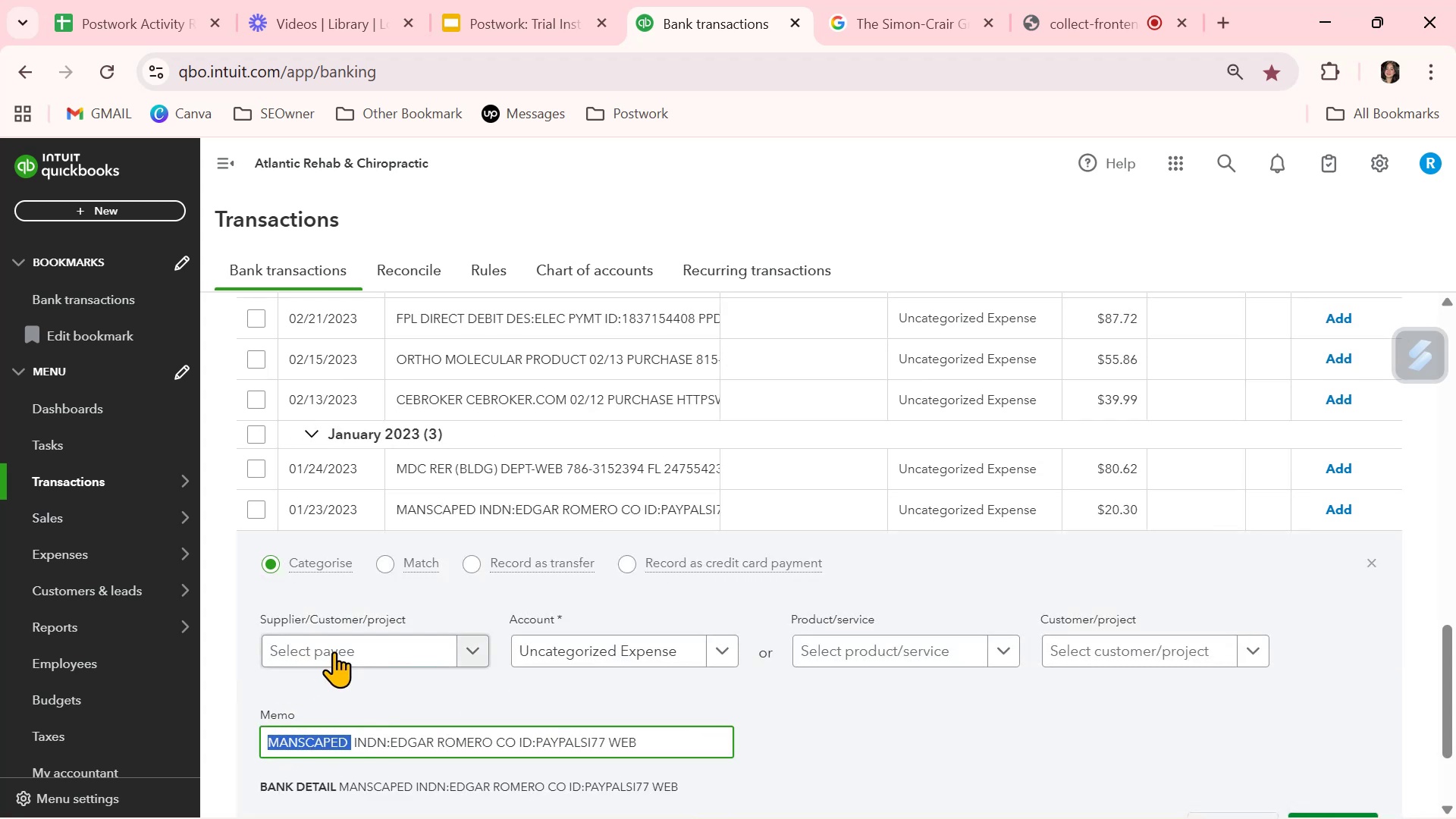 
left_click([336, 648])
 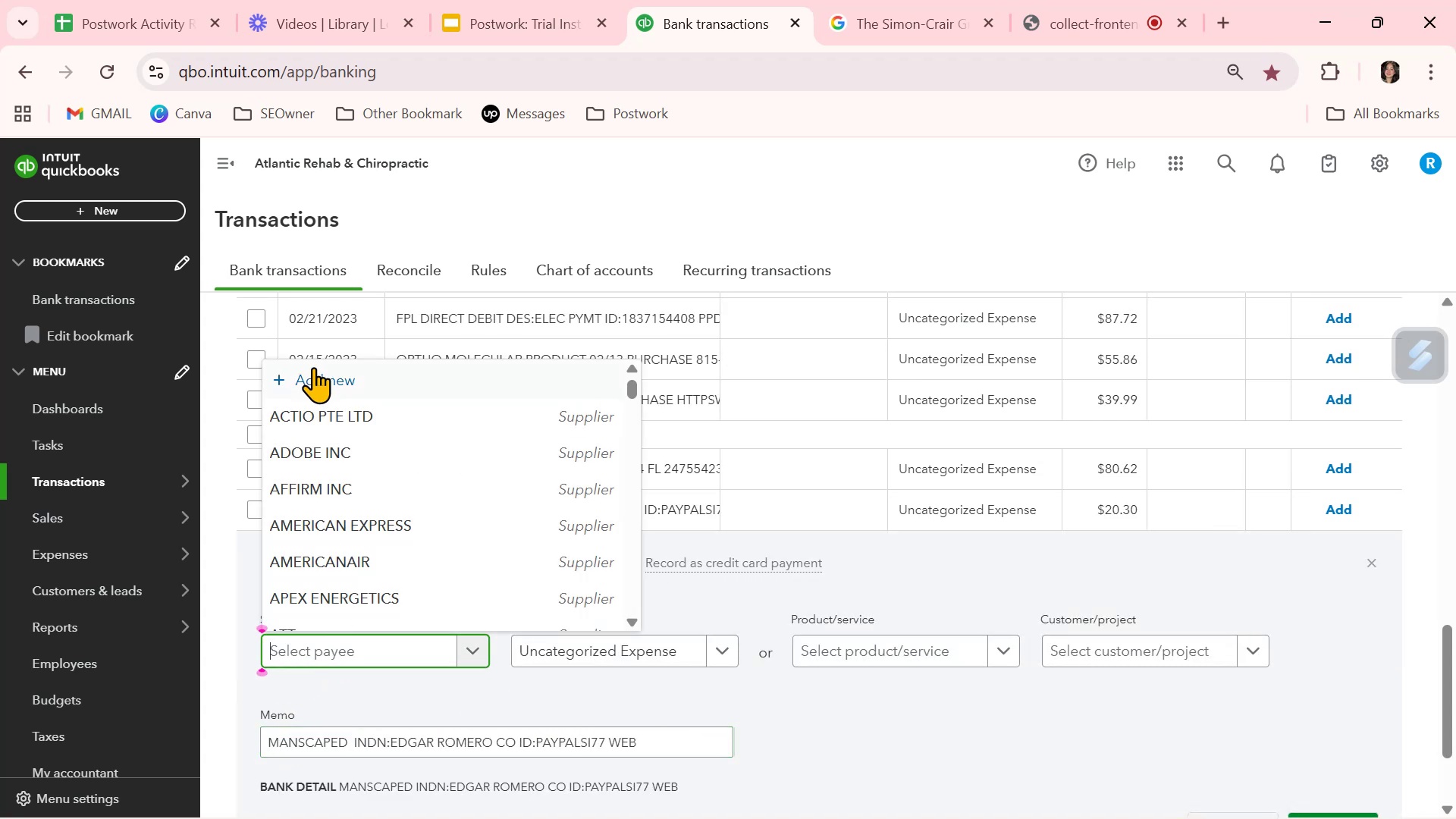 
left_click([316, 365])
 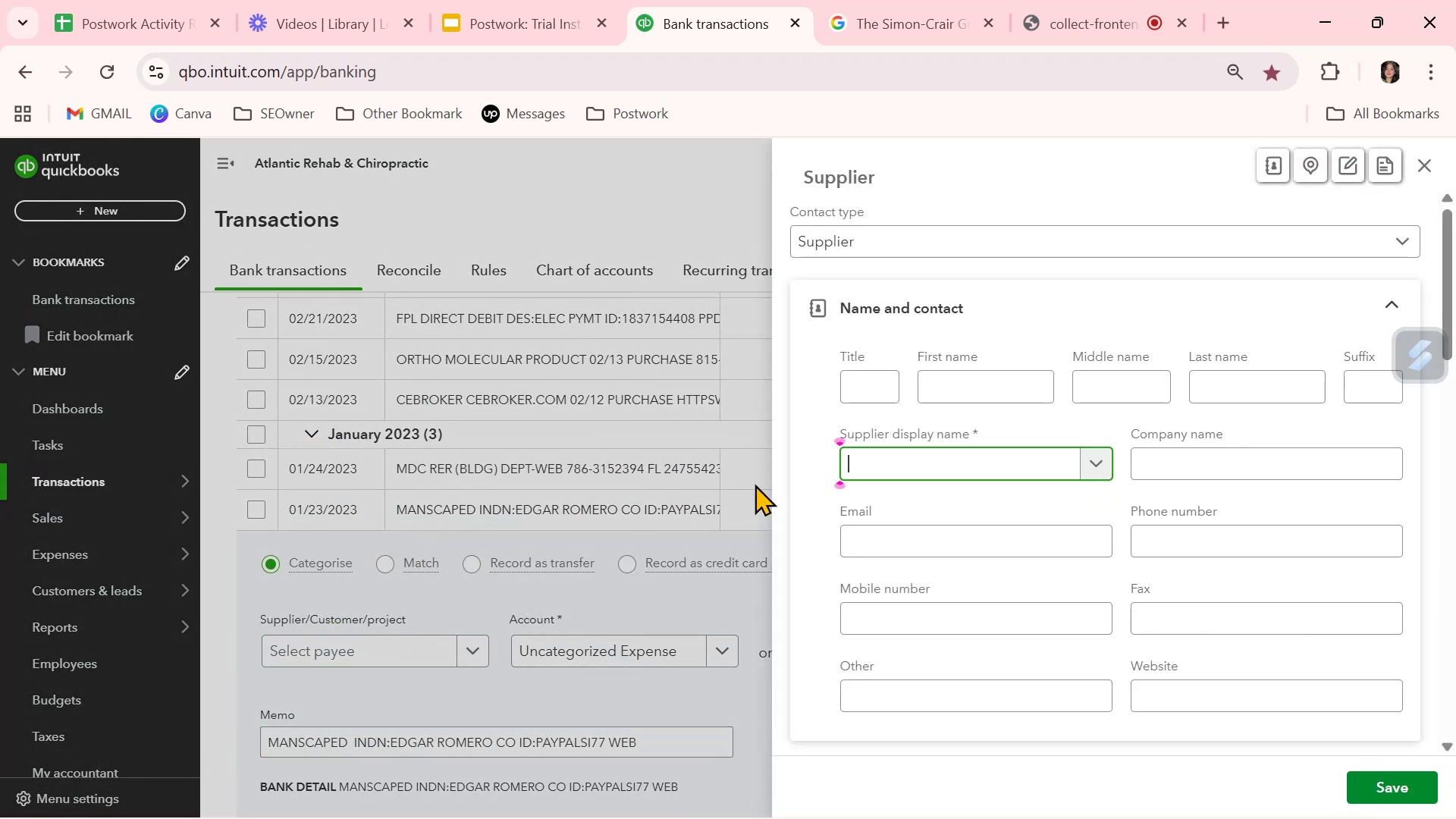 
key(Control+ControlLeft)
 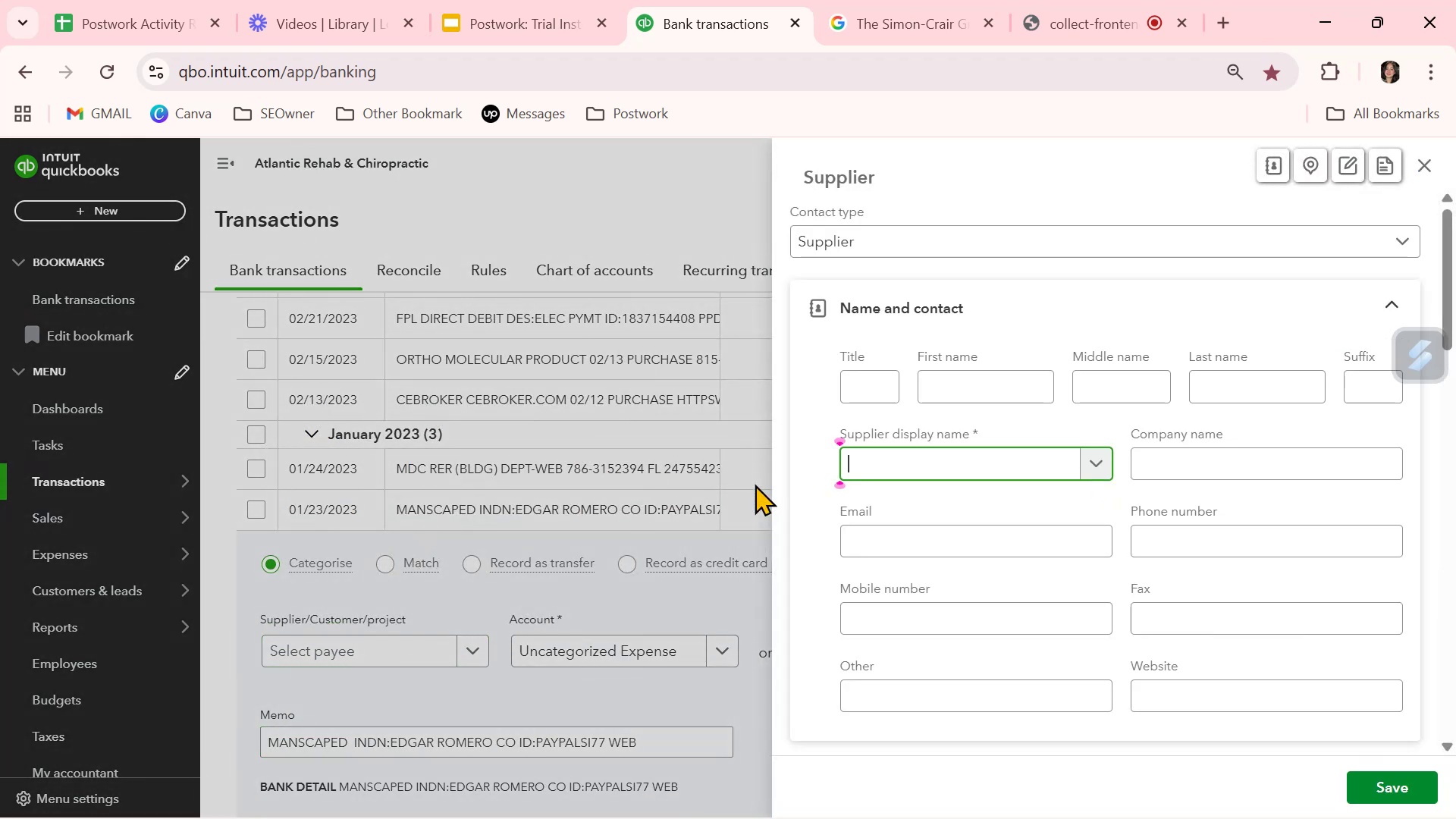 
key(Control+V)
 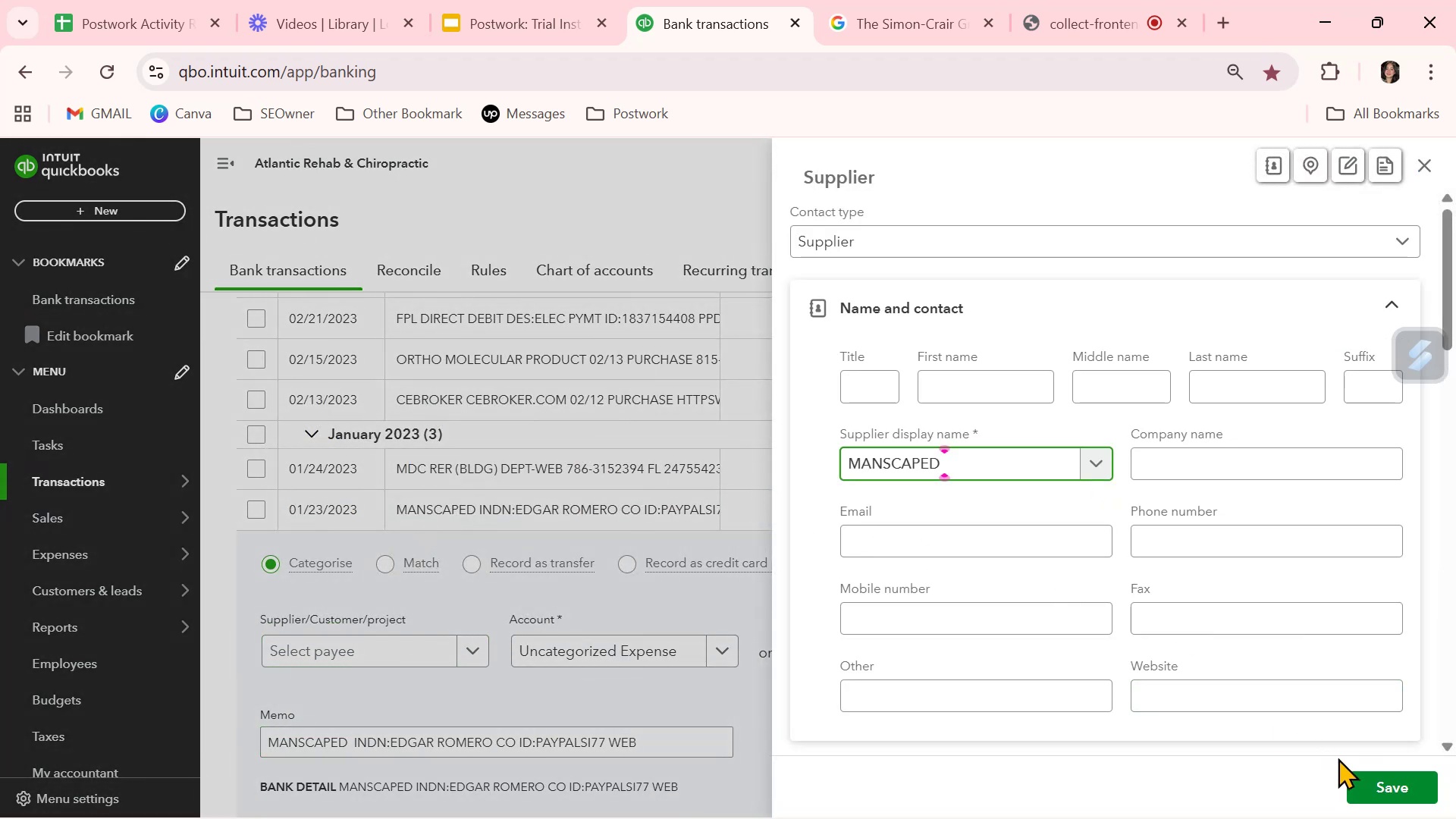 
left_click([1366, 783])
 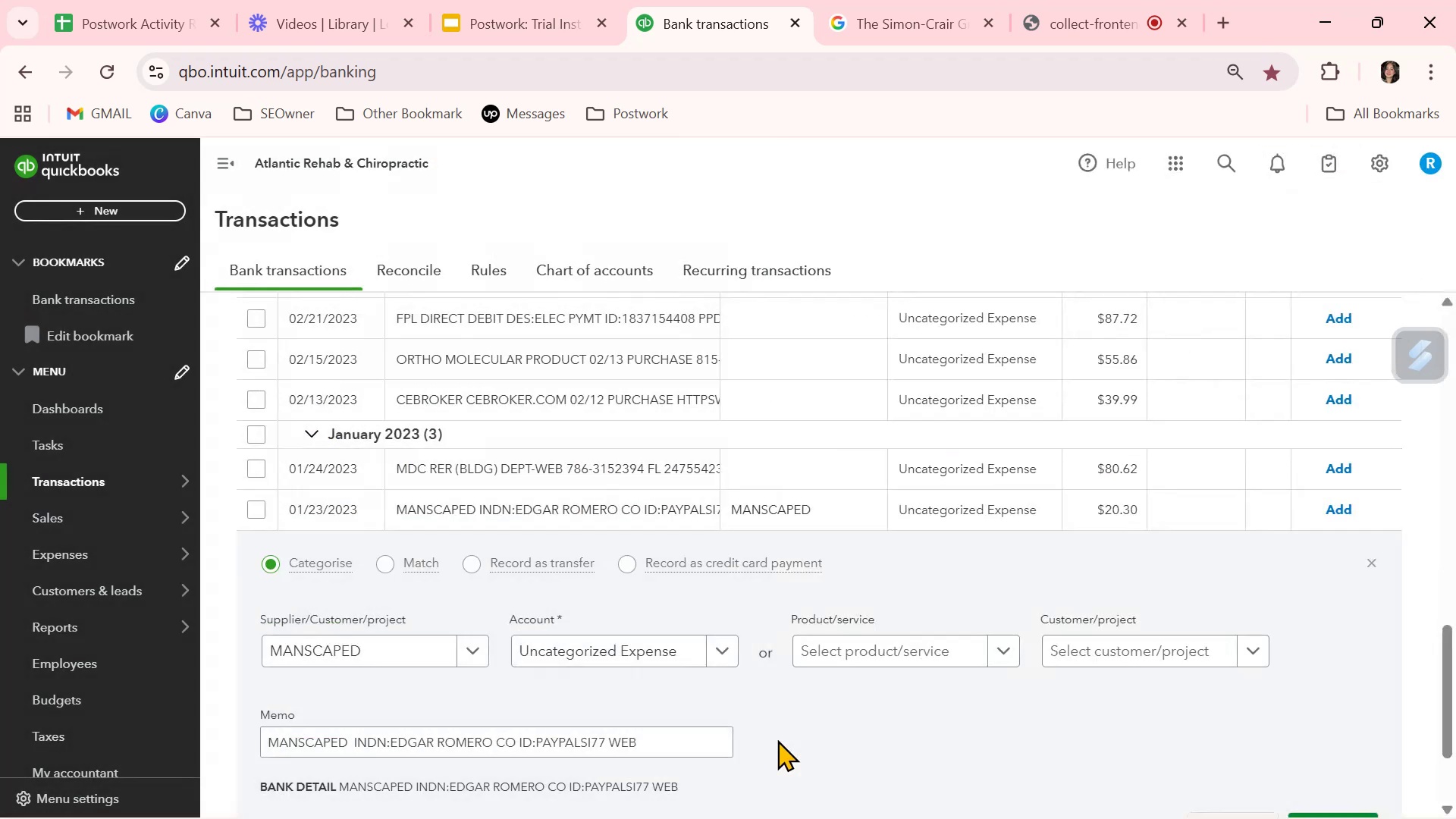 
scroll: coordinate [909, 737], scroll_direction: down, amount: 1.0
 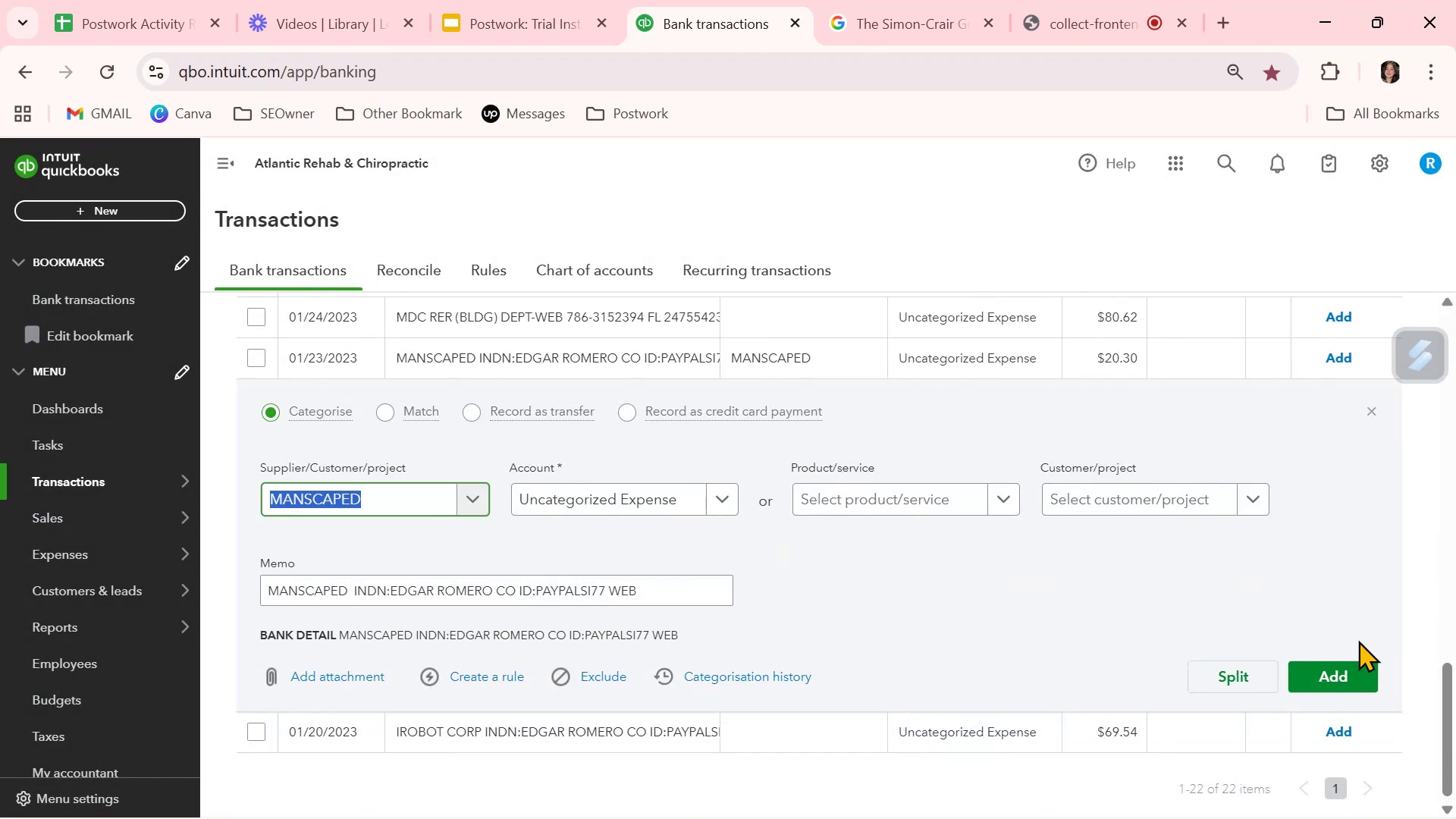 
left_click([1354, 672])
 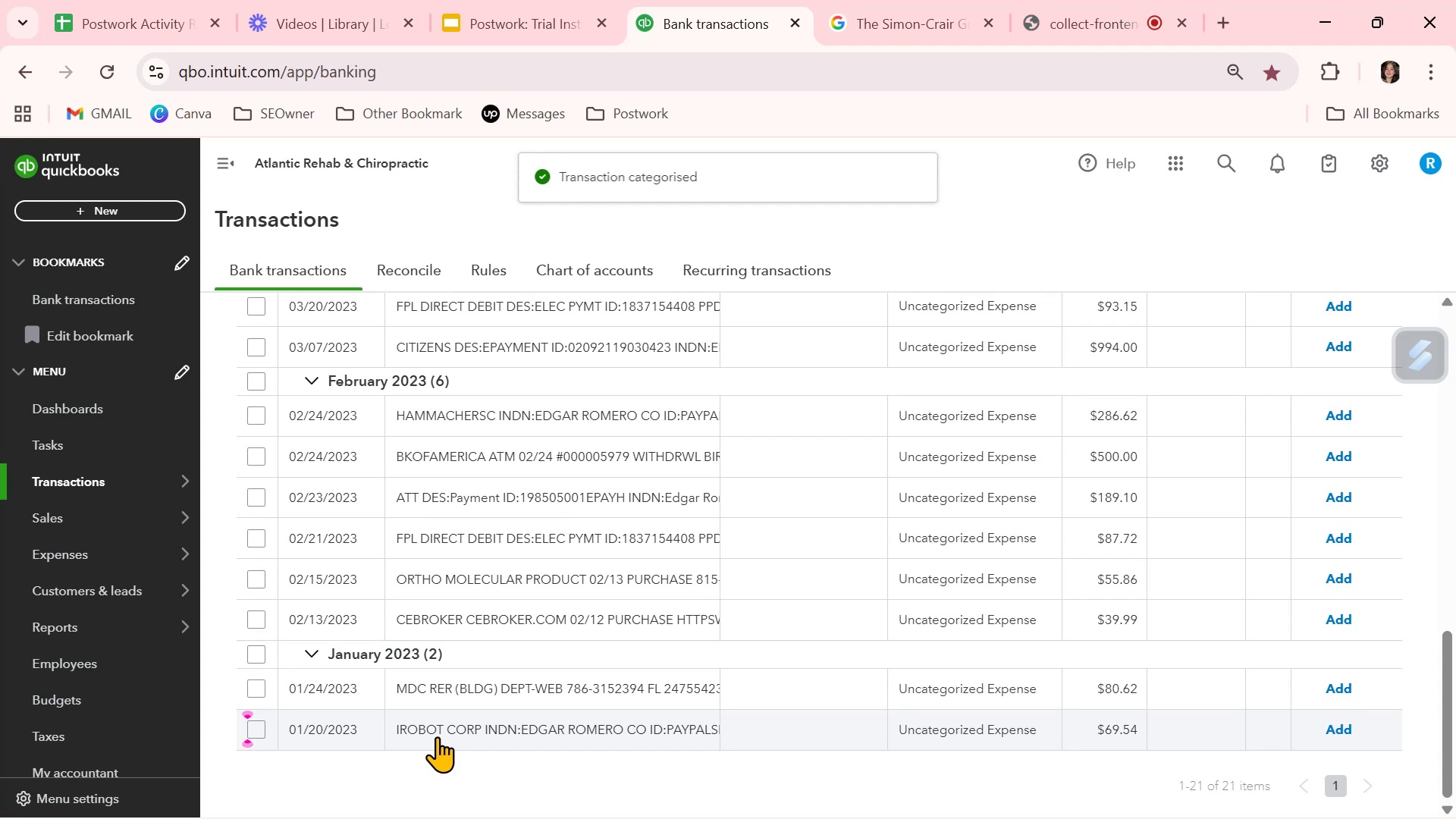 
left_click([437, 736])
 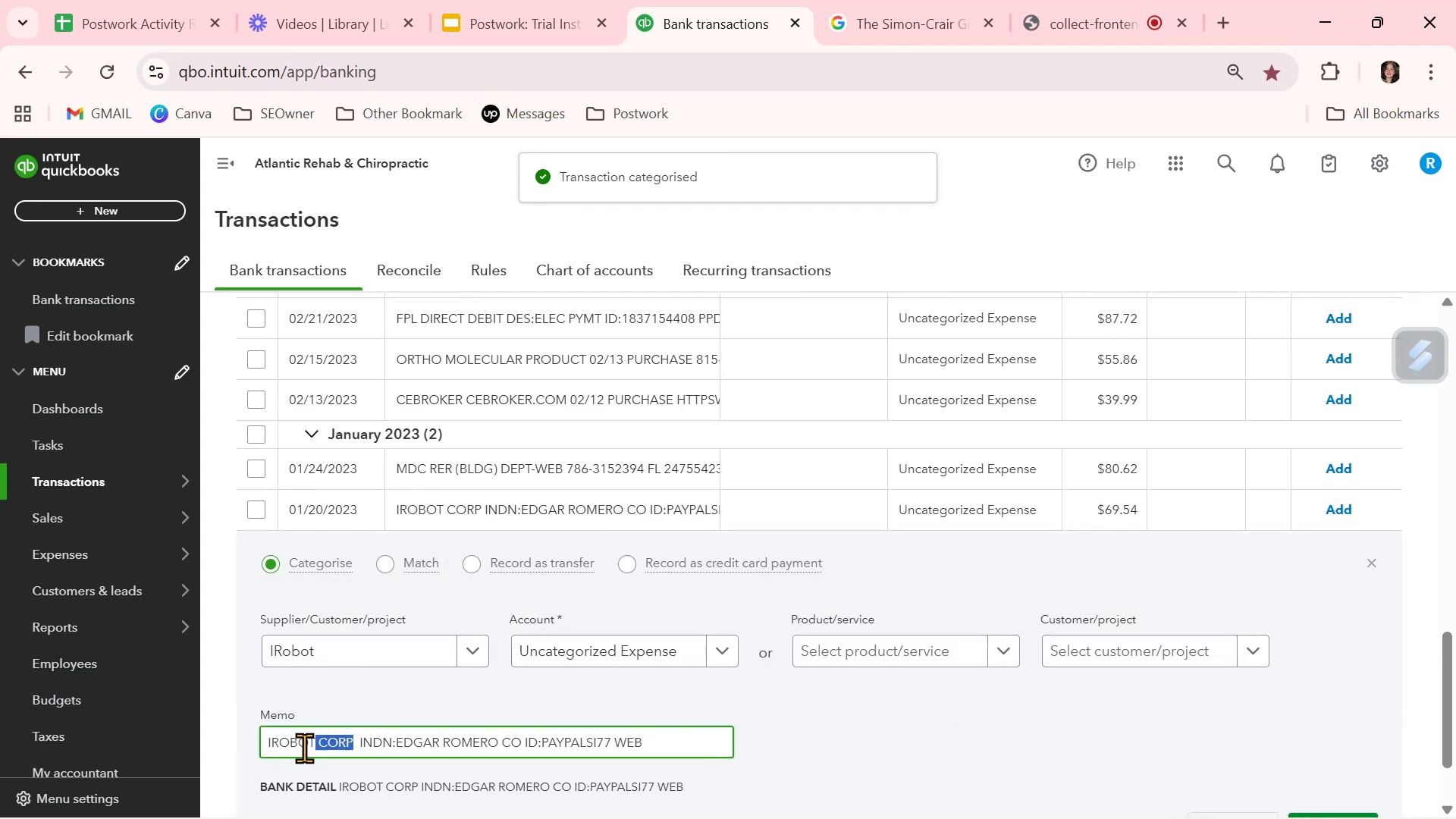 
key(Control+ControlLeft)
 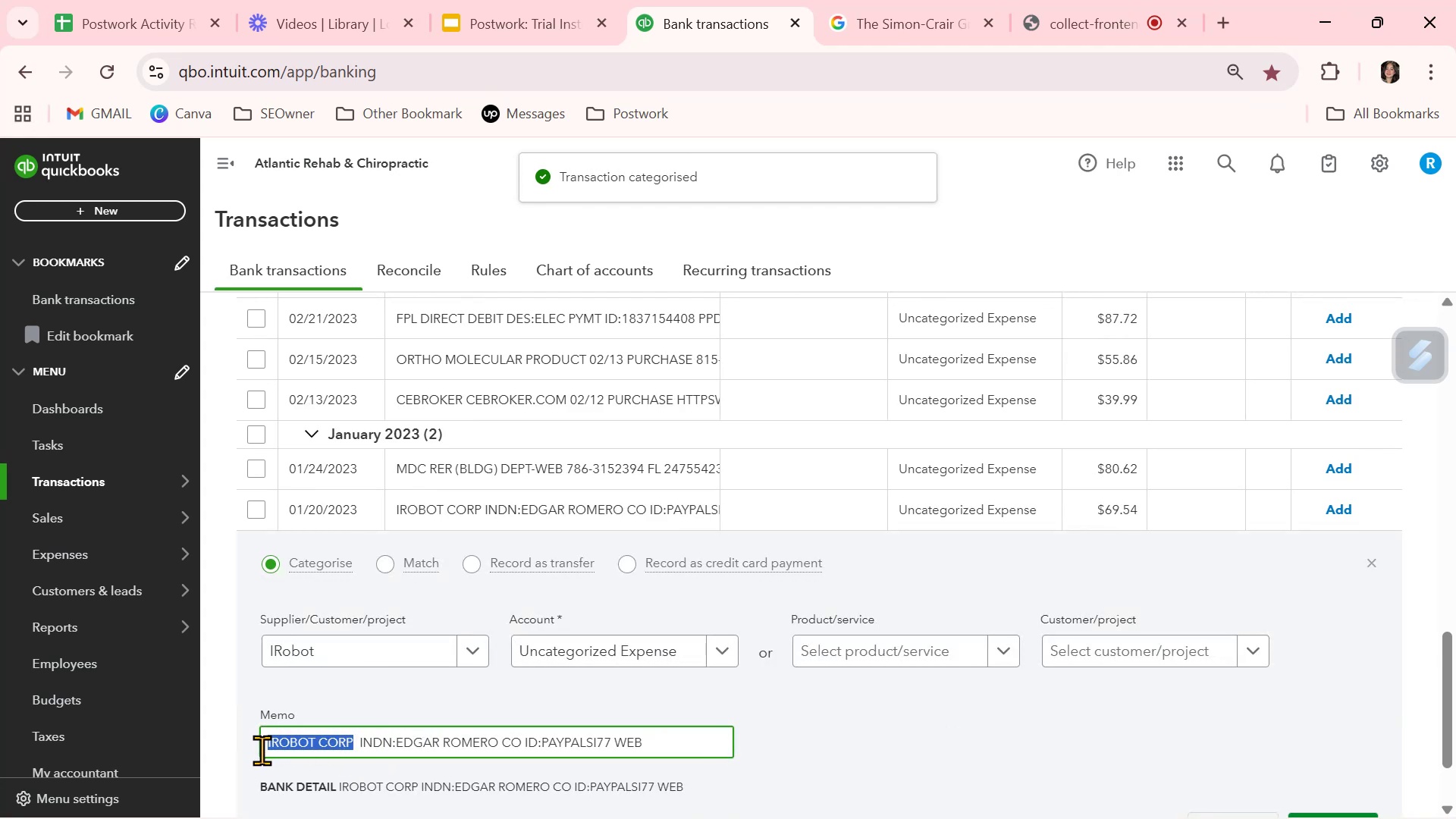 
key(Control+C)
 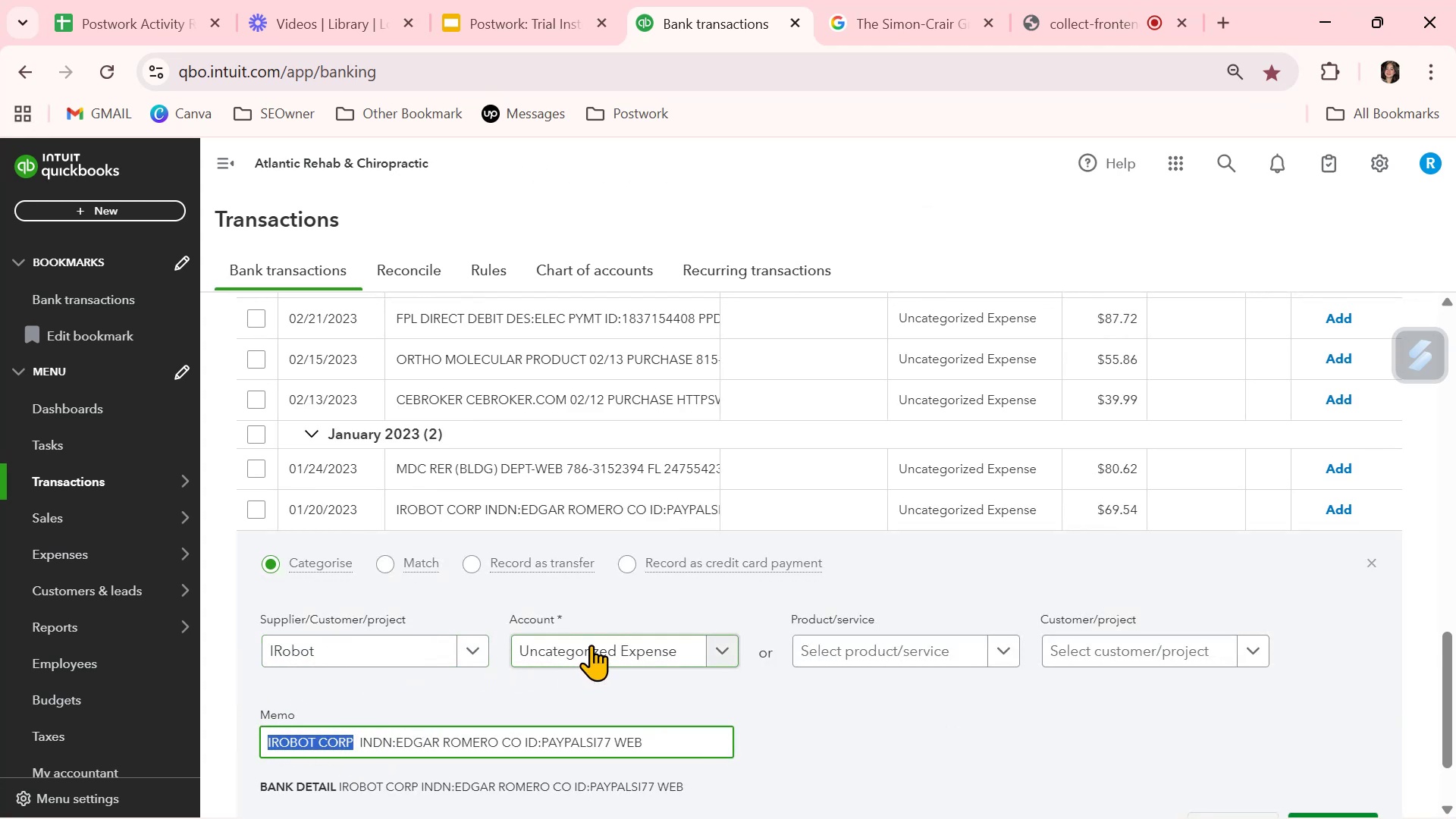 
scroll: coordinate [625, 710], scroll_direction: down, amount: 2.0
 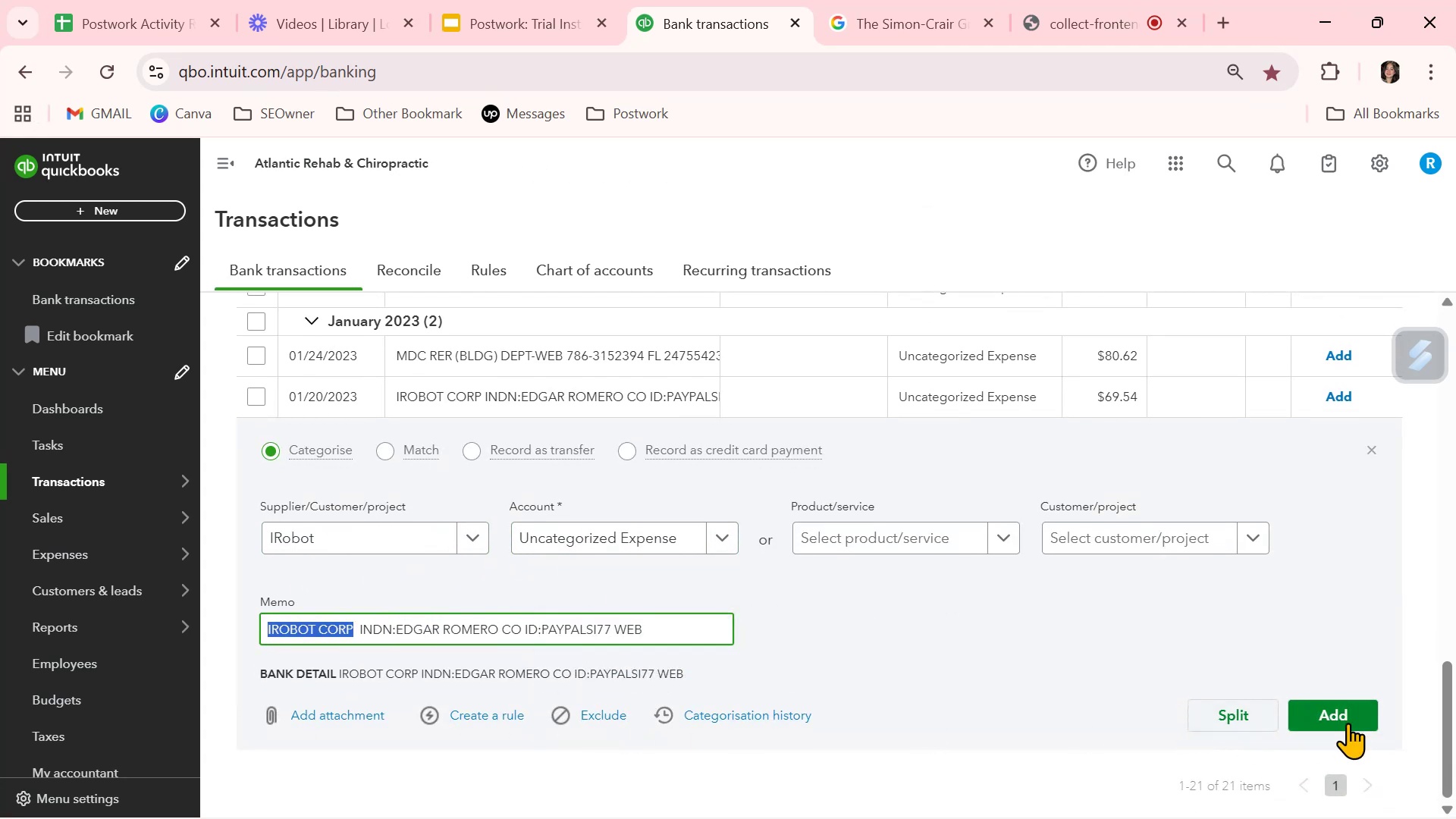 
left_click([1374, 720])
 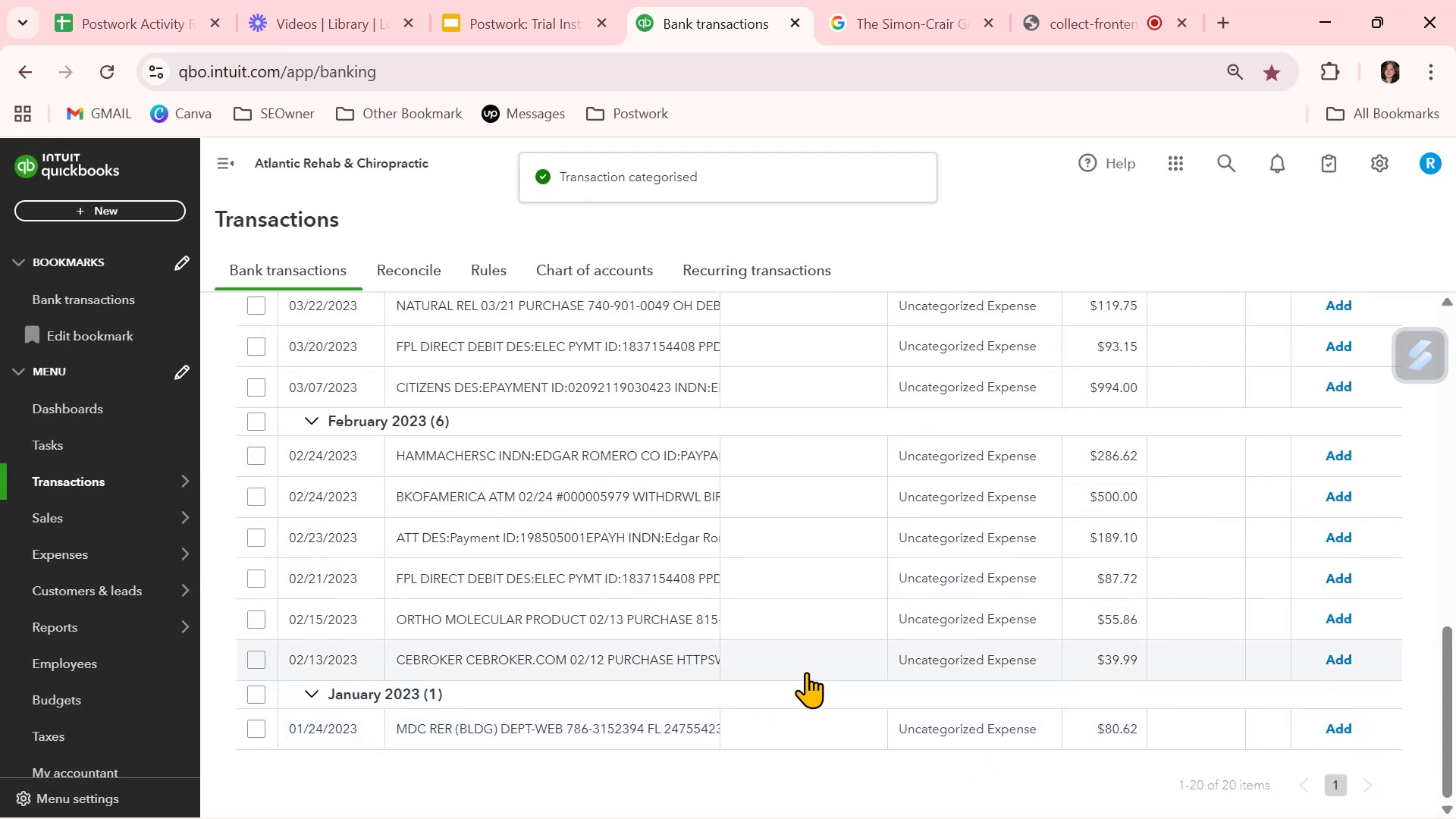 
left_click([806, 669])
 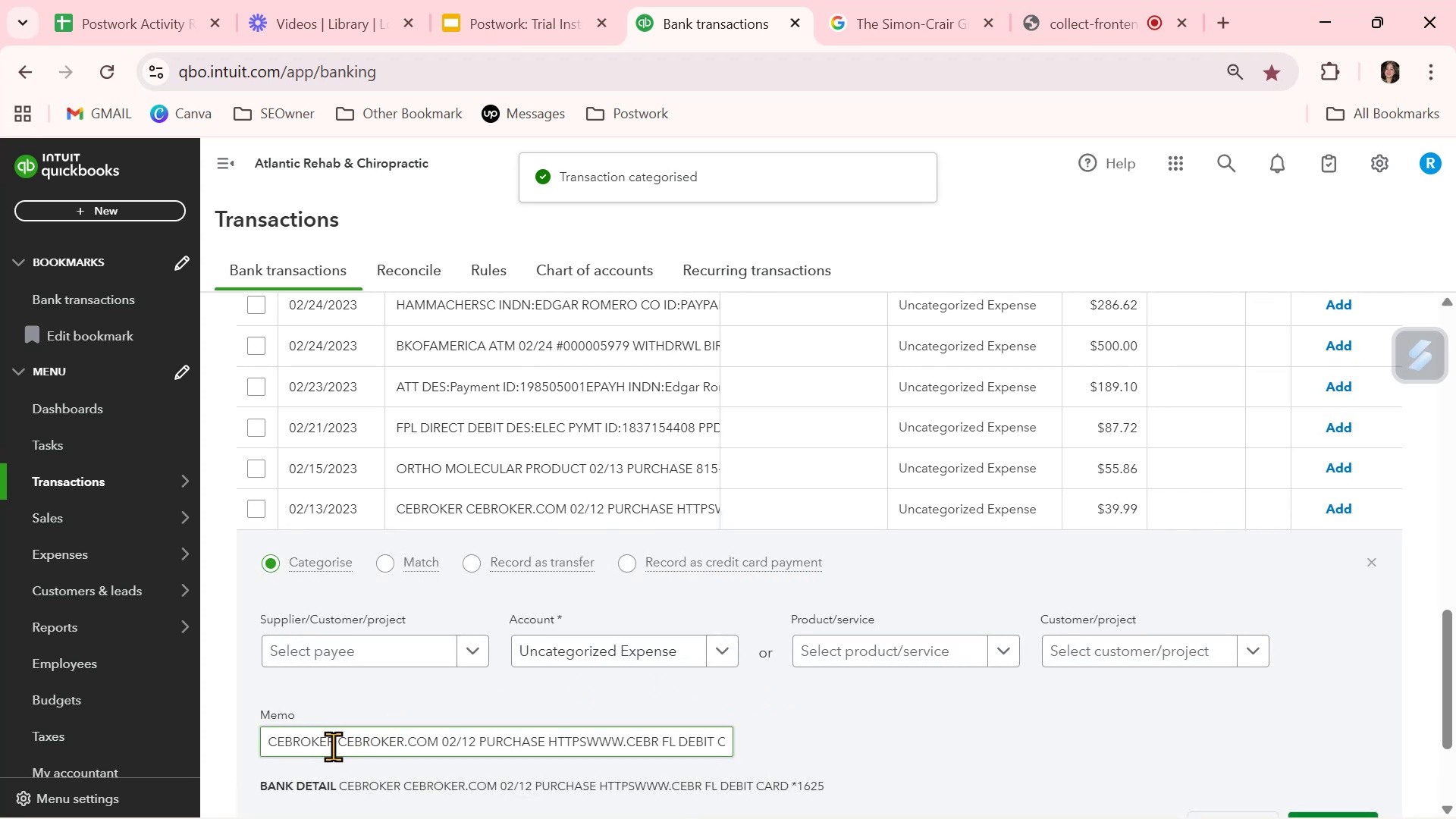 
key(Control+ControlLeft)
 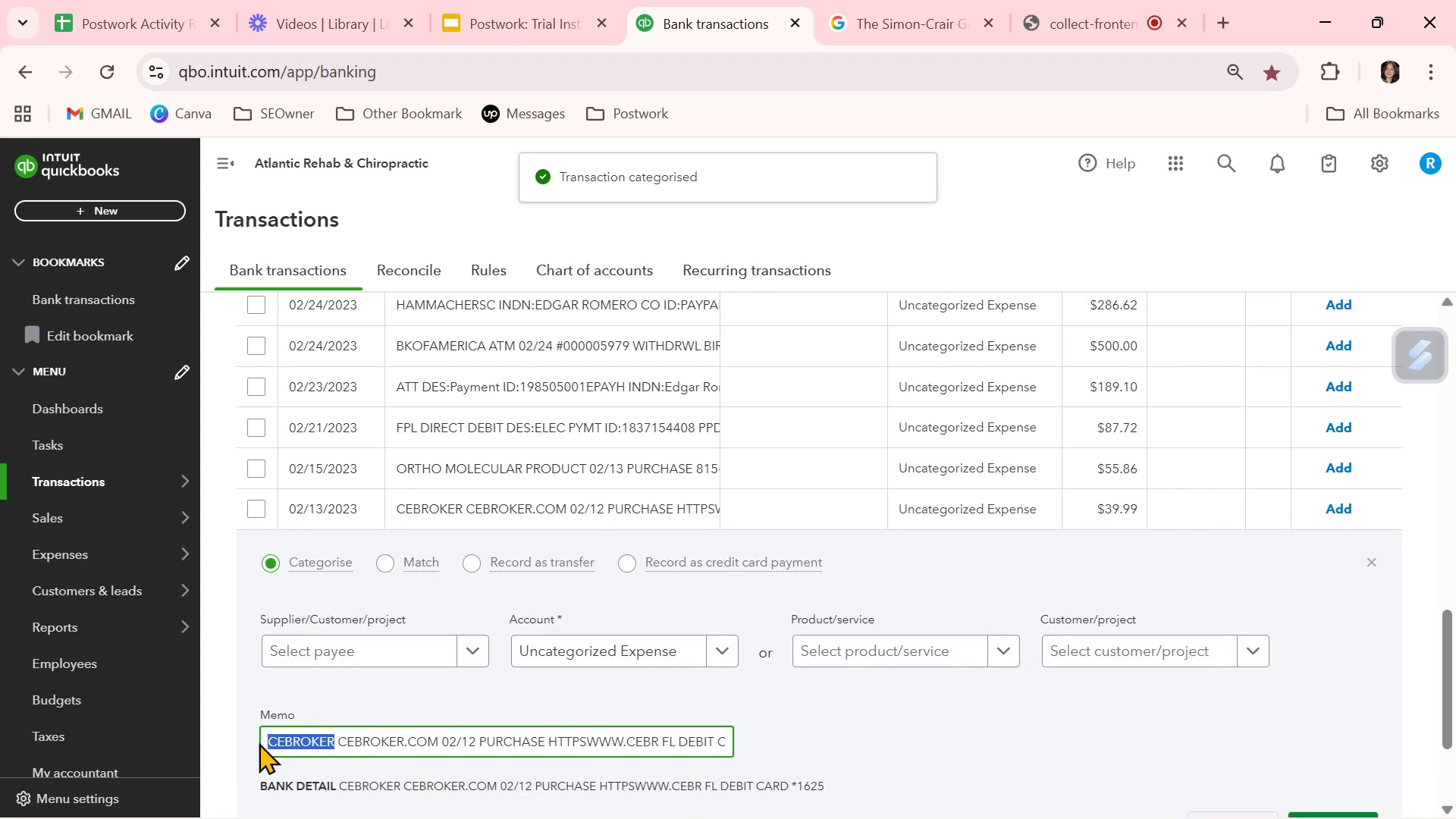 
key(Control+C)
 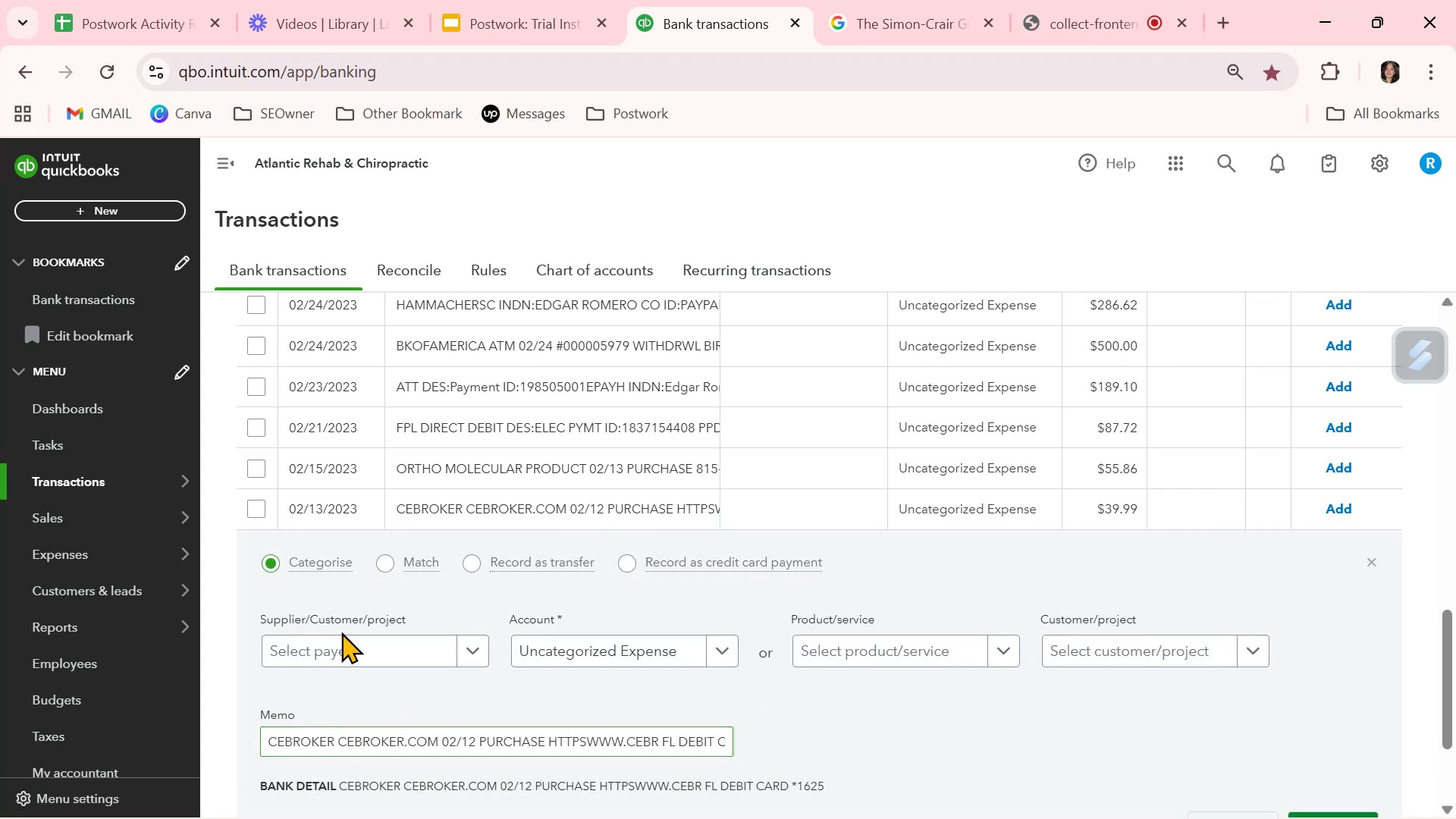 
double_click([339, 645])
 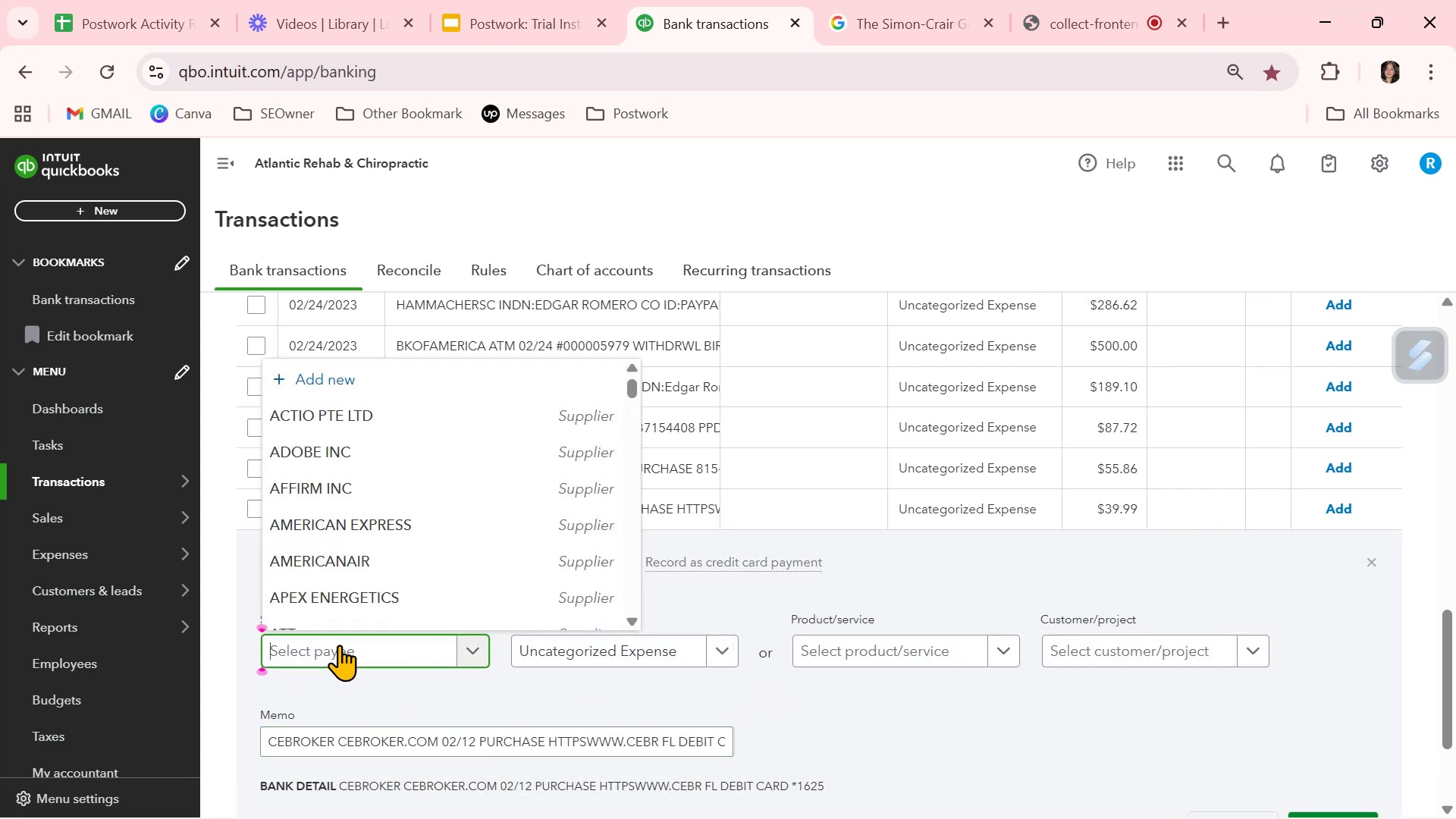 
key(Control+ControlLeft)
 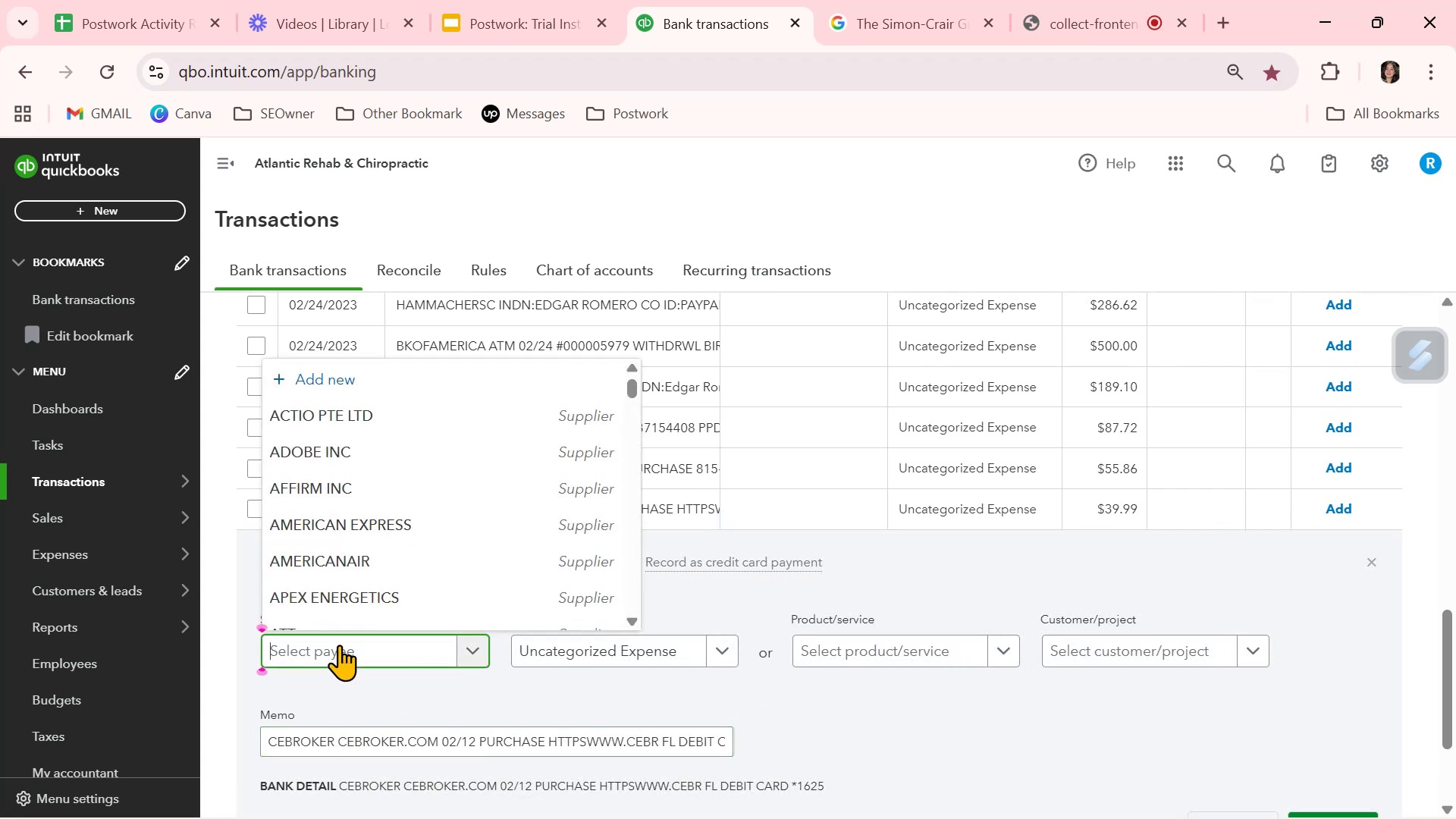 
key(Control+V)
 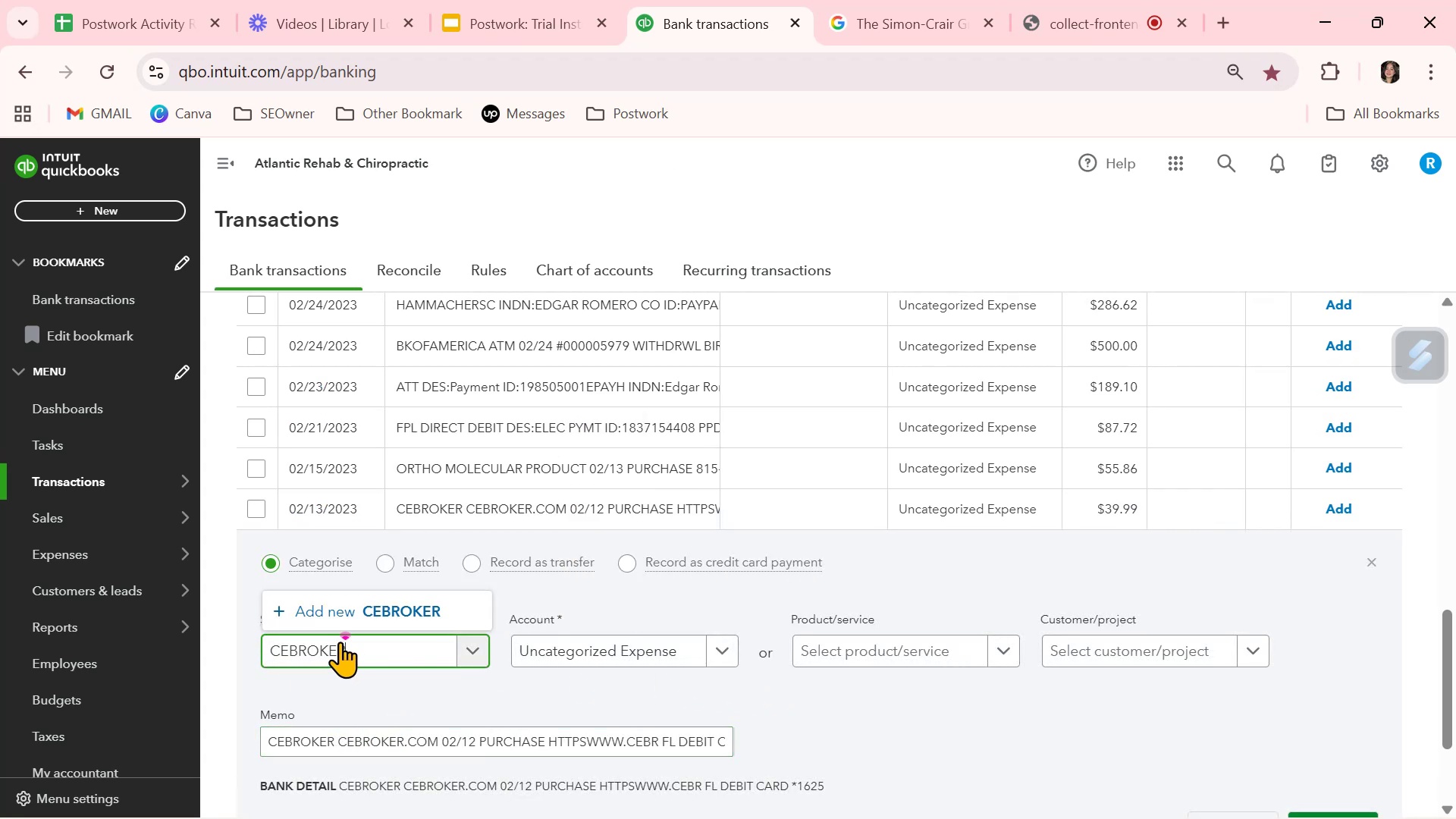 
left_click([371, 679])
 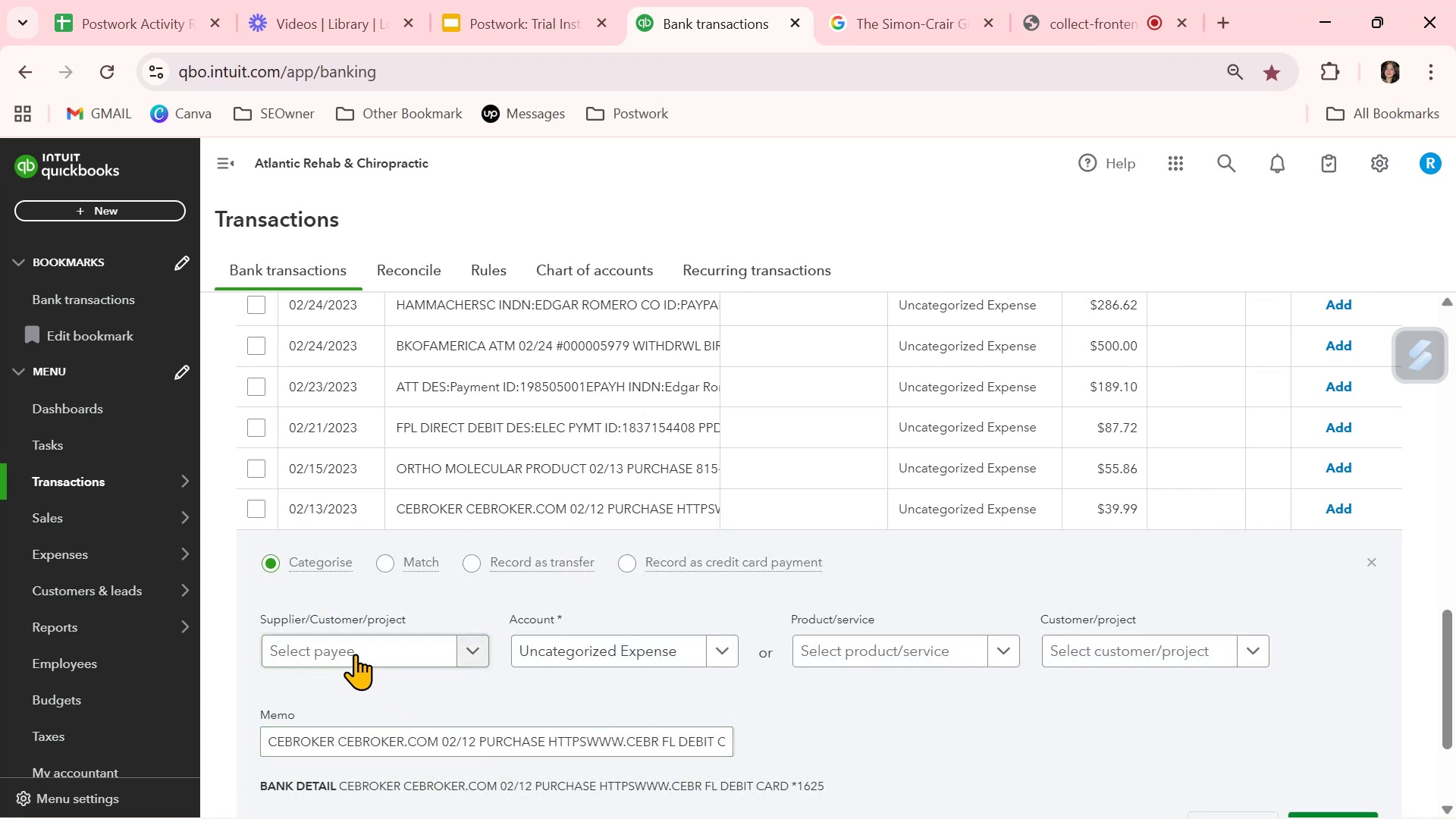 
double_click([355, 649])
 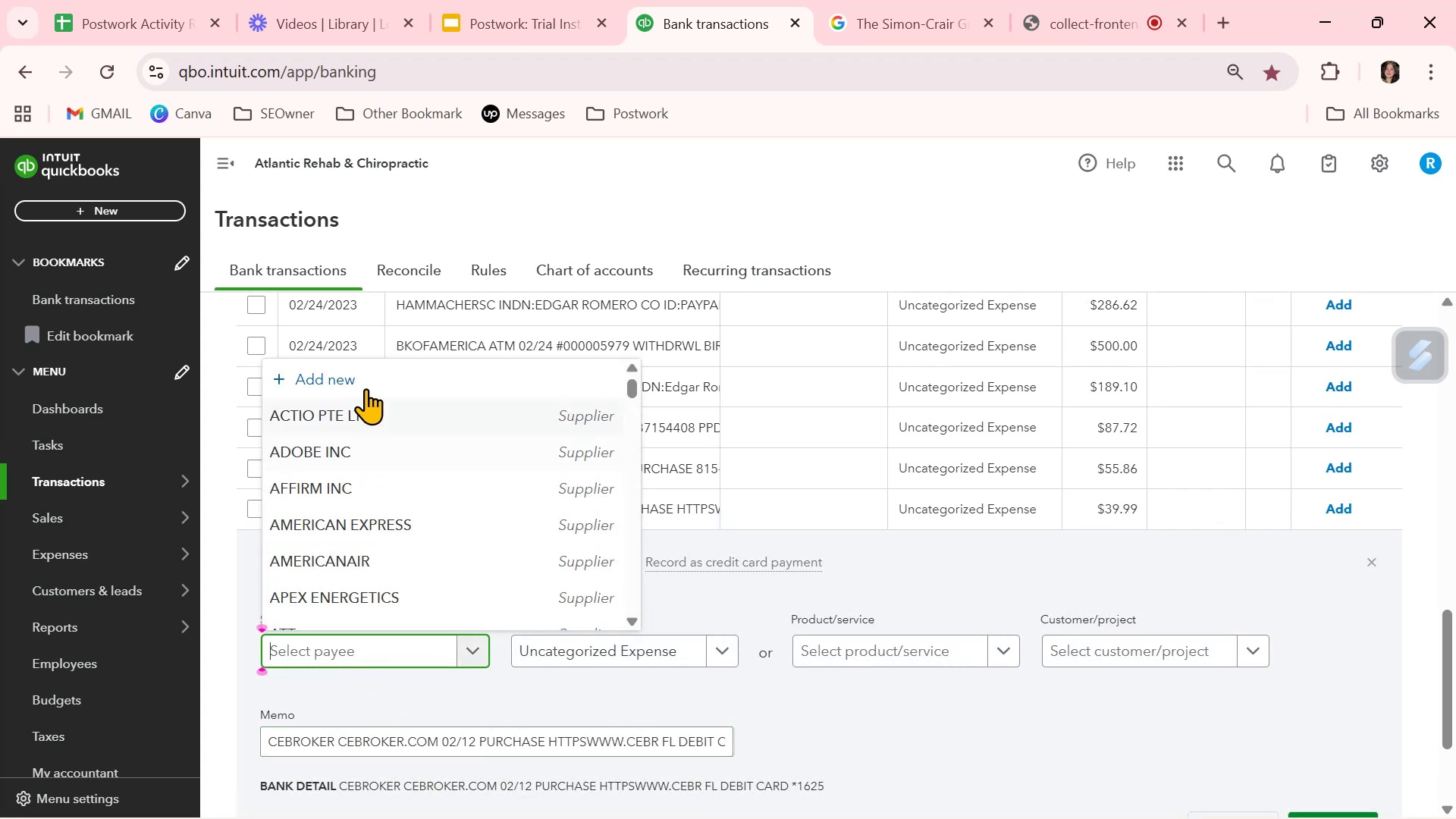 
left_click([364, 383])
 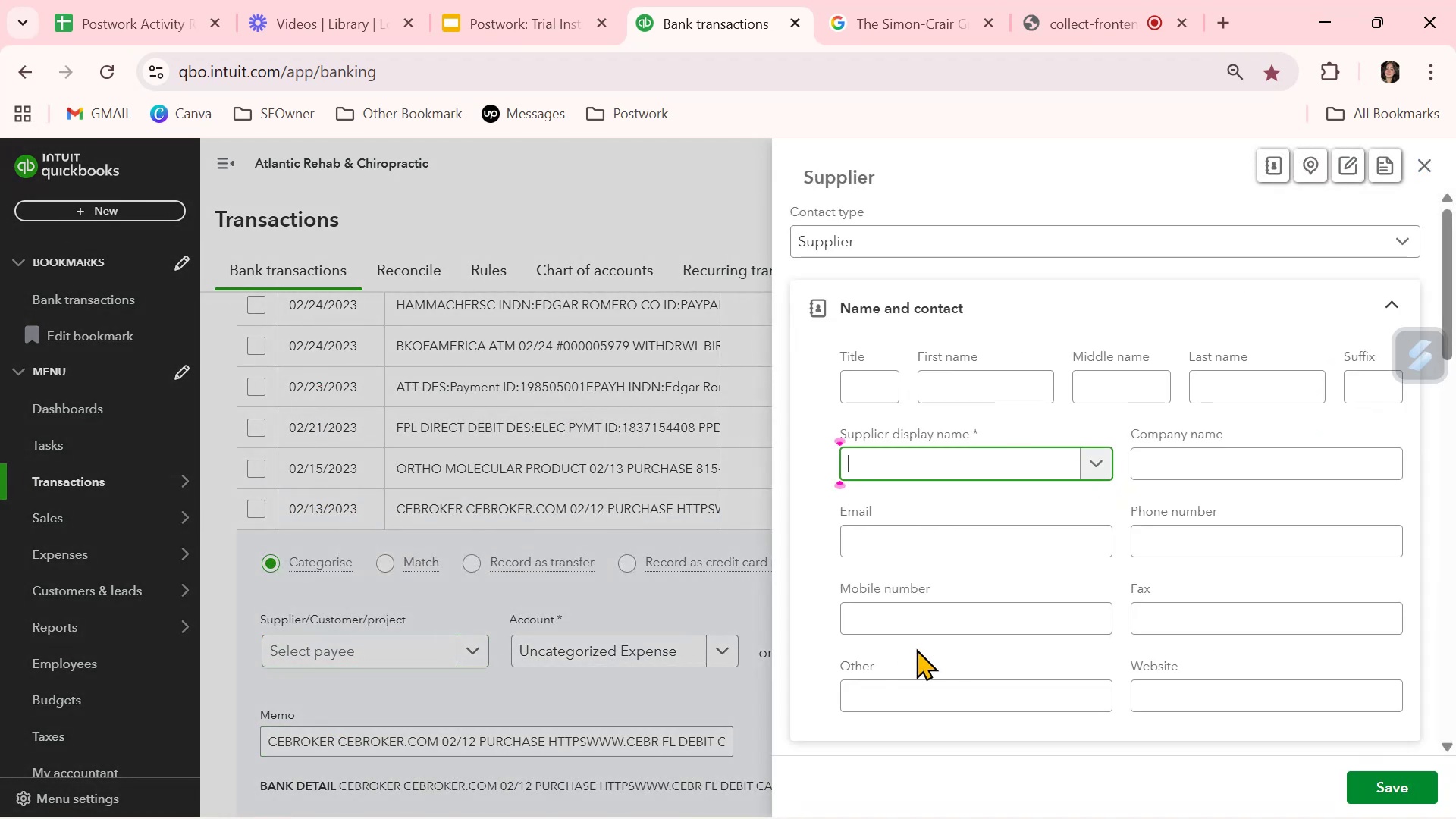 
key(Control+ControlLeft)
 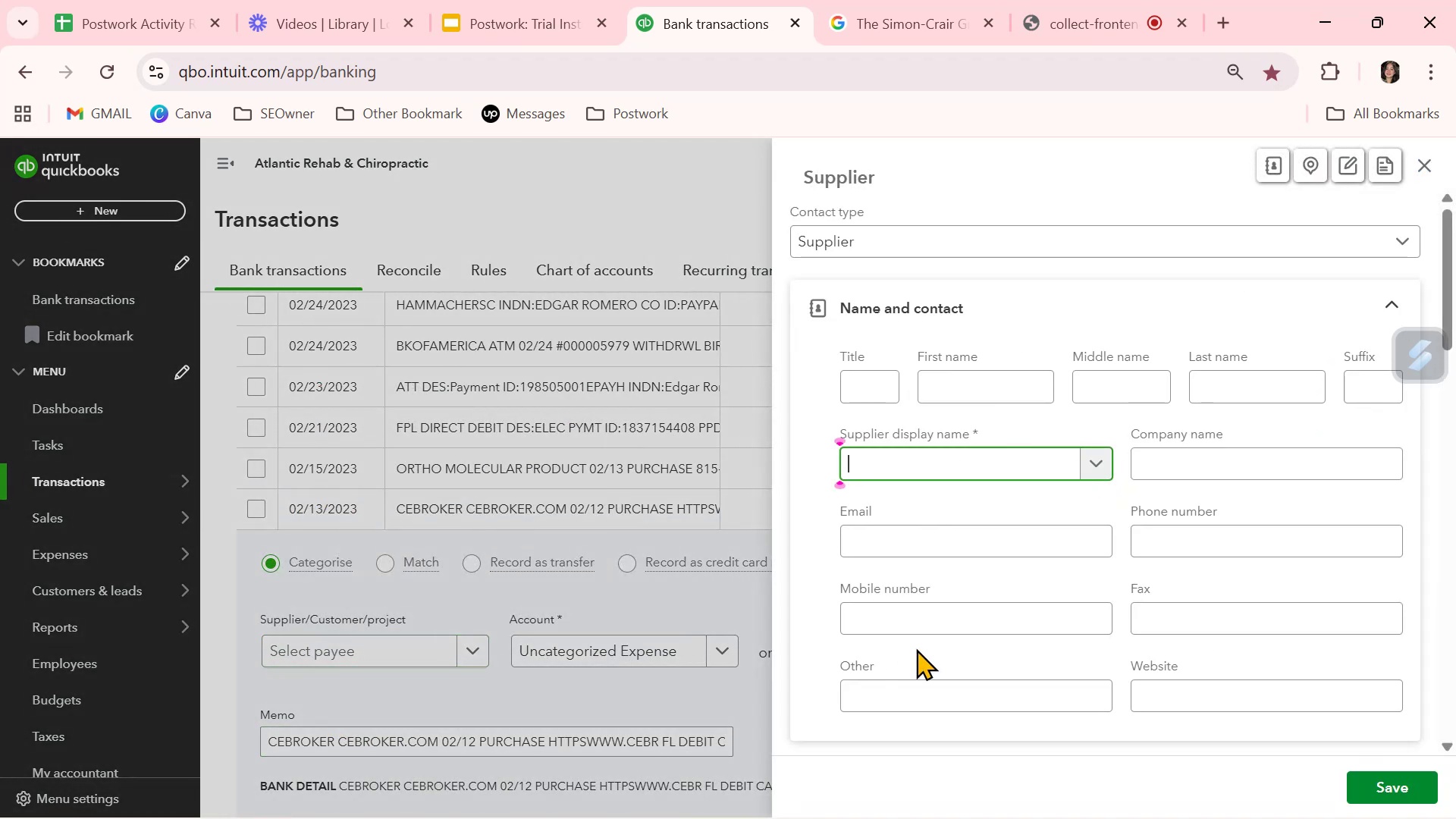 
key(Control+V)
 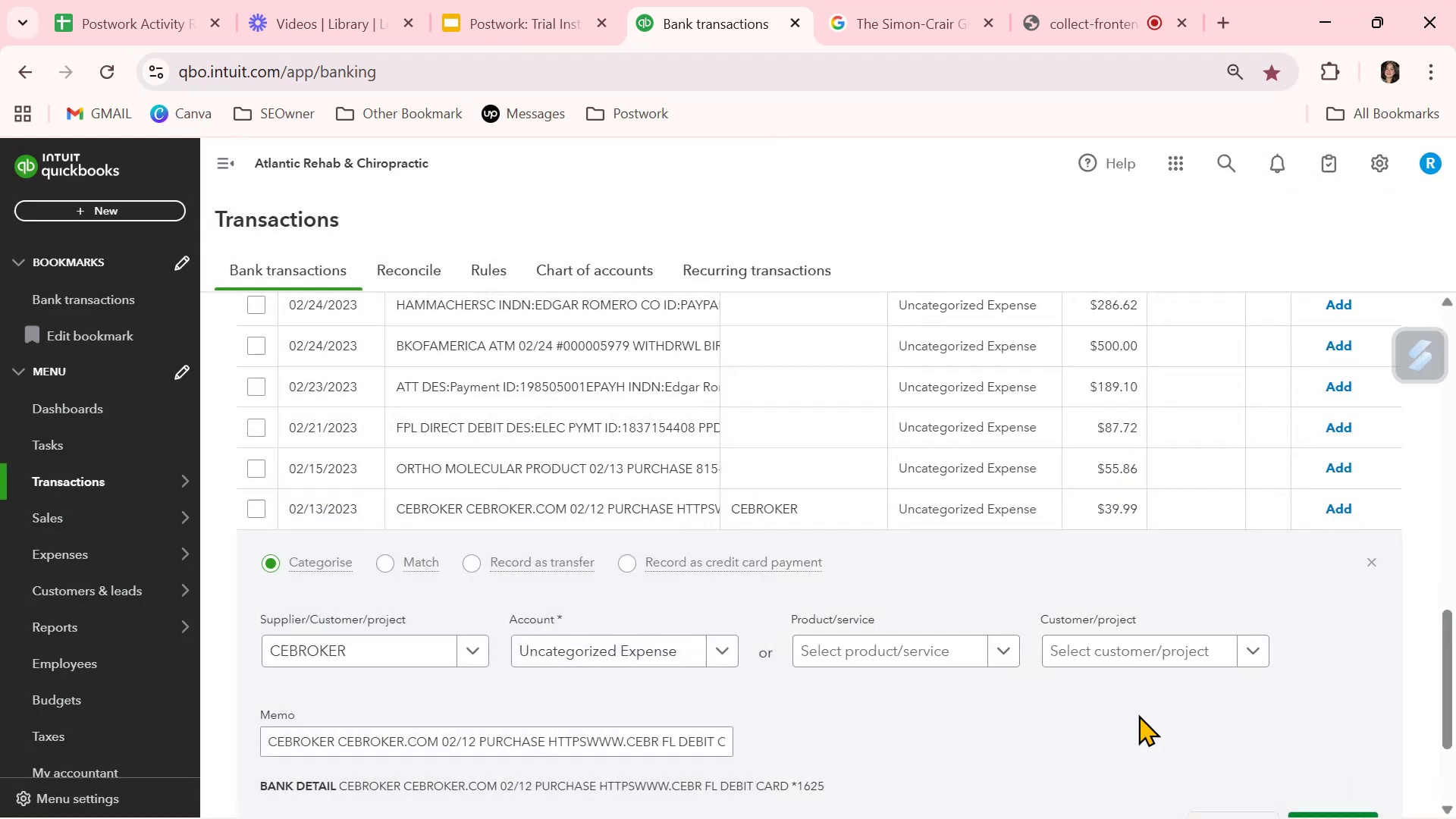 
scroll: coordinate [767, 743], scroll_direction: down, amount: 1.0
 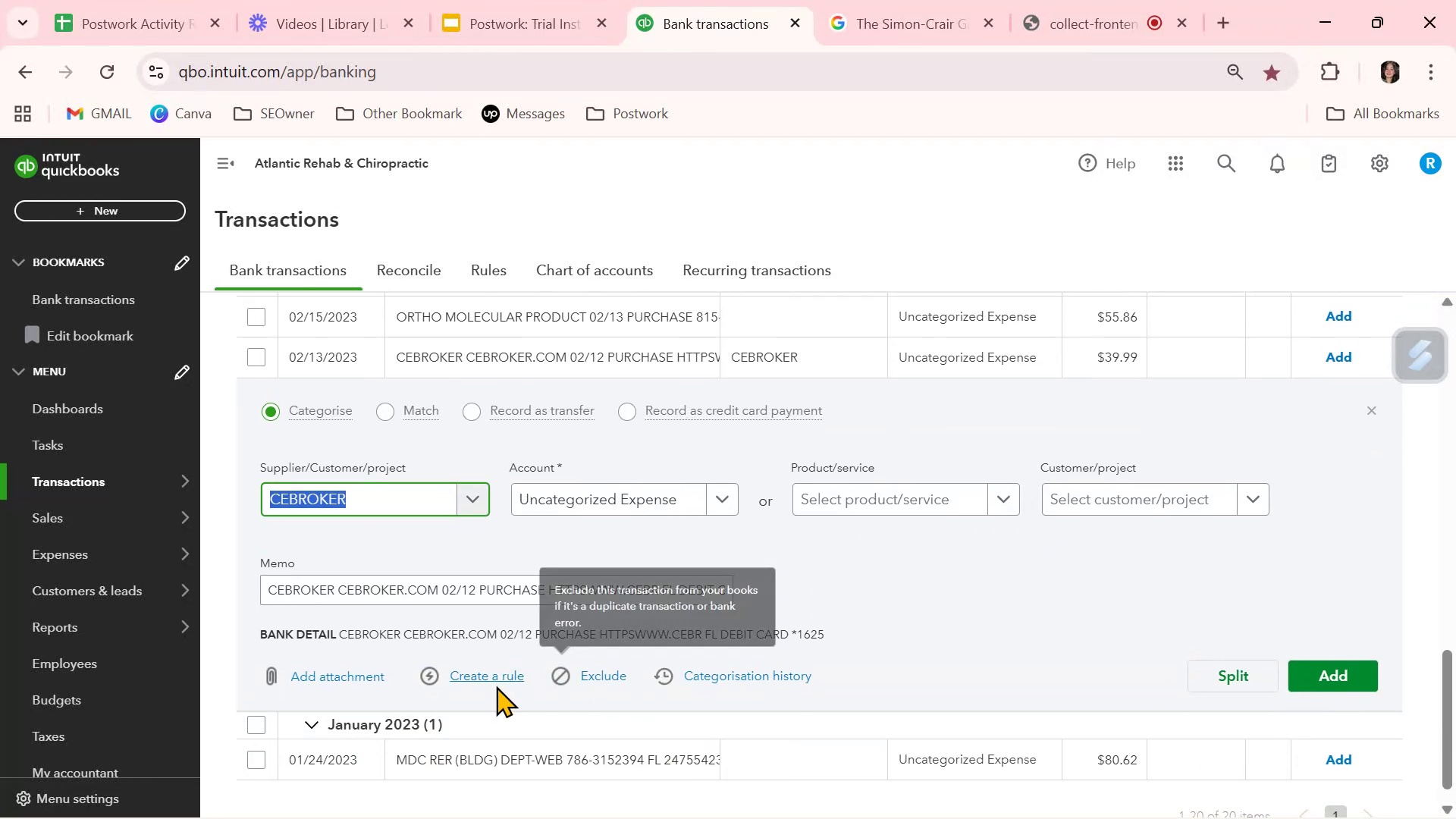 
double_click([495, 678])
 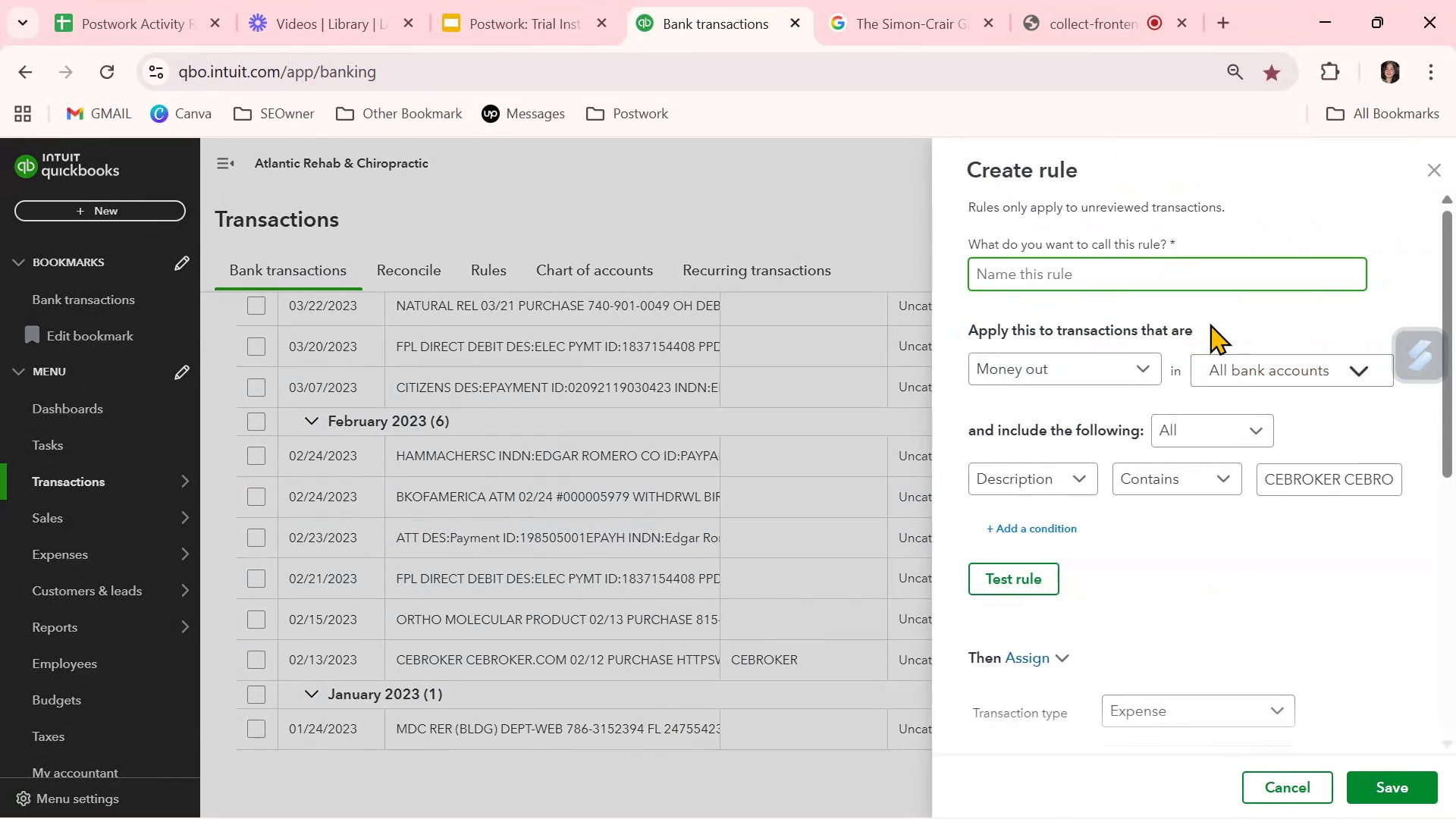 
key(Control+ControlLeft)
 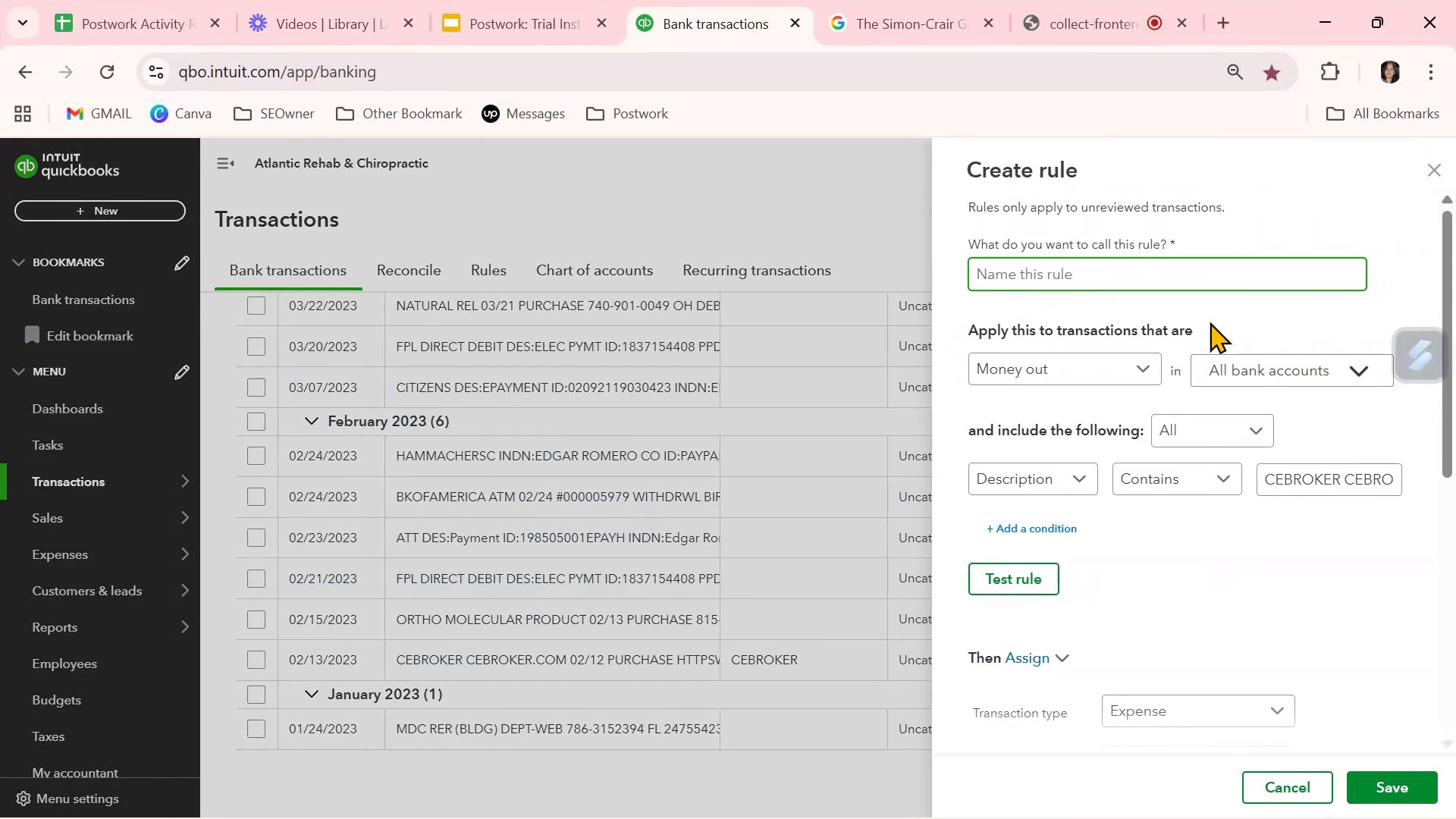 
key(Control+V)
 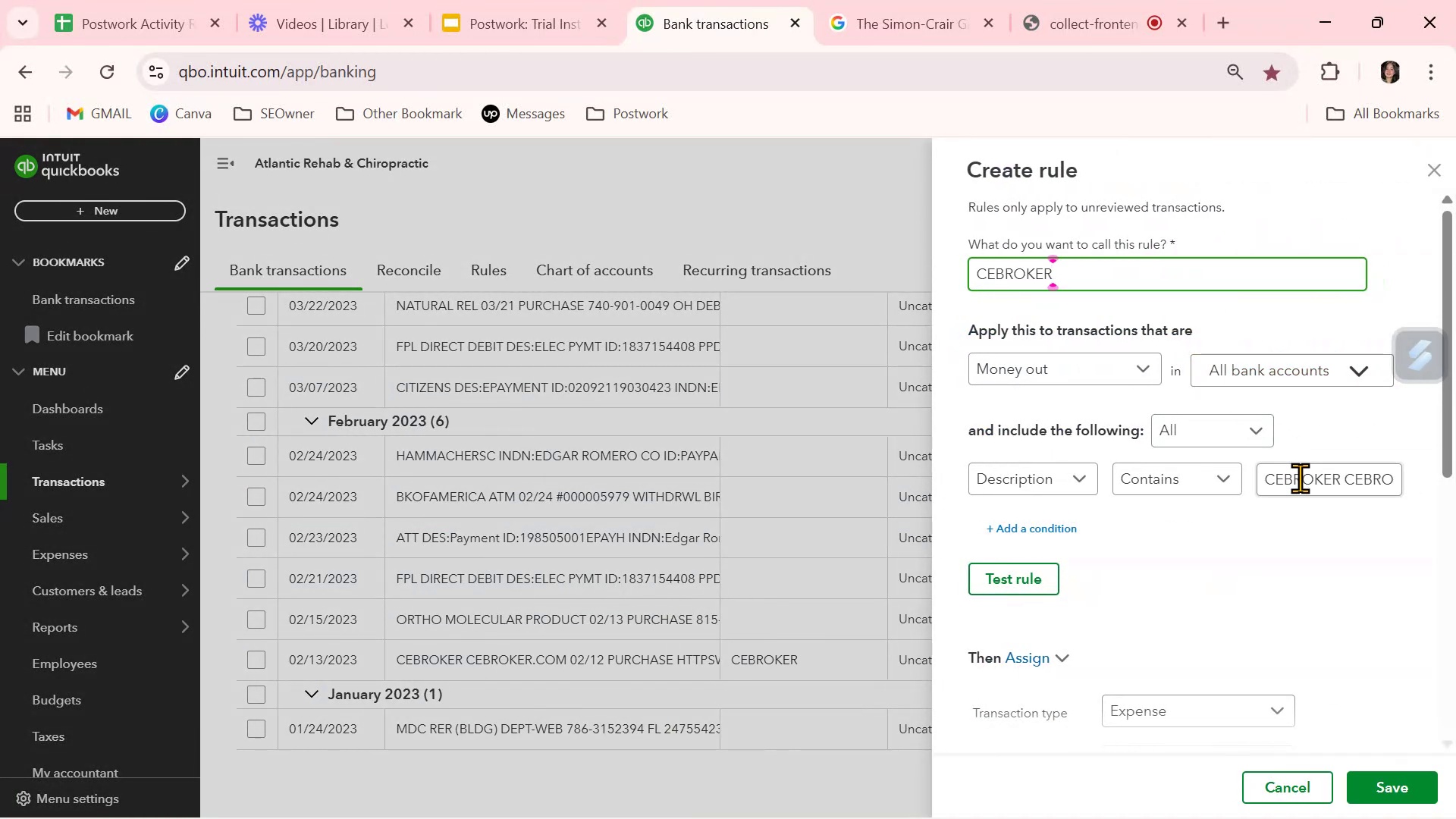 
double_click([1302, 480])
 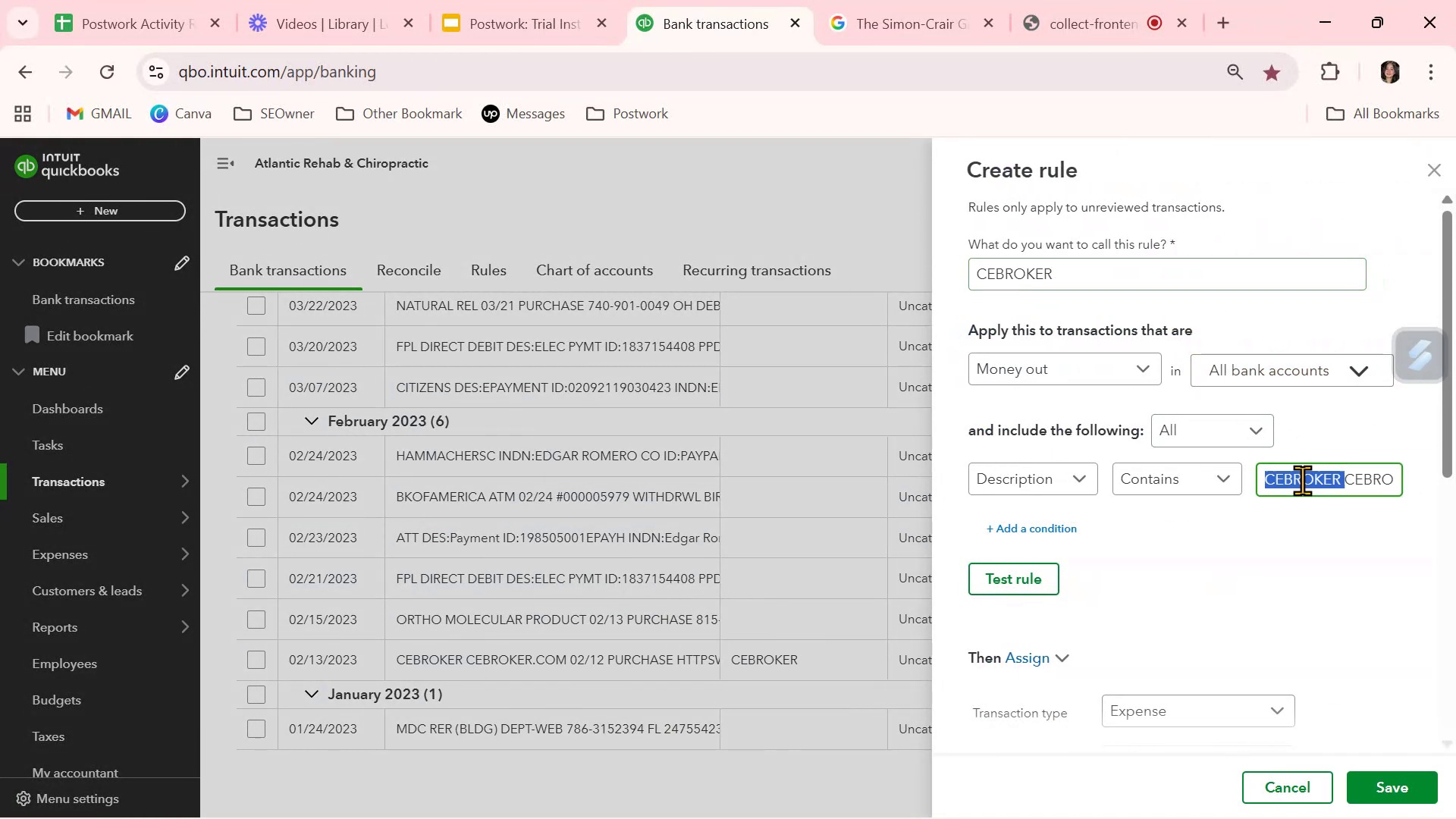 
triple_click([1302, 480])
 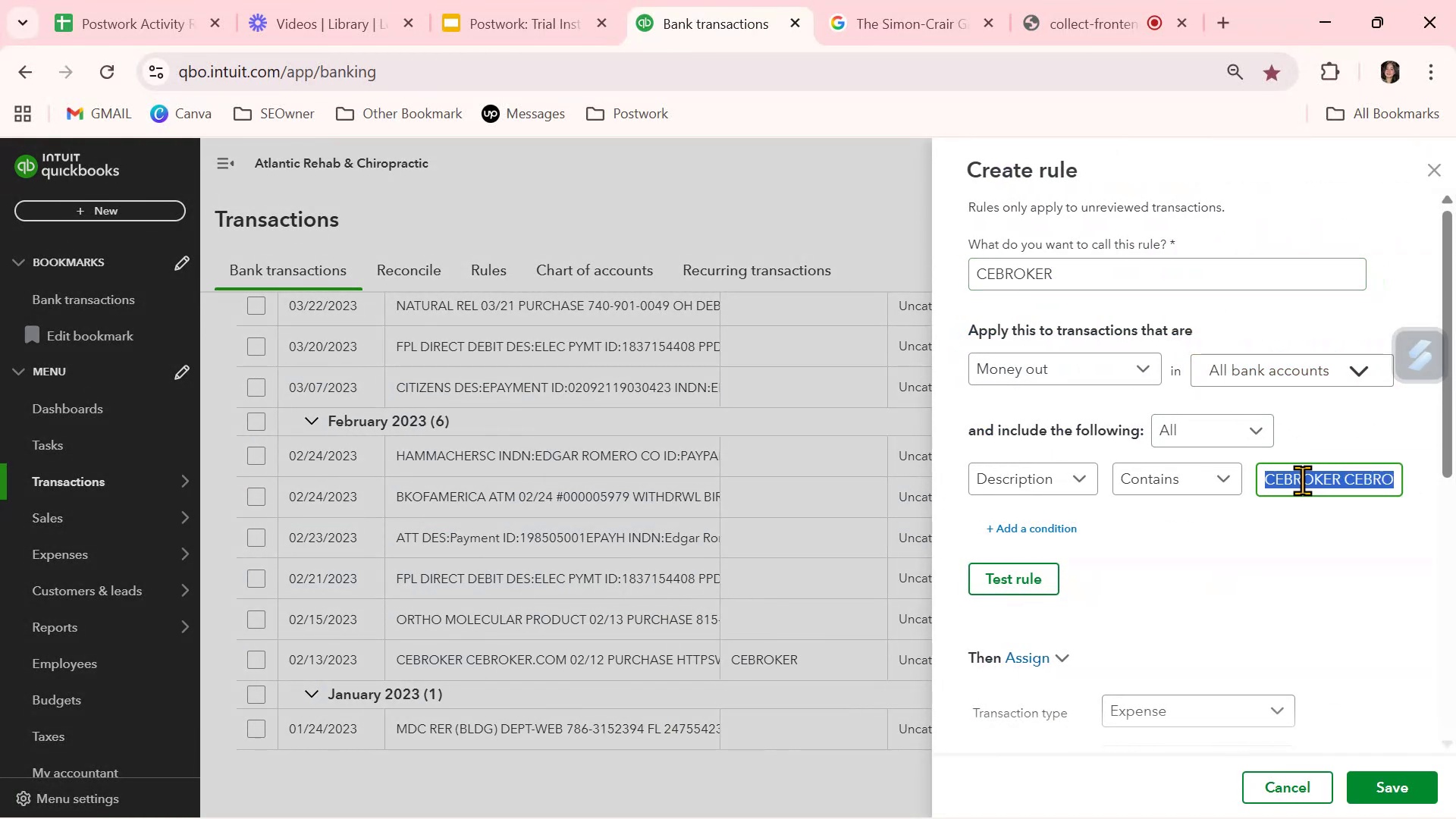 
key(Control+ControlLeft)
 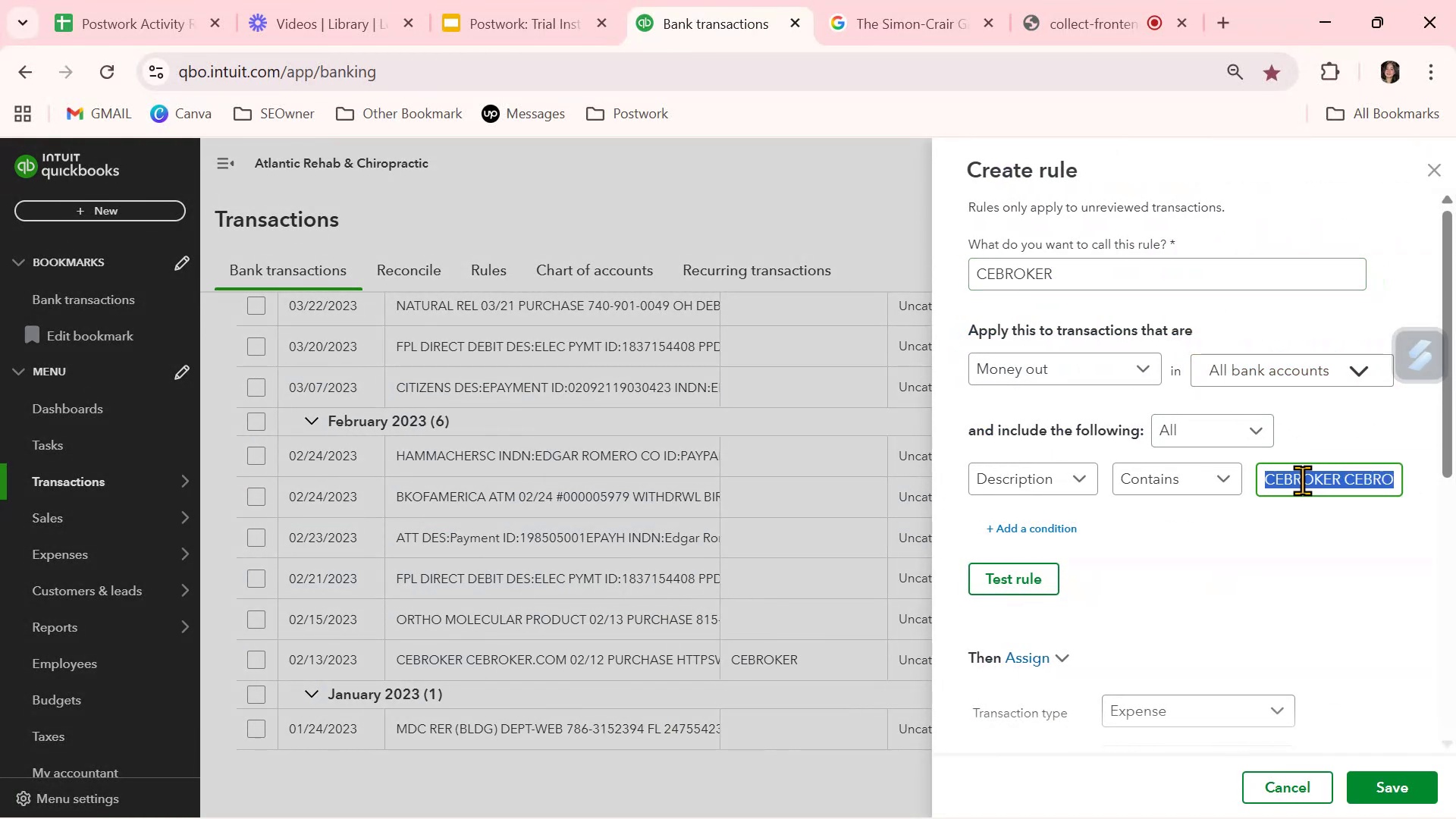 
key(Control+V)
 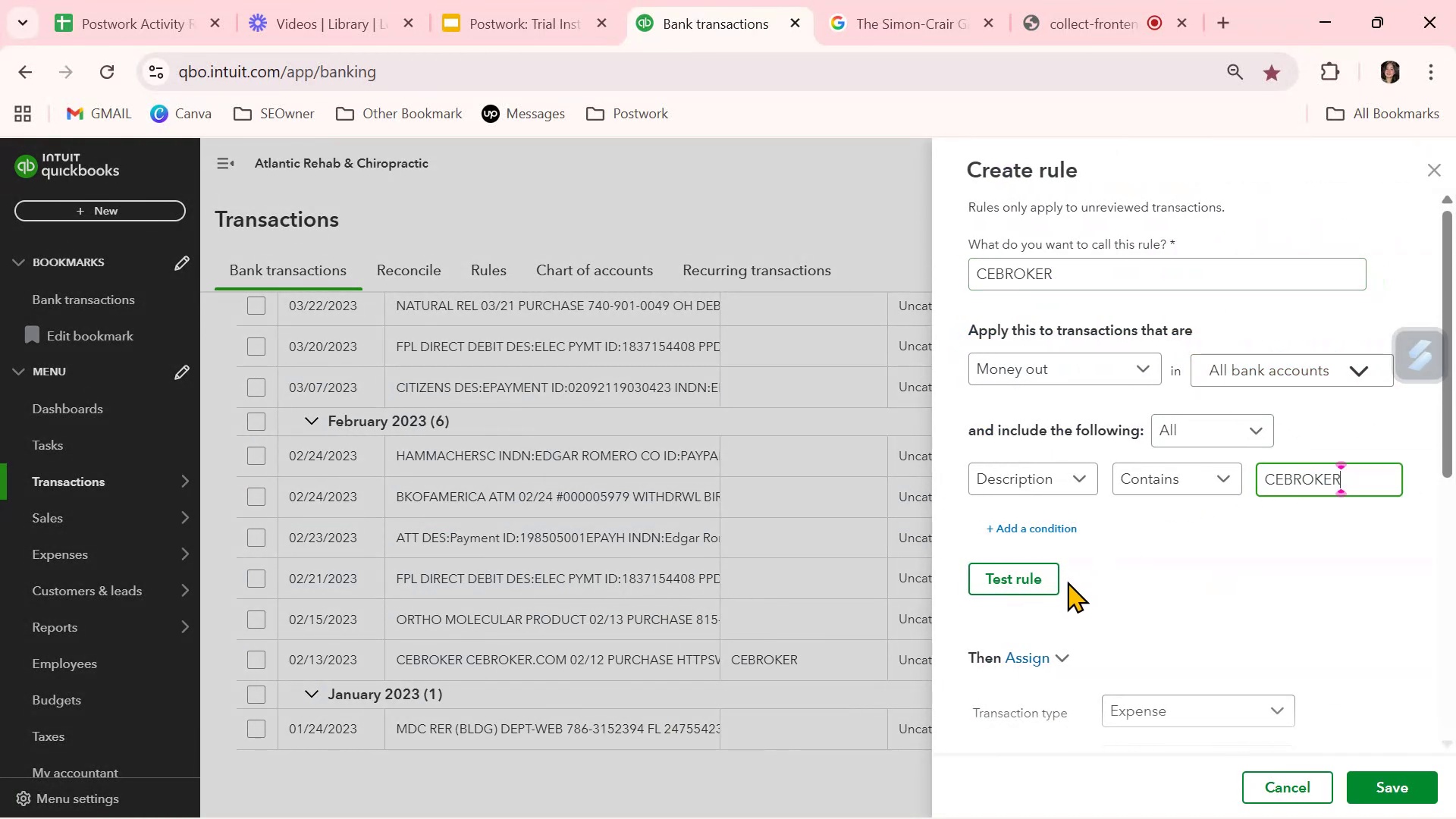 
left_click([1049, 580])
 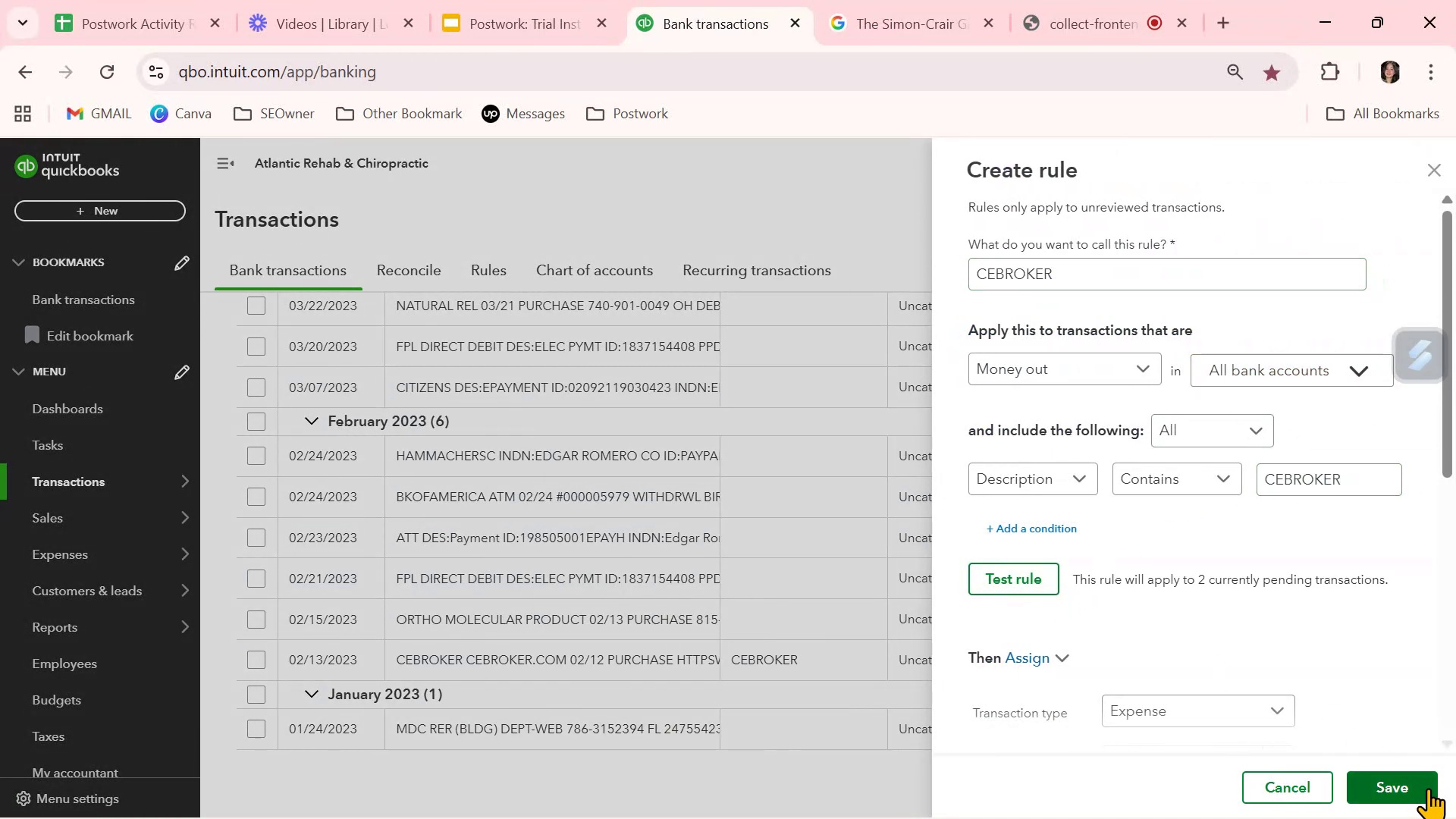 
left_click([1420, 783])
 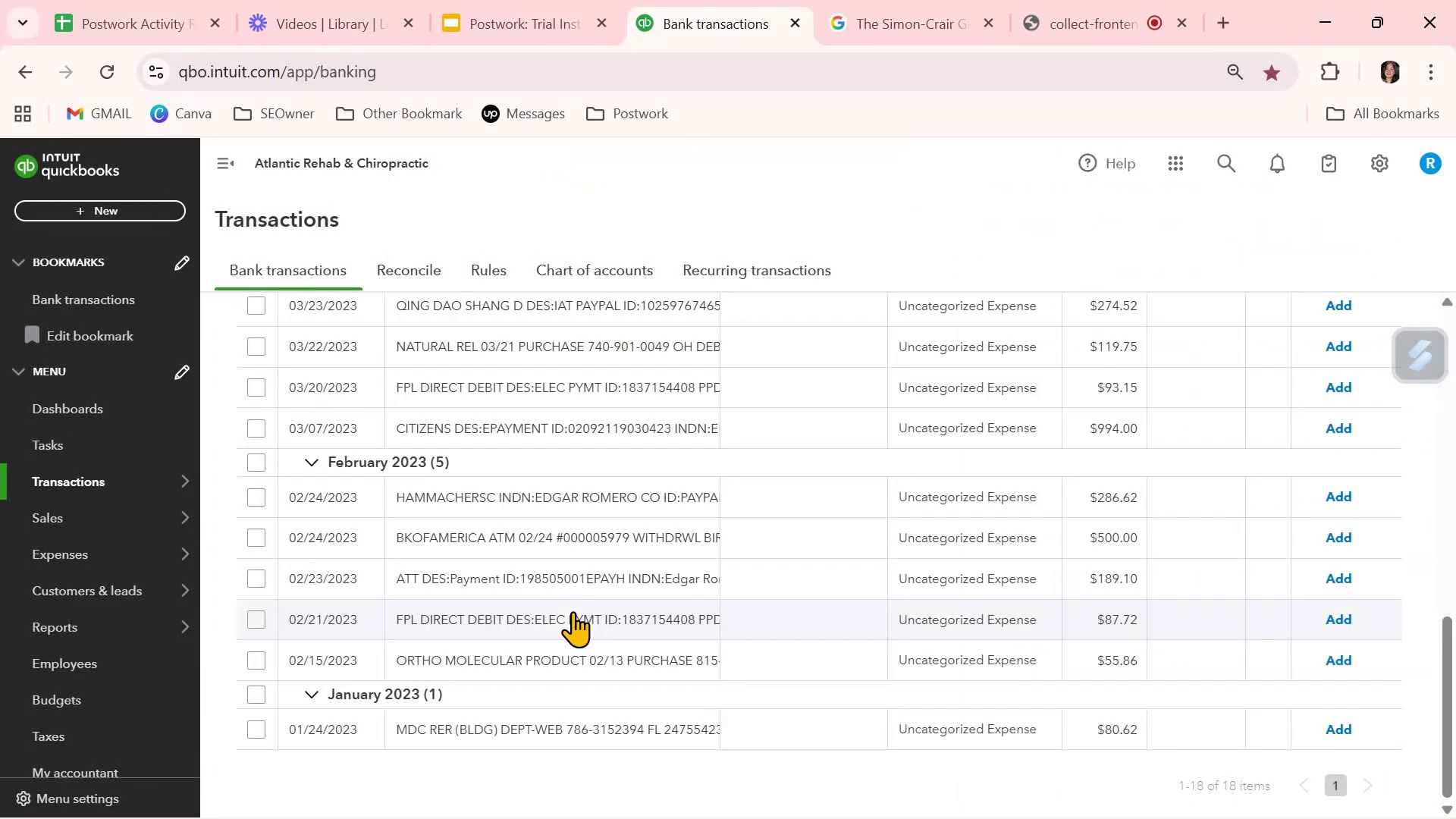 
scroll: coordinate [580, 604], scroll_direction: up, amount: 2.0
 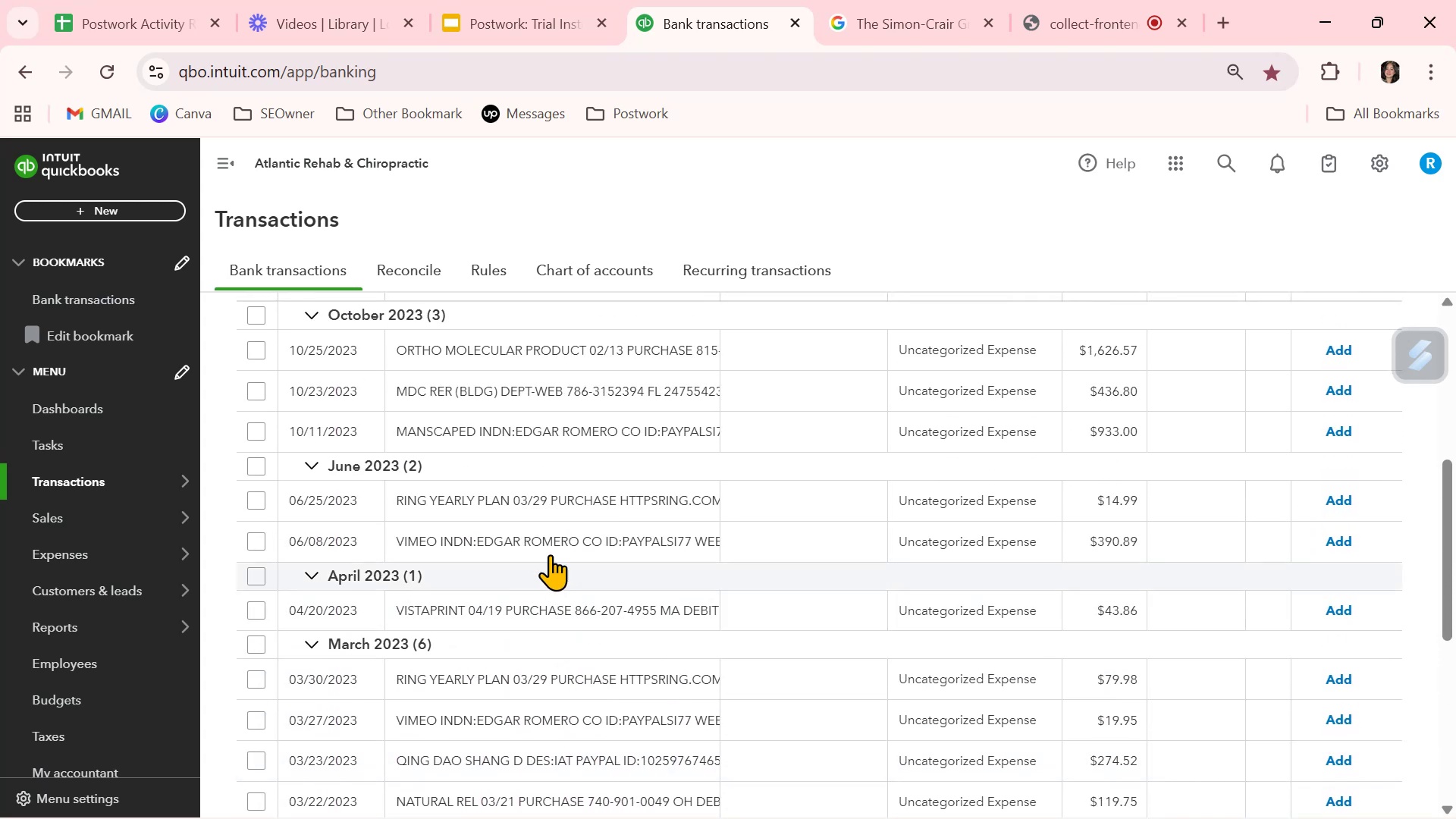 
left_click([549, 547])
 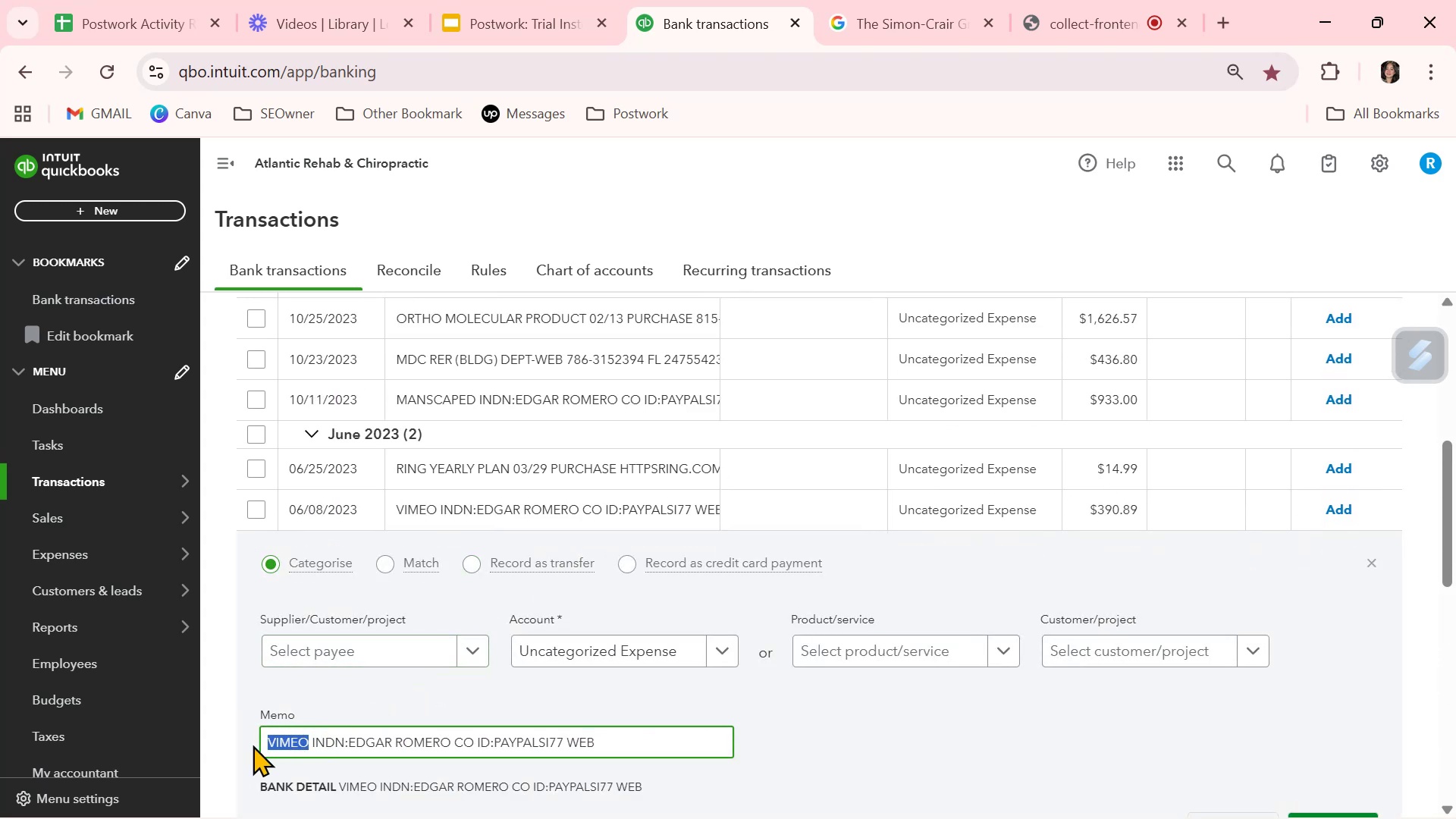 
key(Control+ControlLeft)
 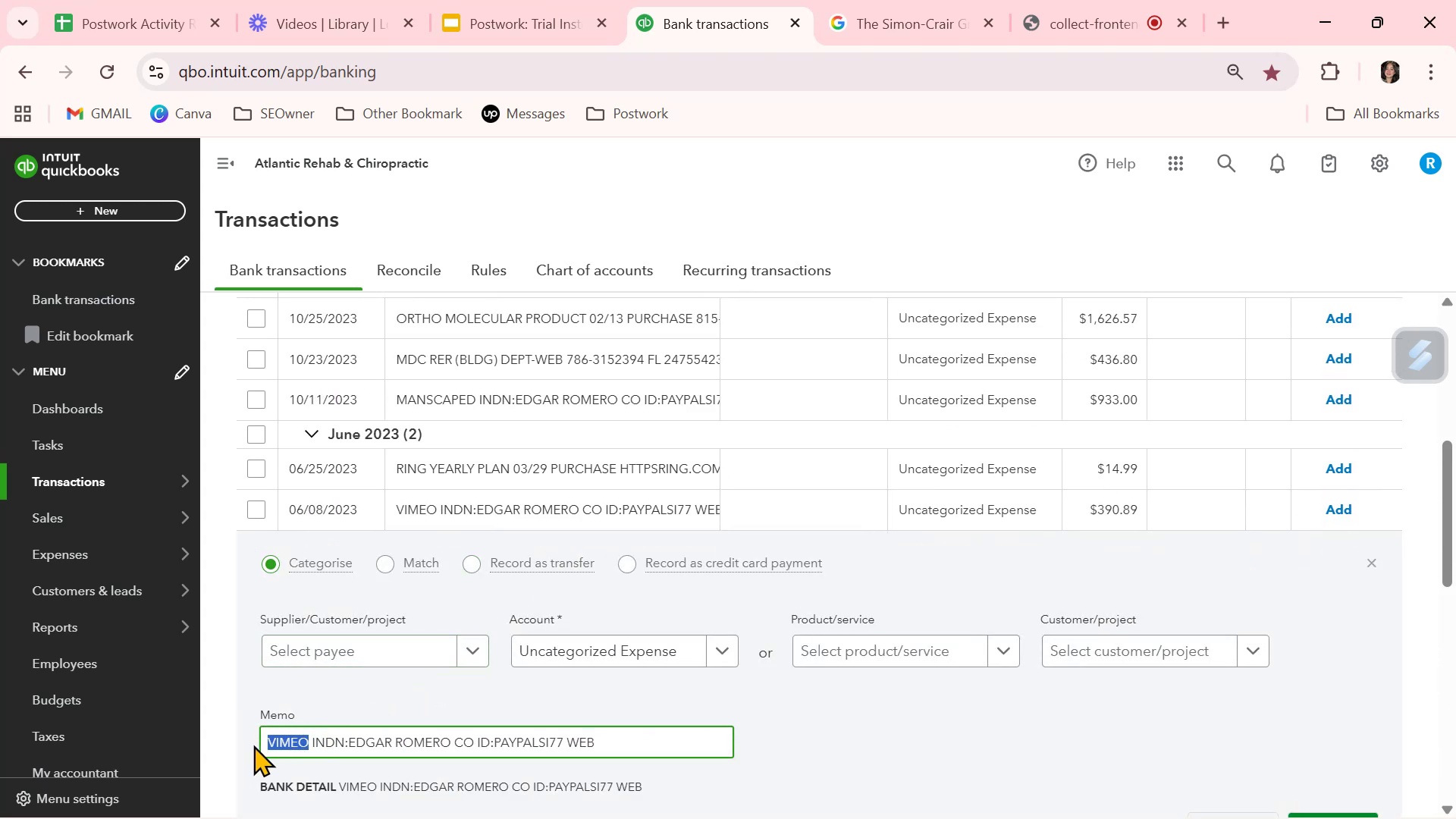 
key(Control+C)
 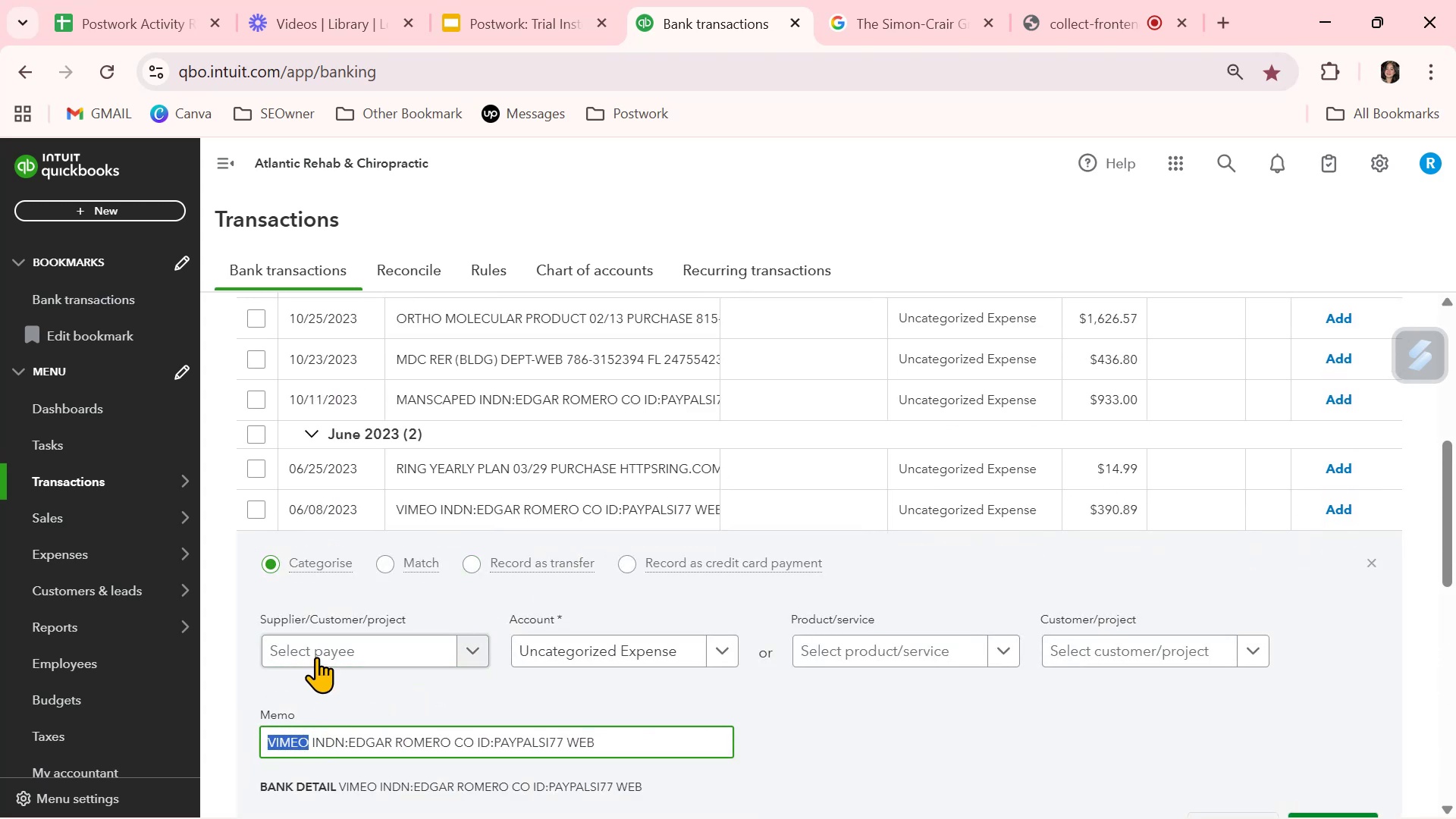 
left_click([316, 657])
 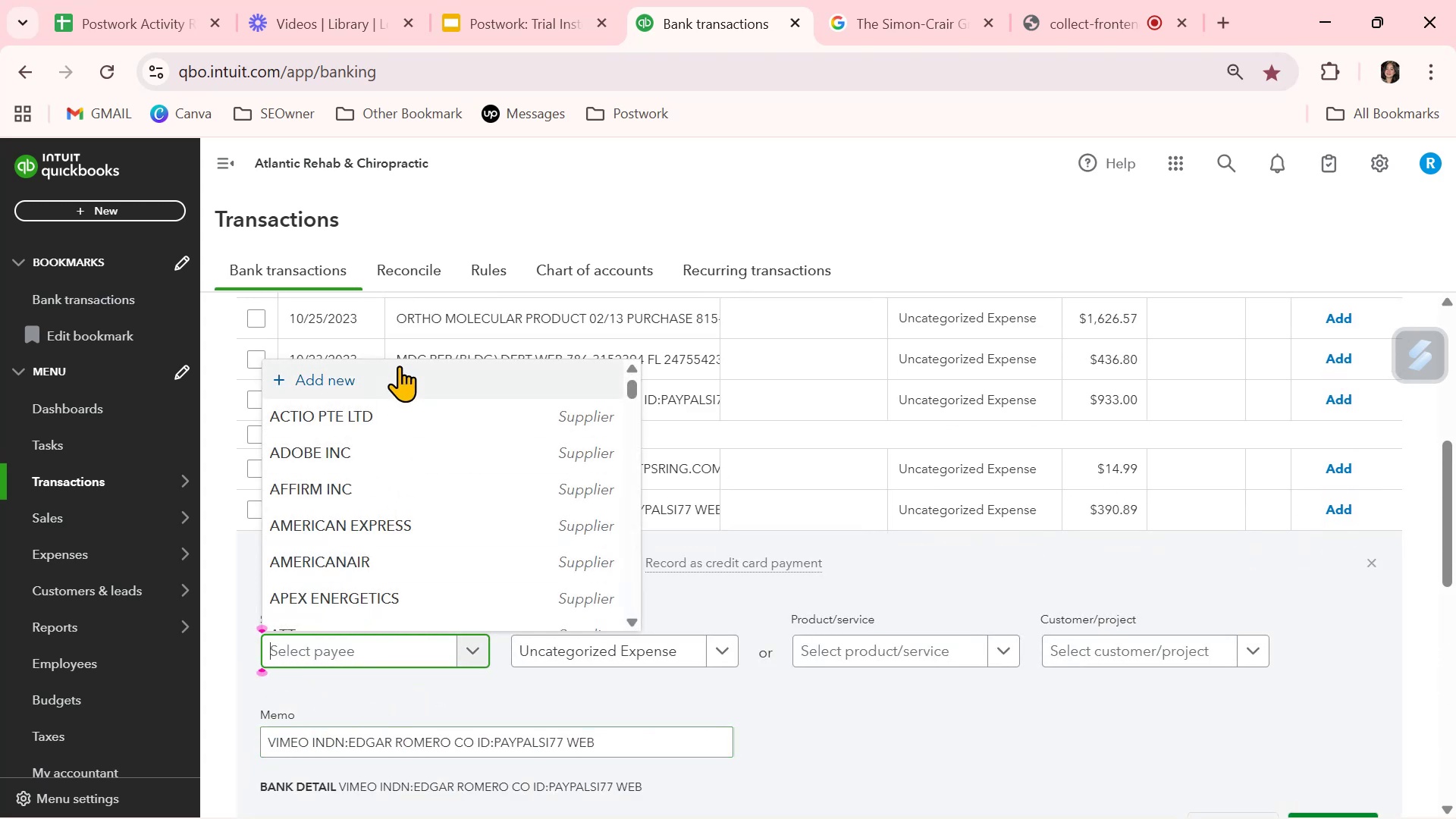 
left_click([393, 375])
 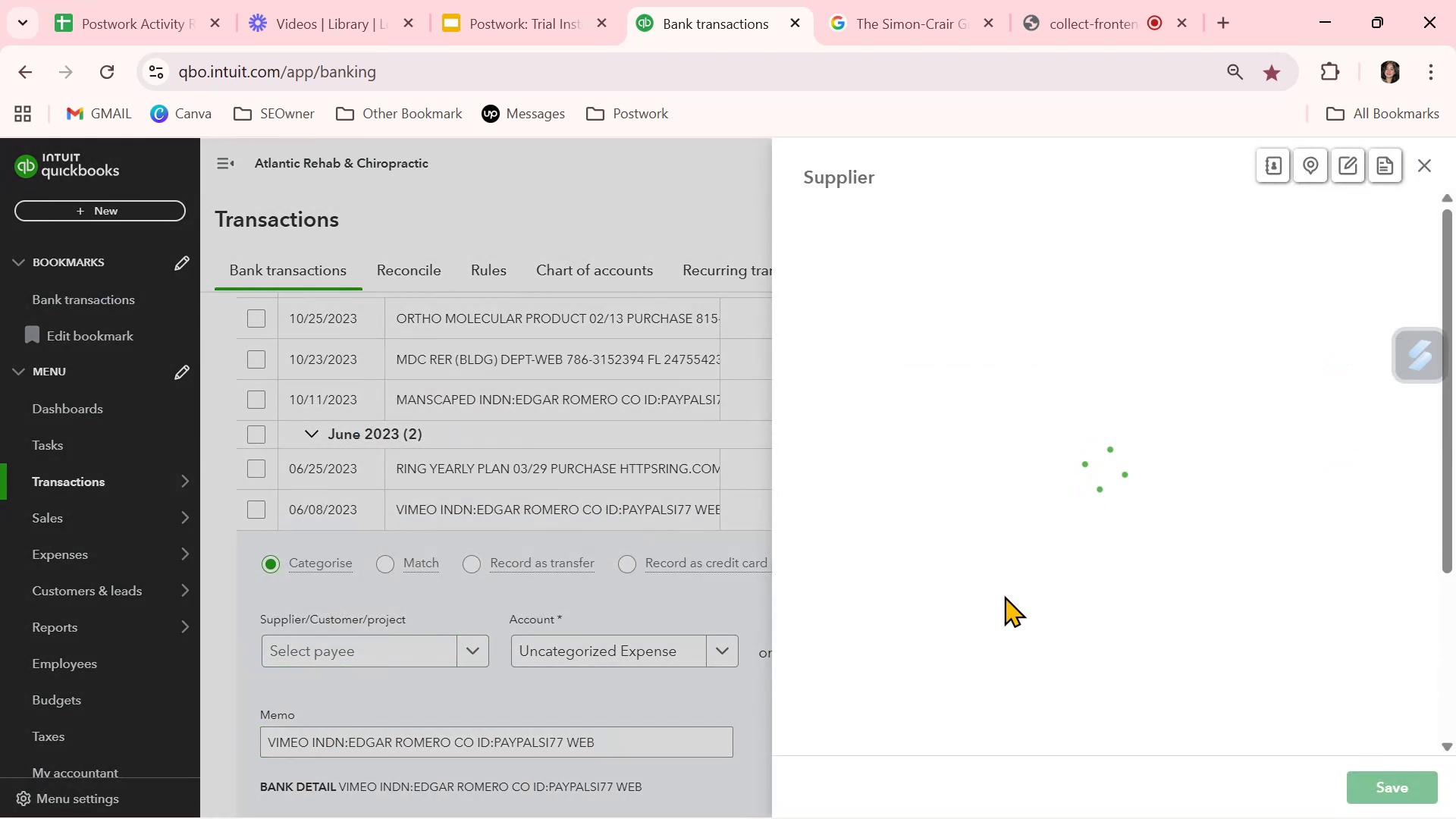 
key(Control+ControlLeft)
 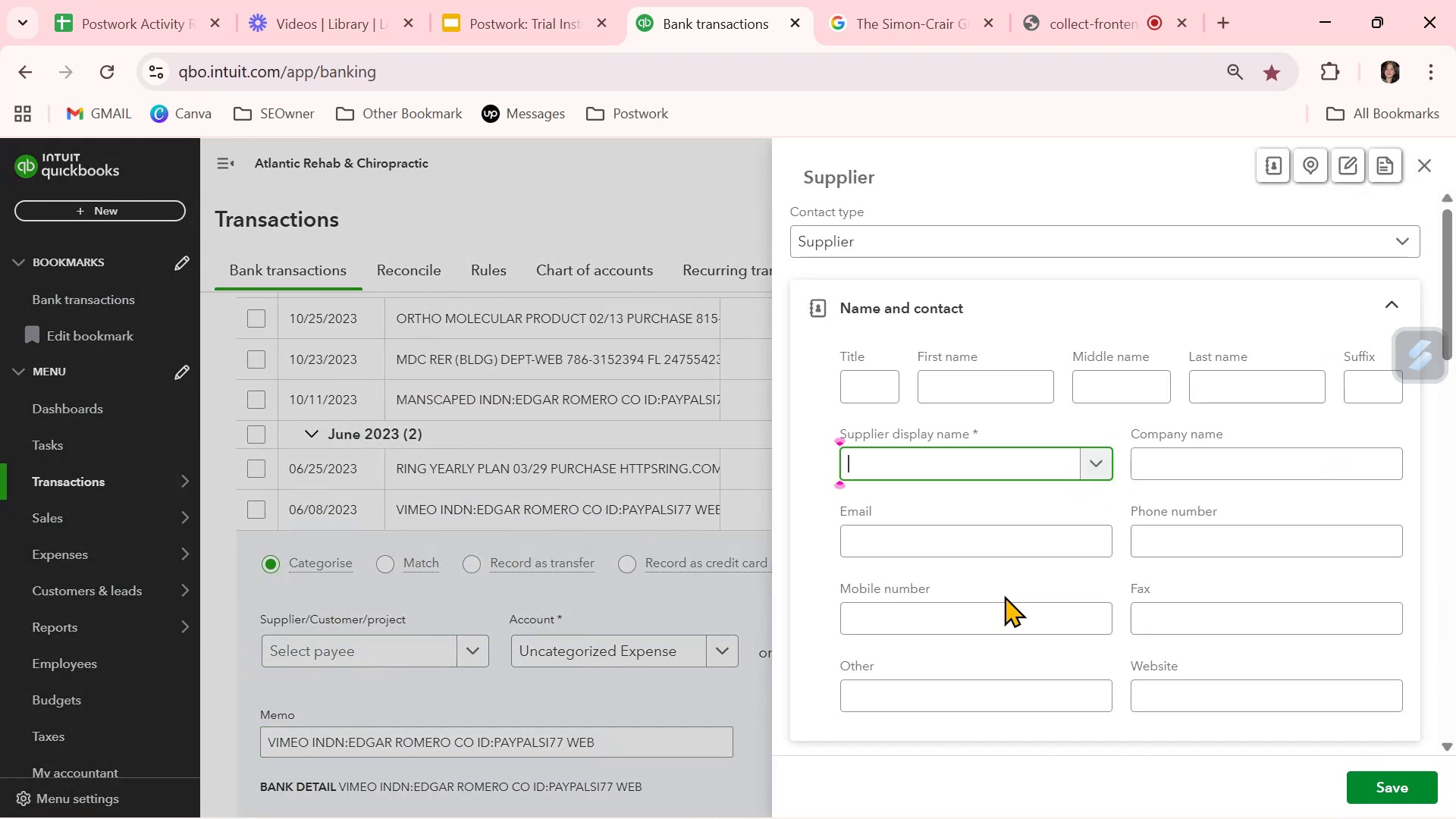 
key(Control+V)
 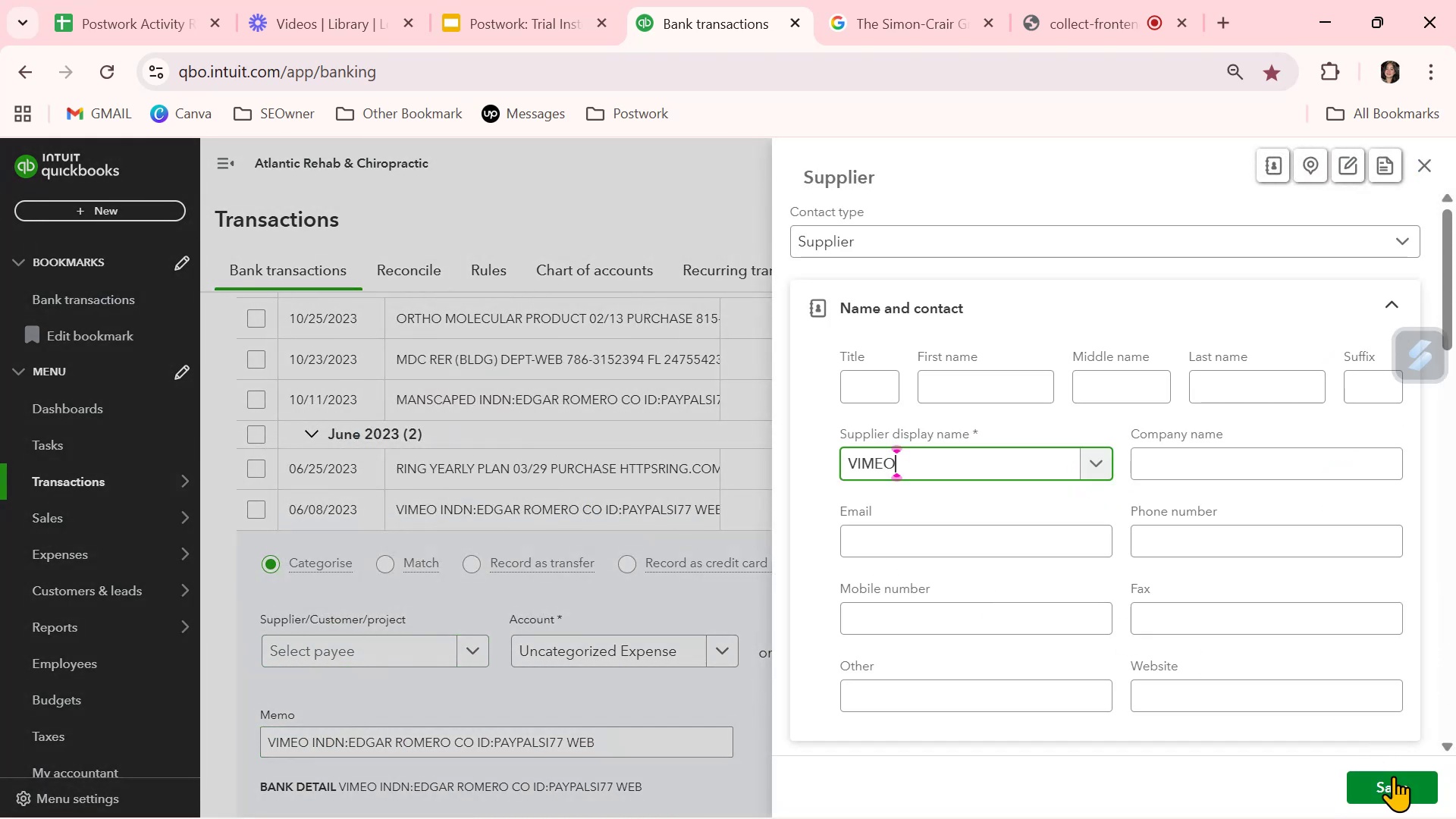 
left_click([1395, 795])
 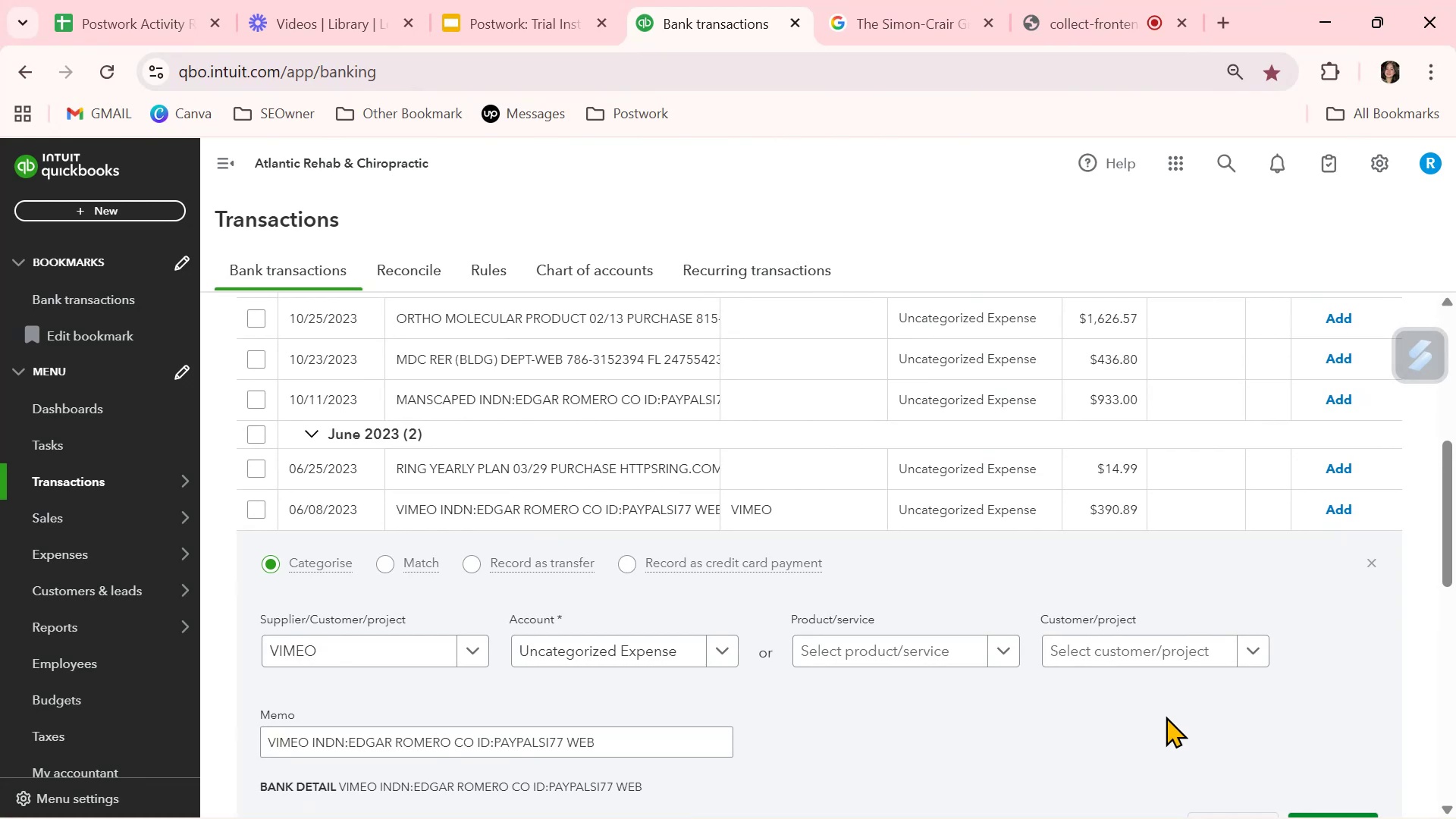 
scroll: coordinate [690, 741], scroll_direction: down, amount: 1.0
 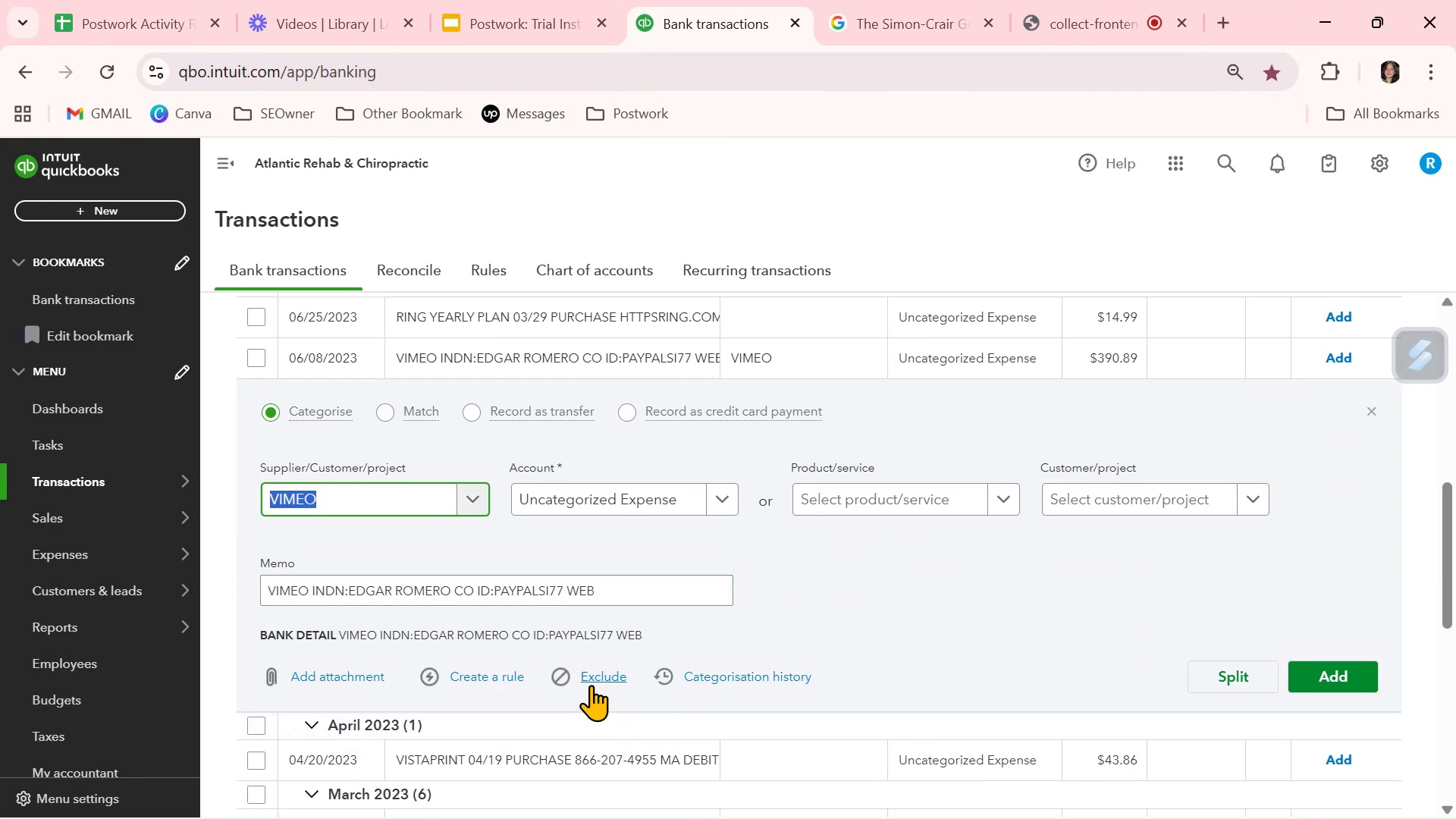 
left_click([507, 677])
 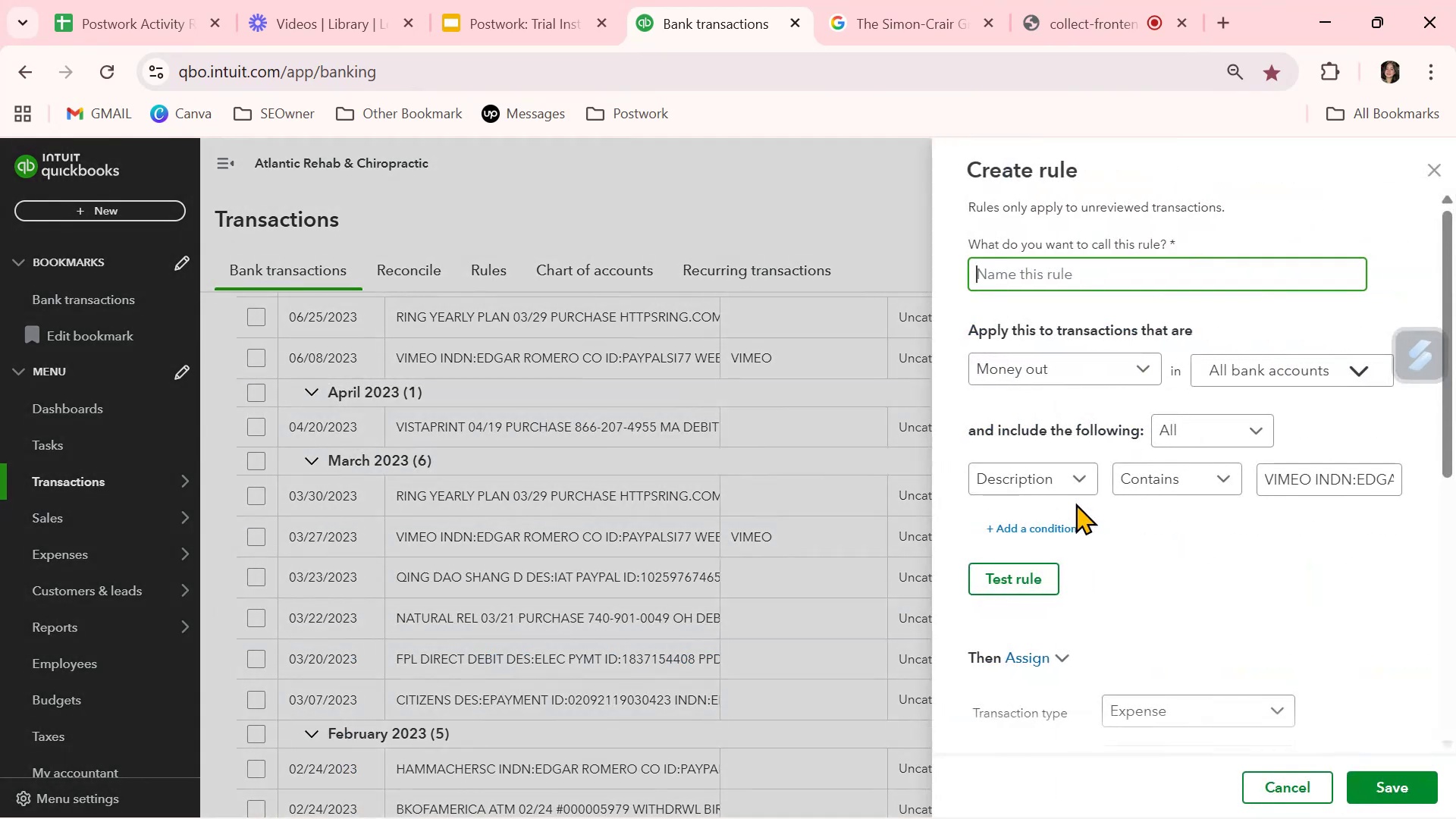 
key(Control+ControlLeft)
 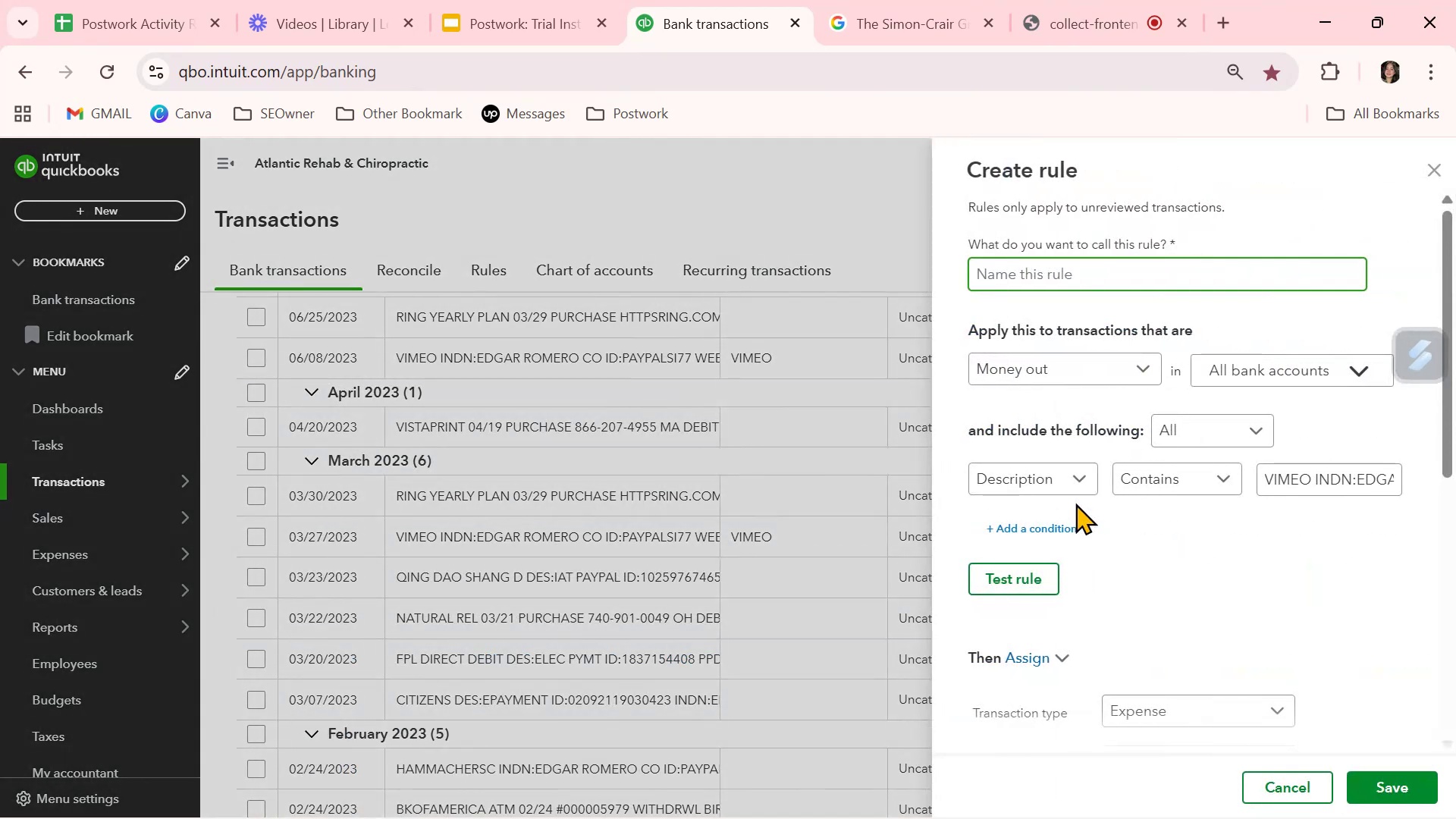 
key(Control+V)
 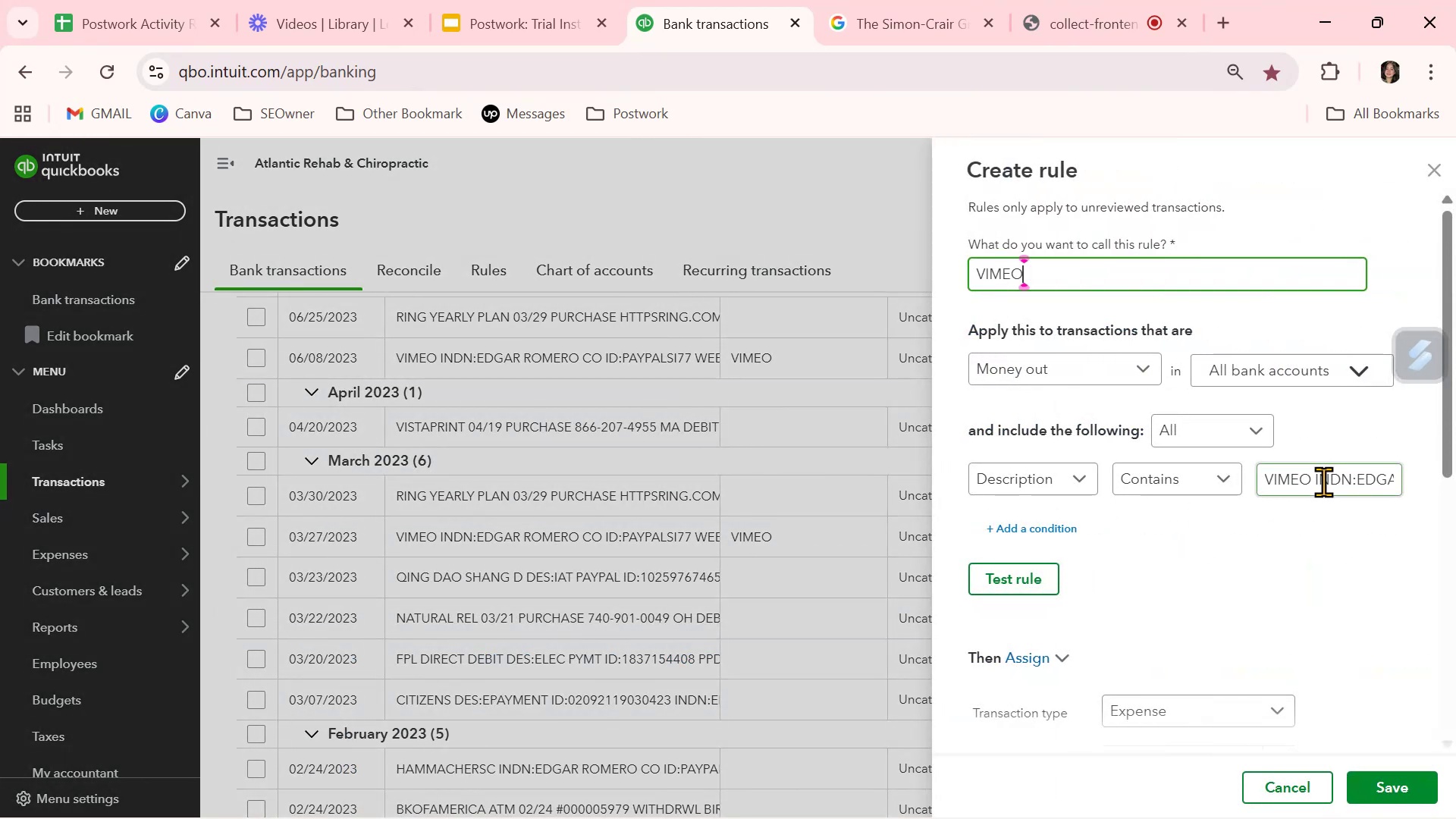 
double_click([1324, 482])
 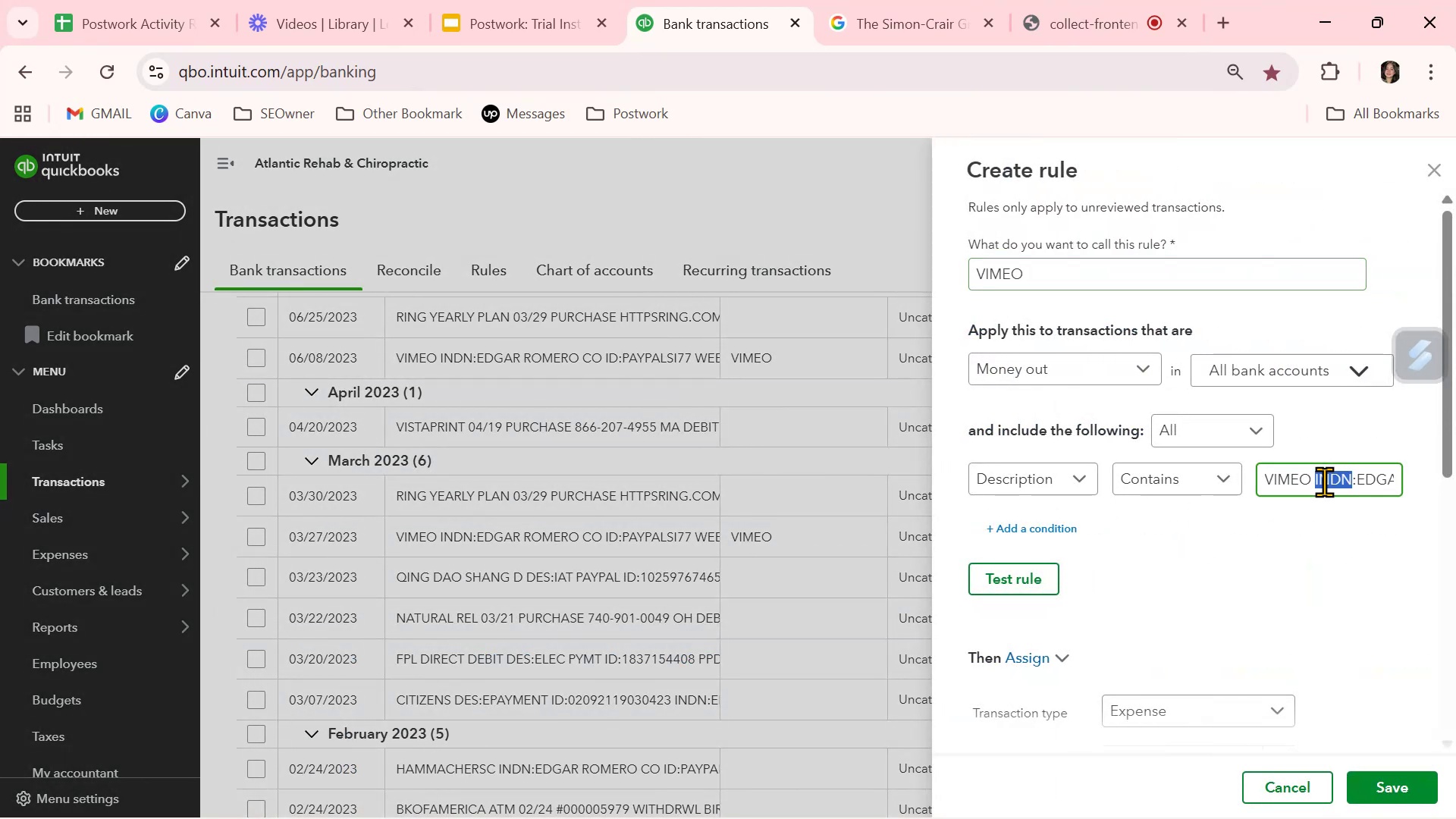 
triple_click([1324, 482])
 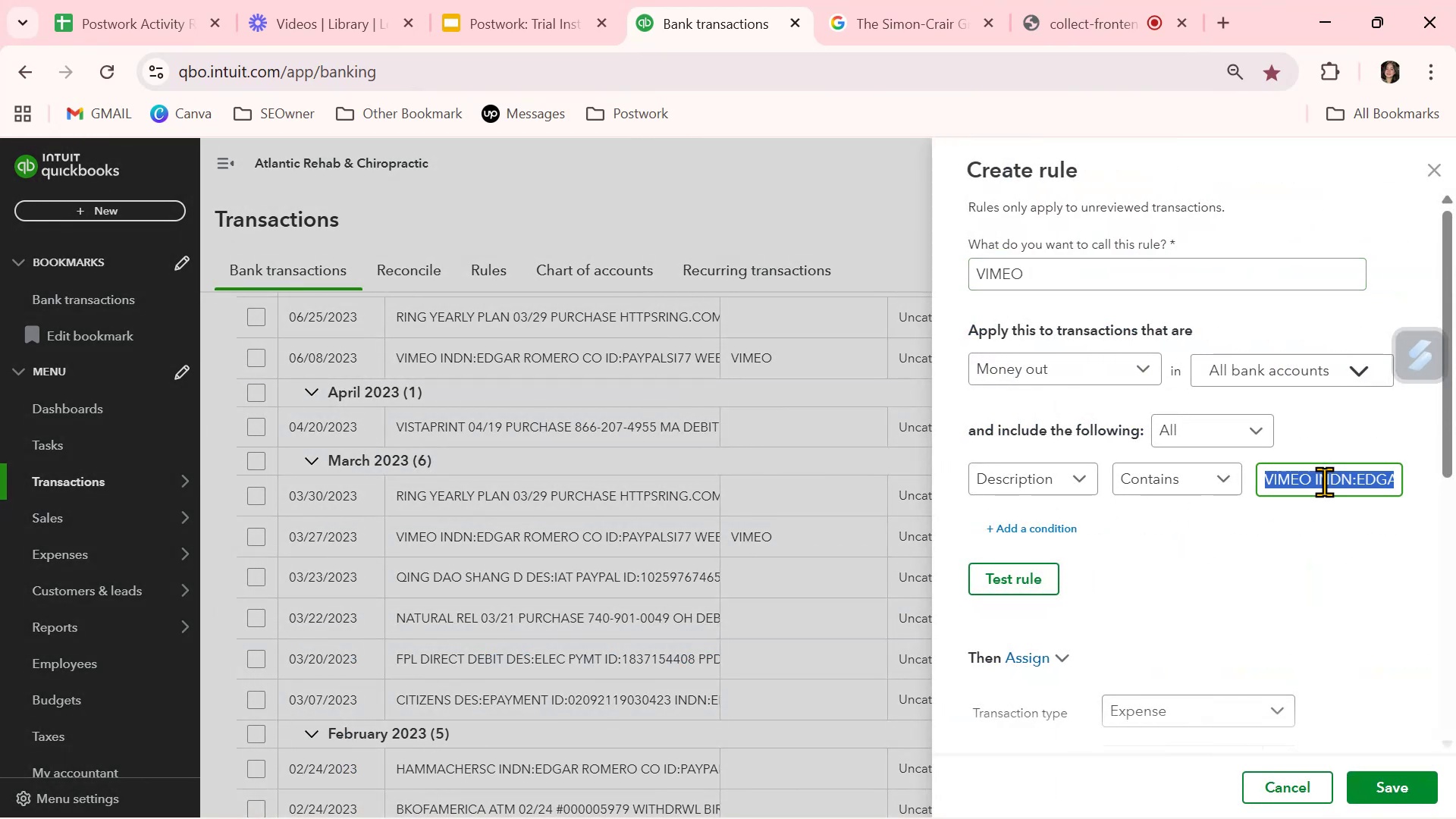 
key(Control+ControlLeft)
 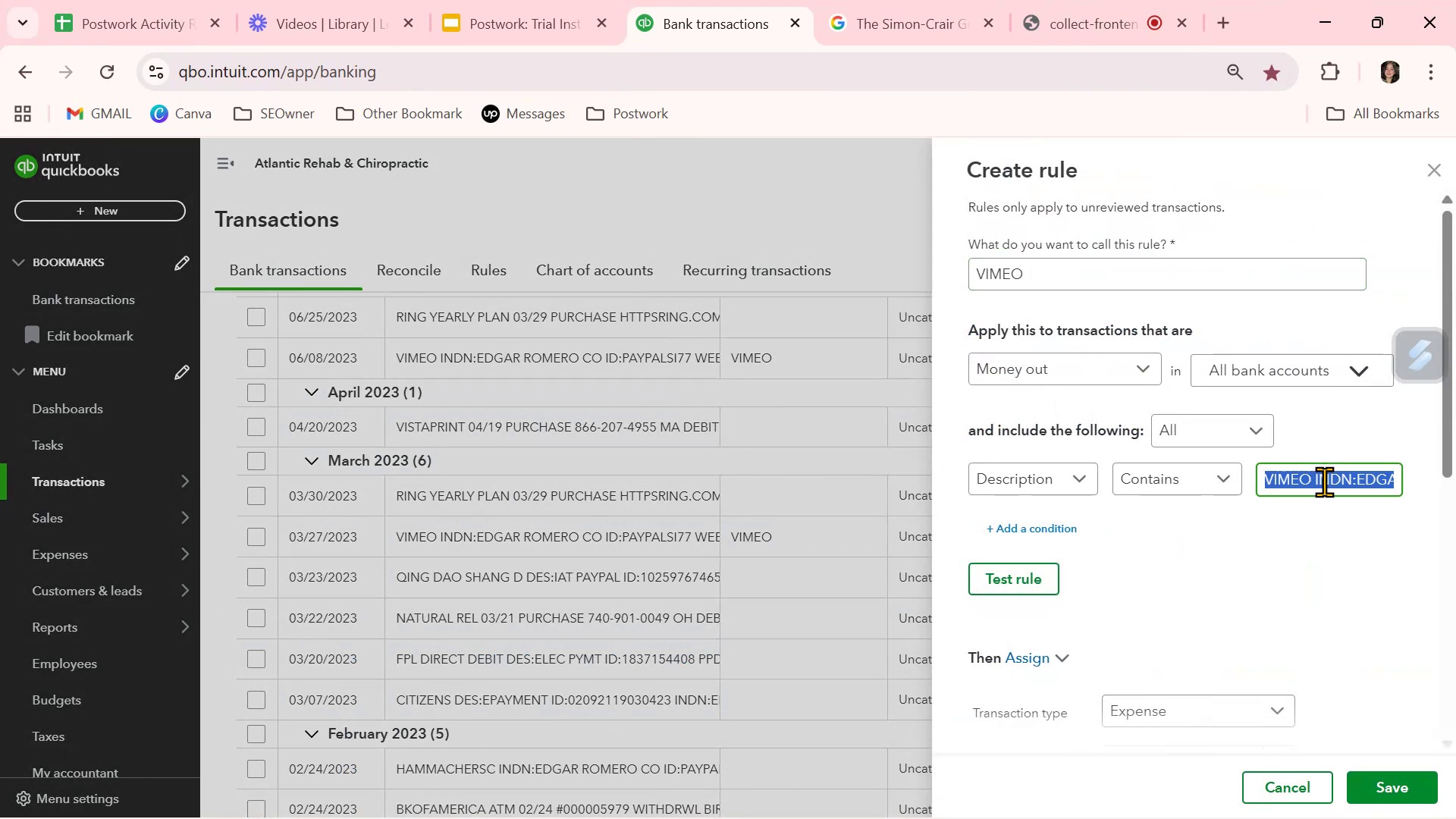 
key(Control+V)
 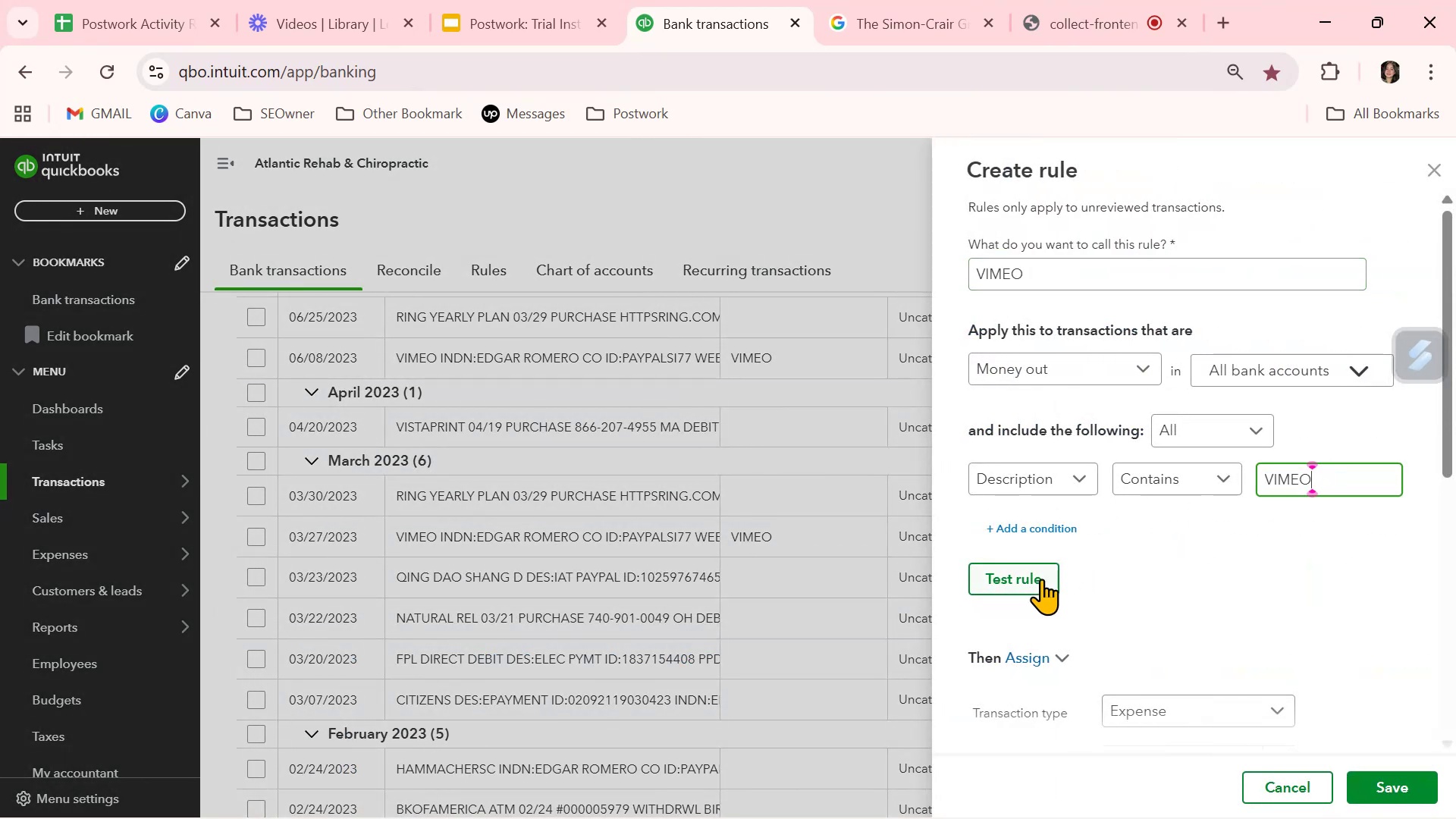 
left_click([1034, 588])
 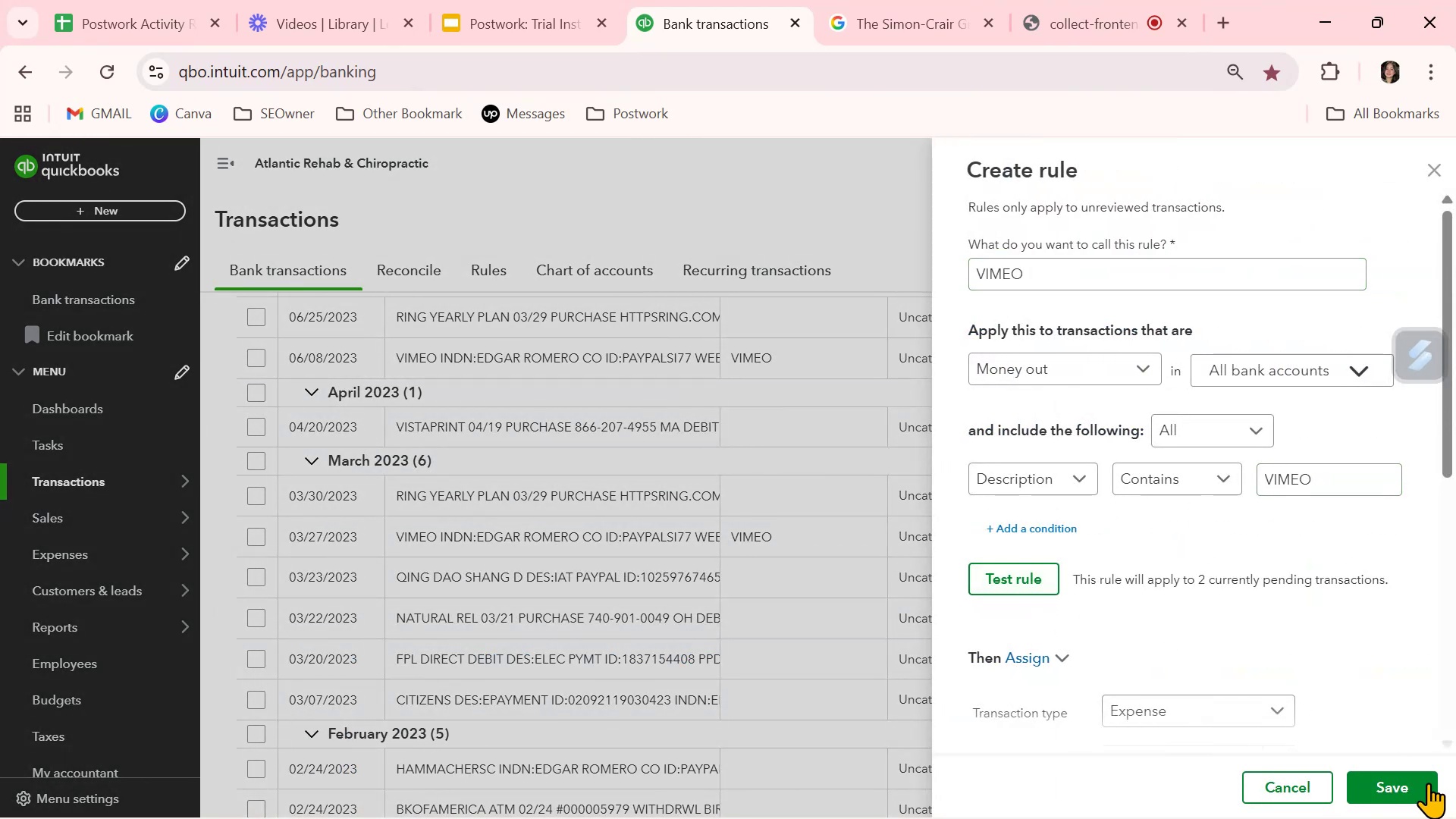 
left_click([1417, 780])
 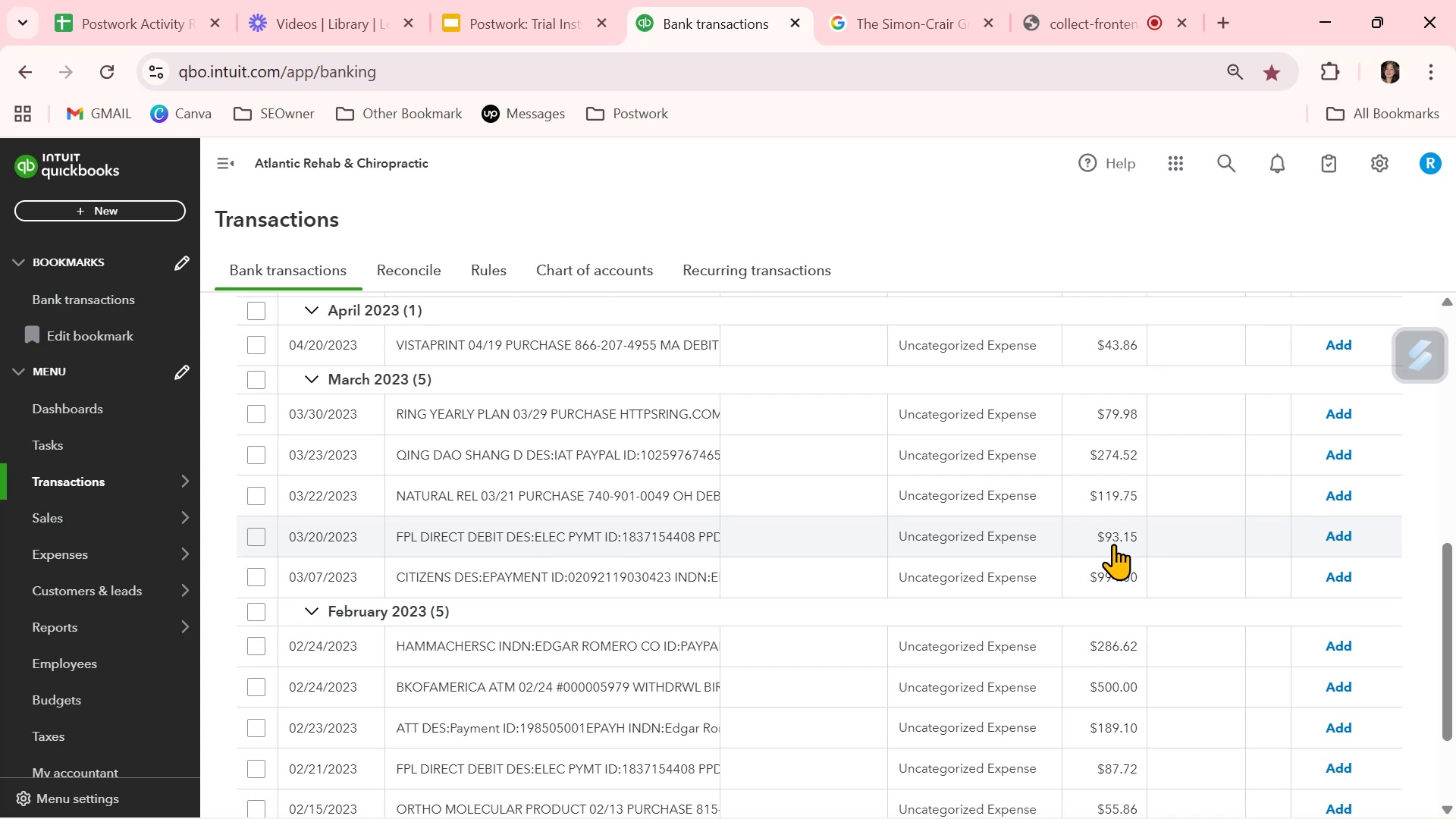 
wait(6.72)
 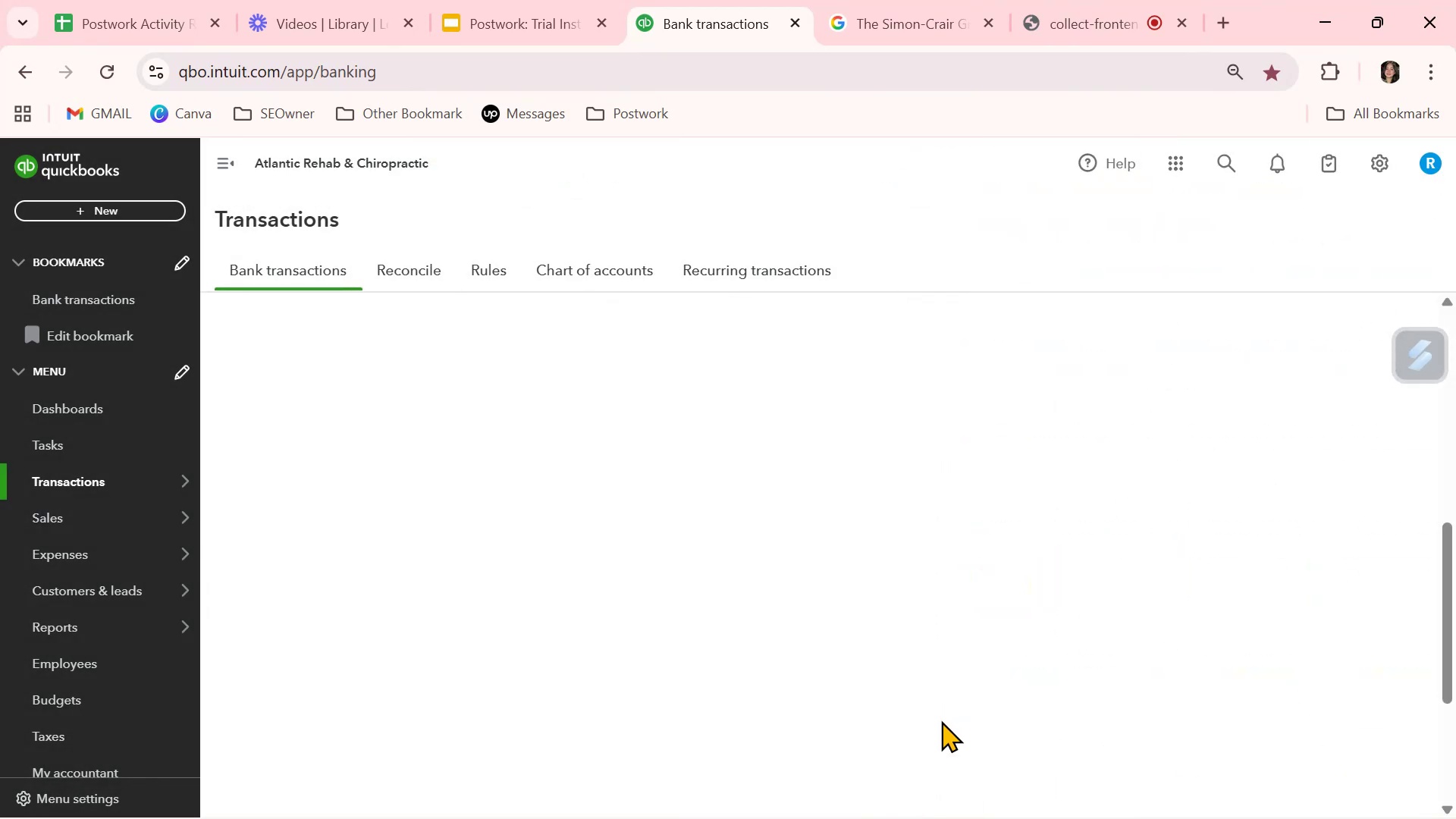 
left_click([1343, 540])
 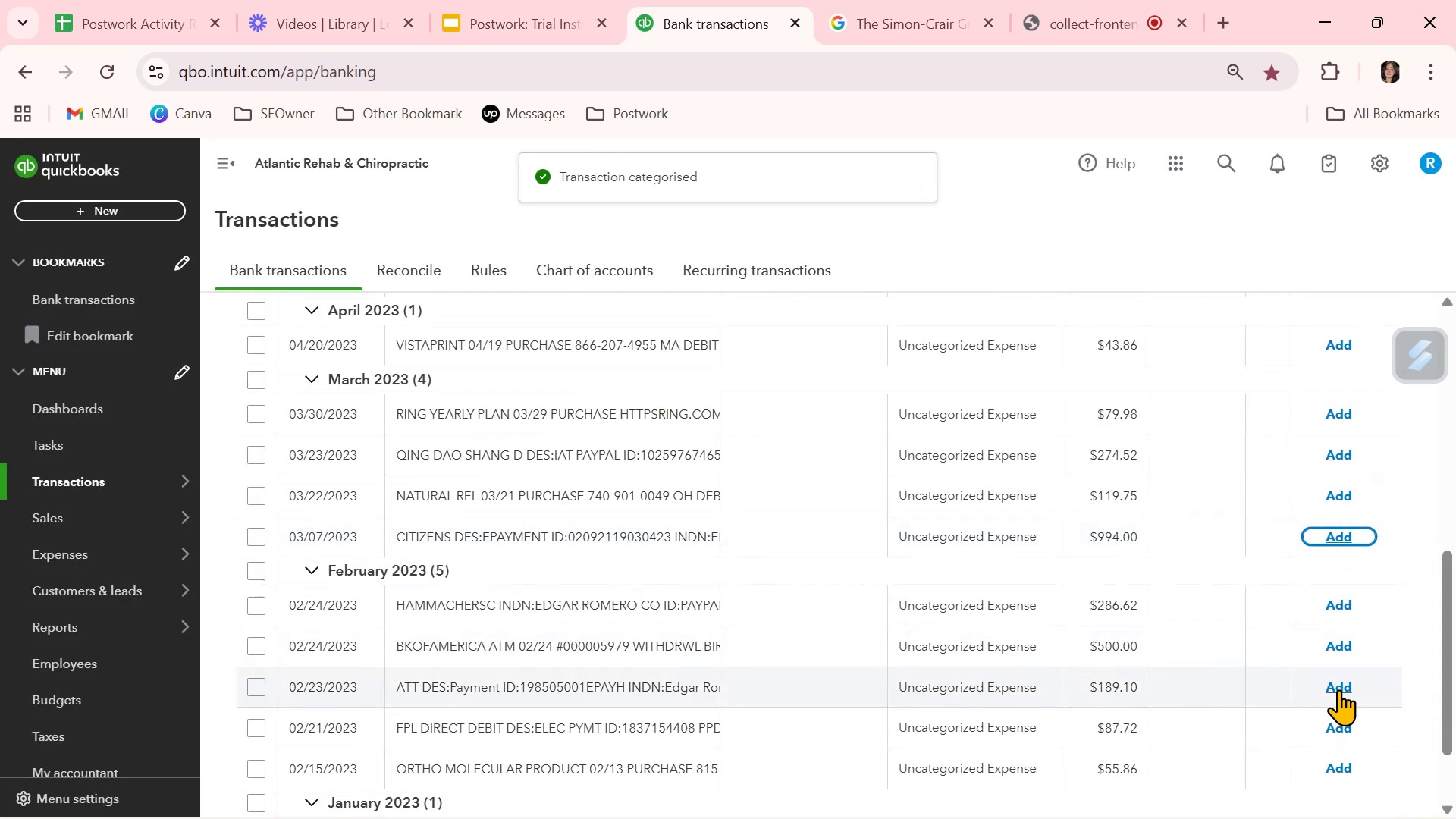 
left_click([1345, 719])
 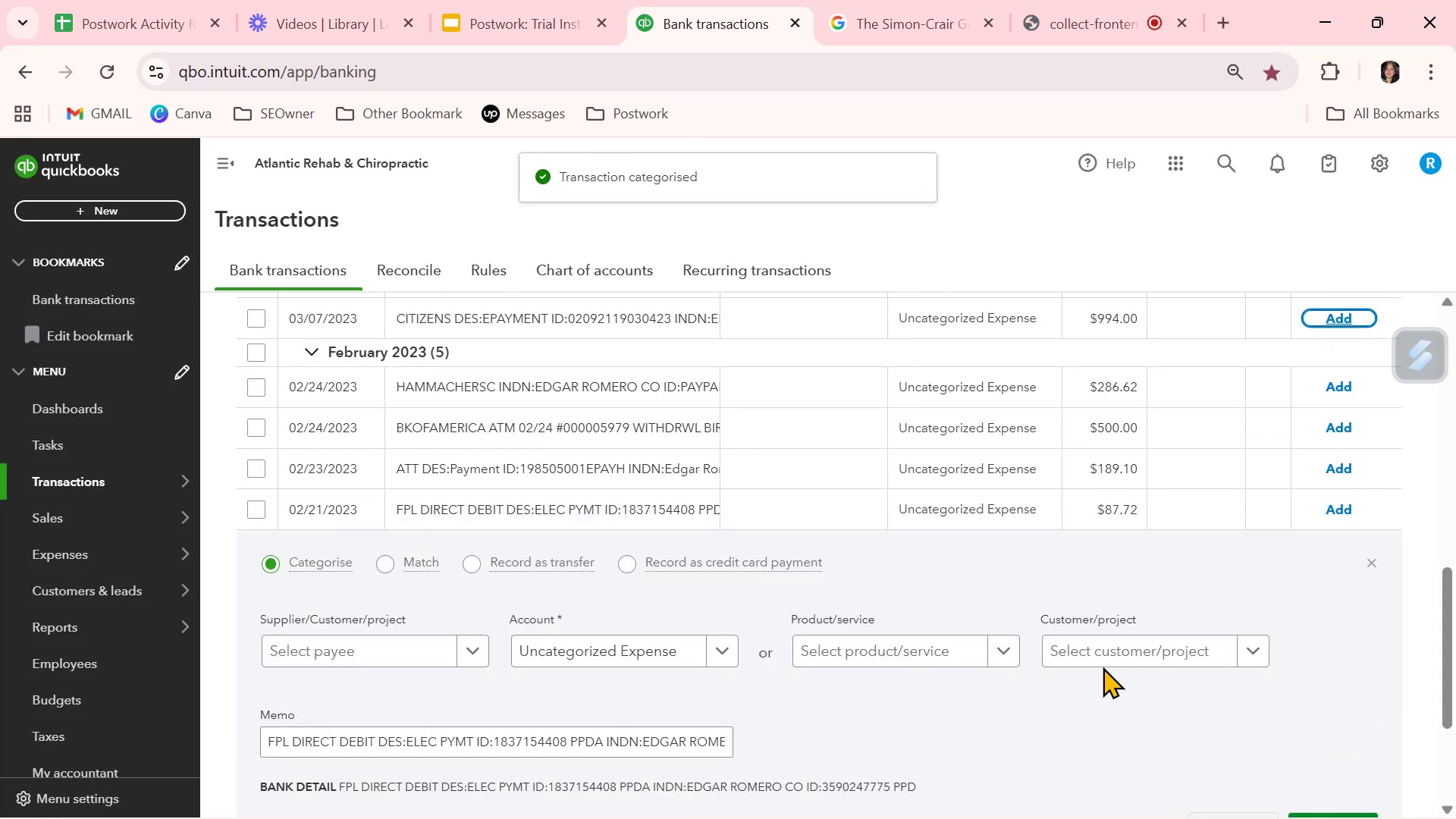 
scroll: coordinate [999, 654], scroll_direction: up, amount: 1.0
 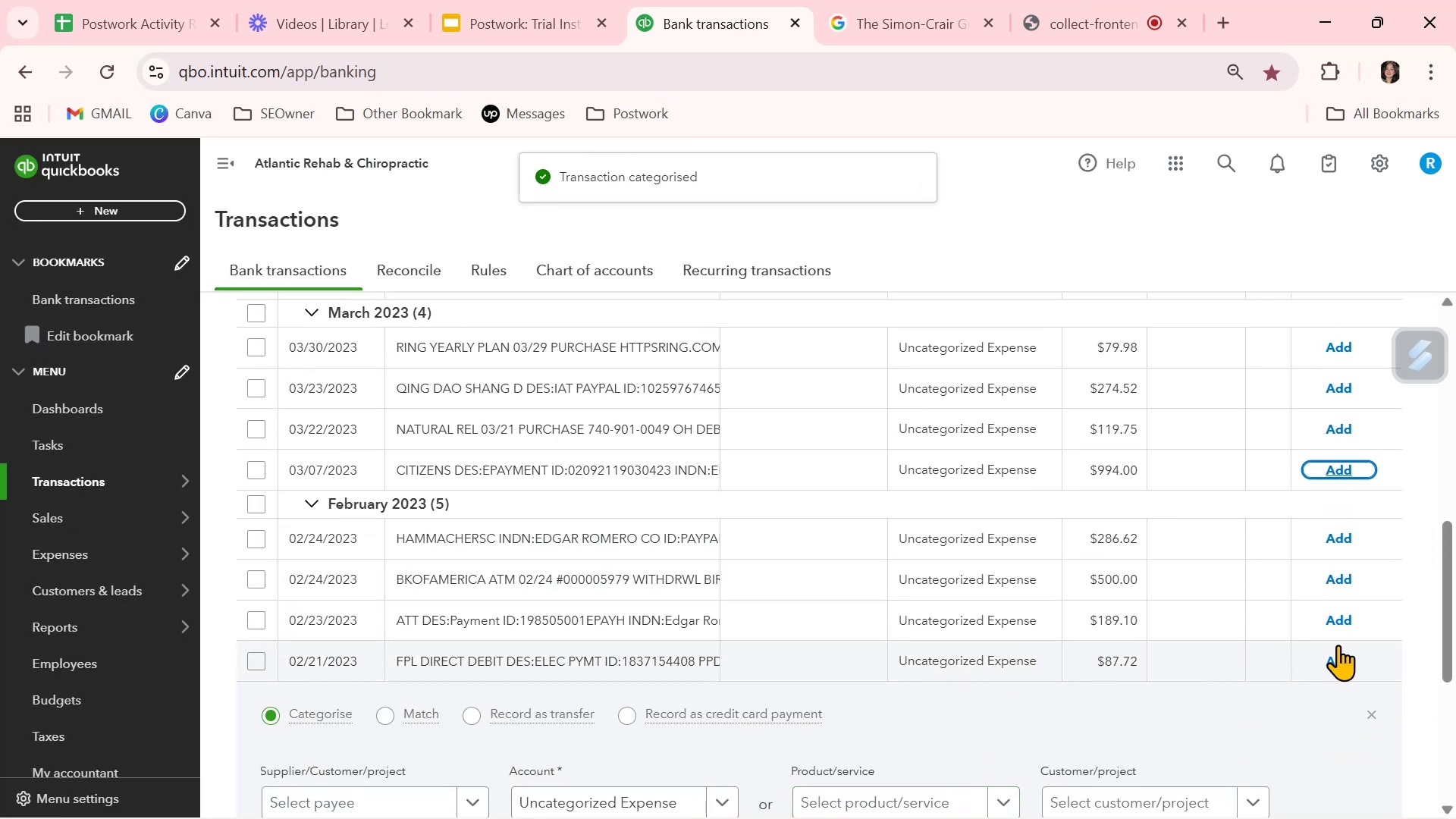 
left_click([1345, 658])
 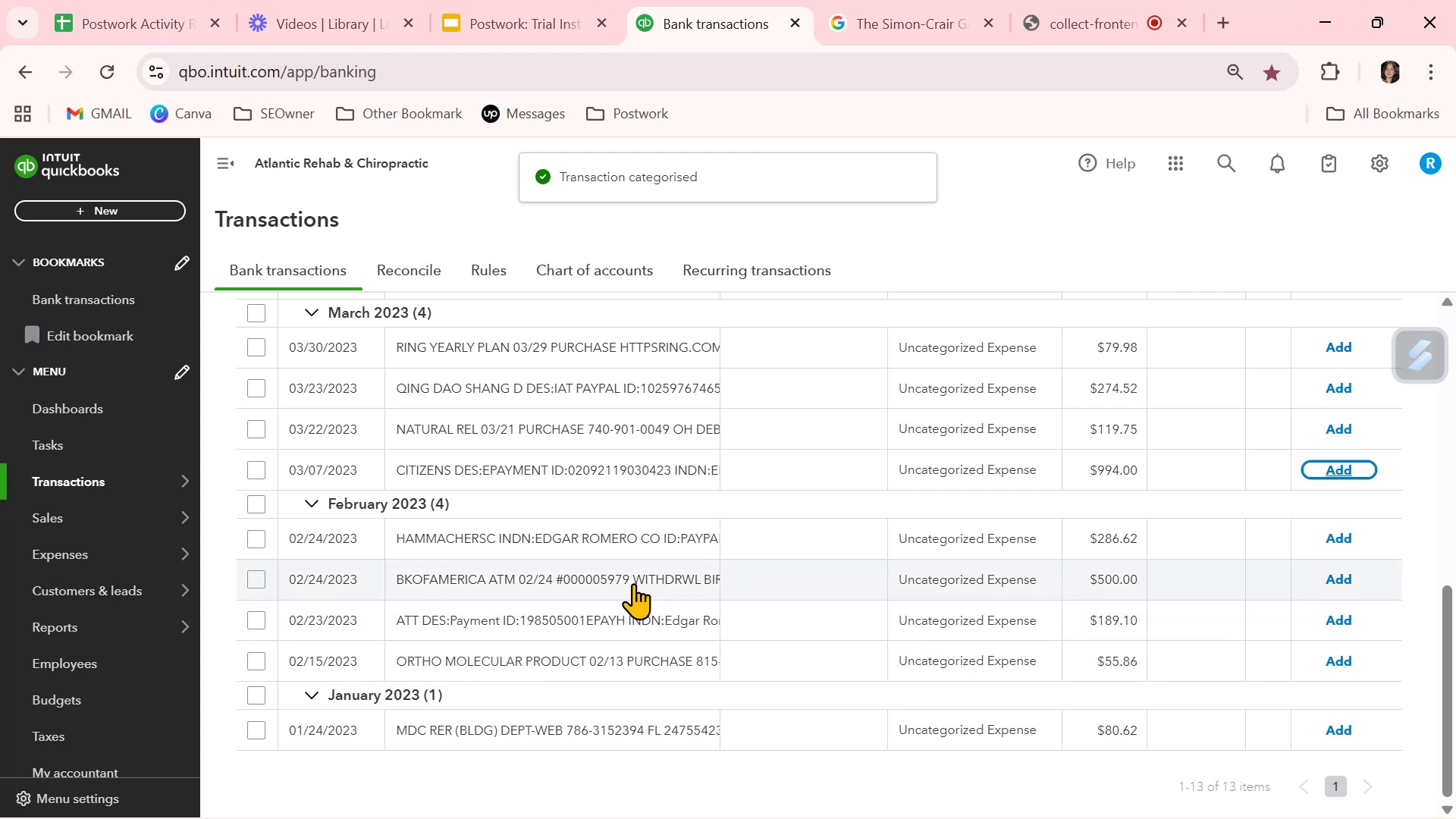 
wait(7.3)
 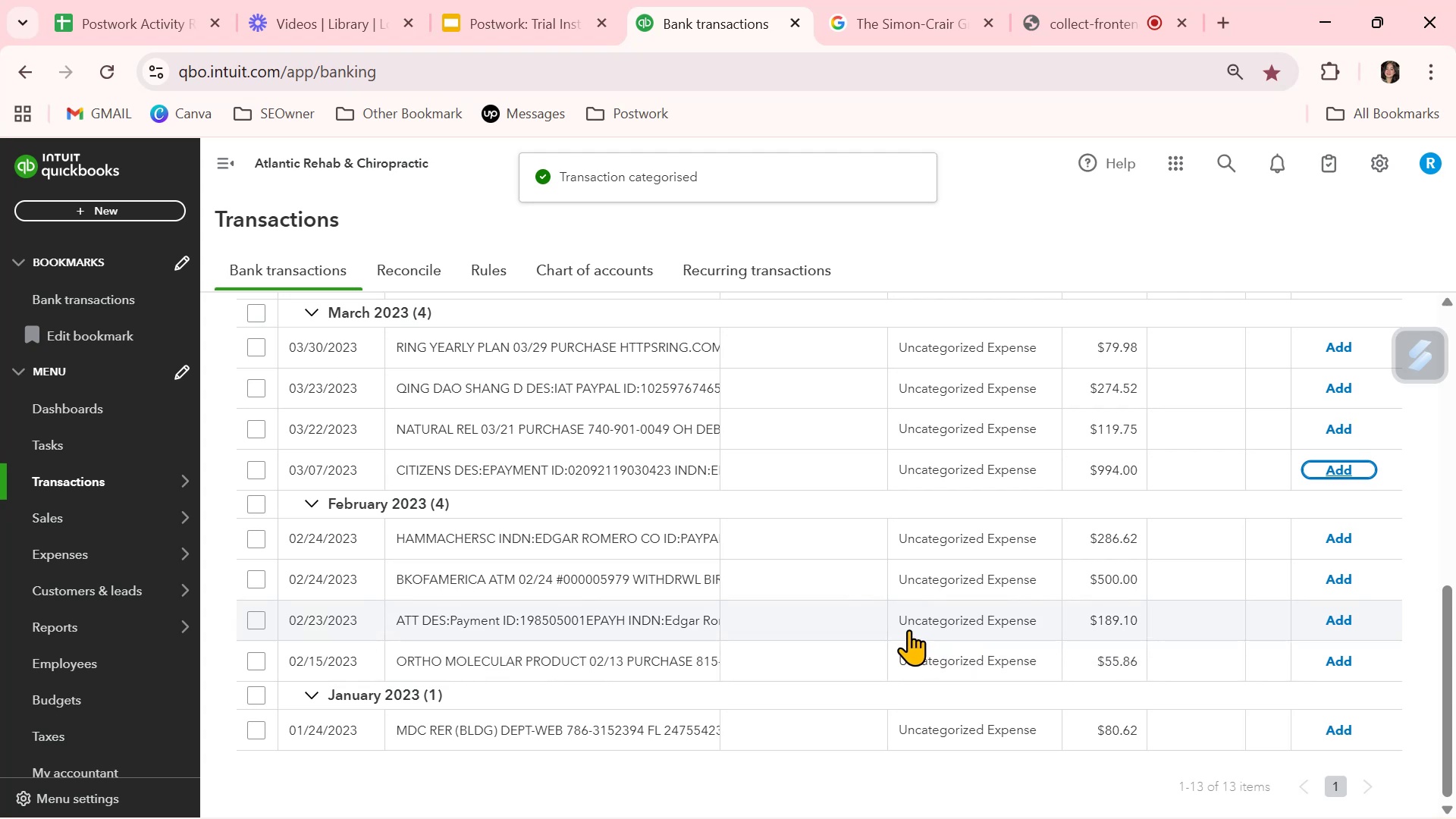 
left_click([1340, 579])
 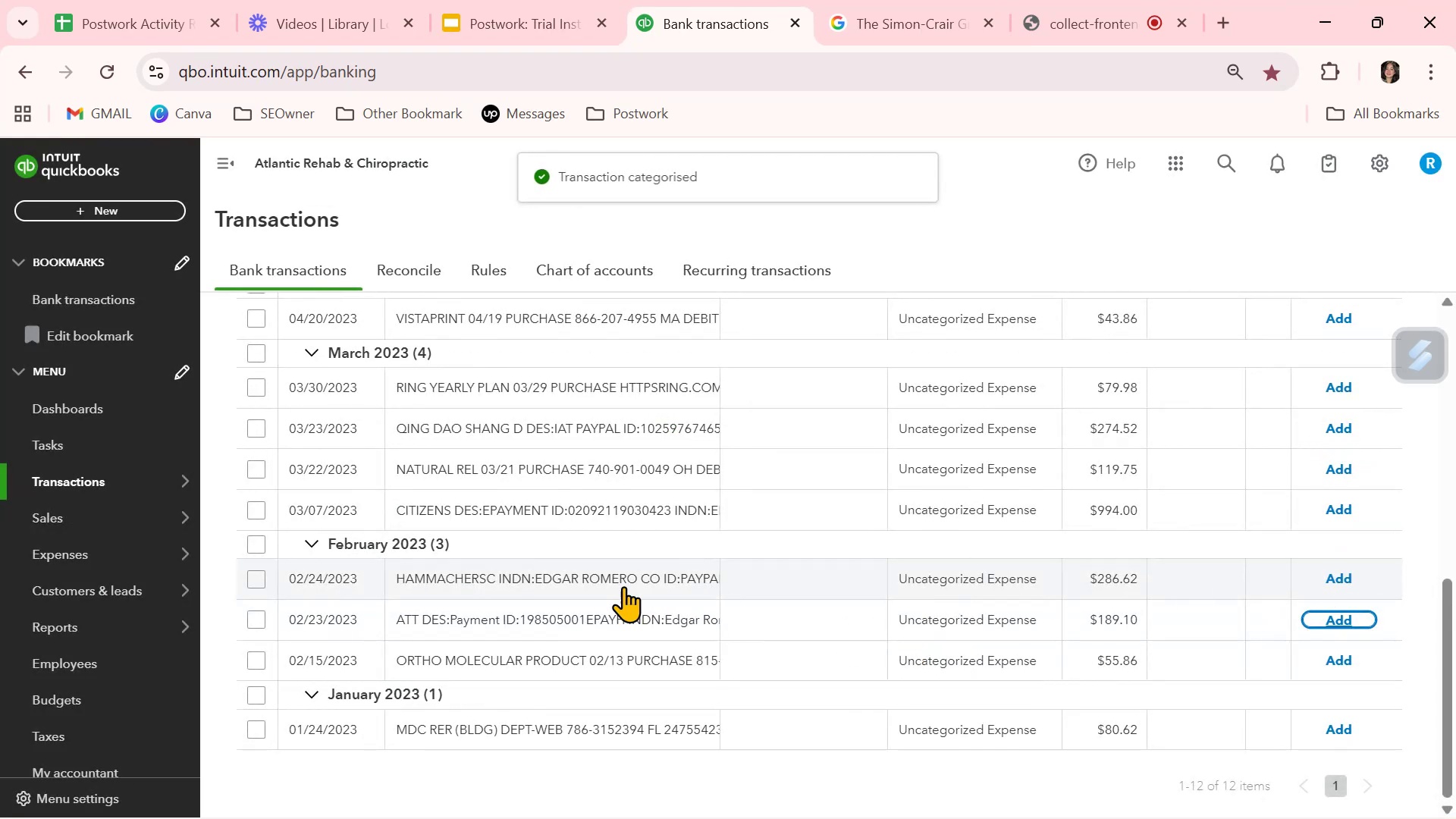 
left_click([610, 585])
 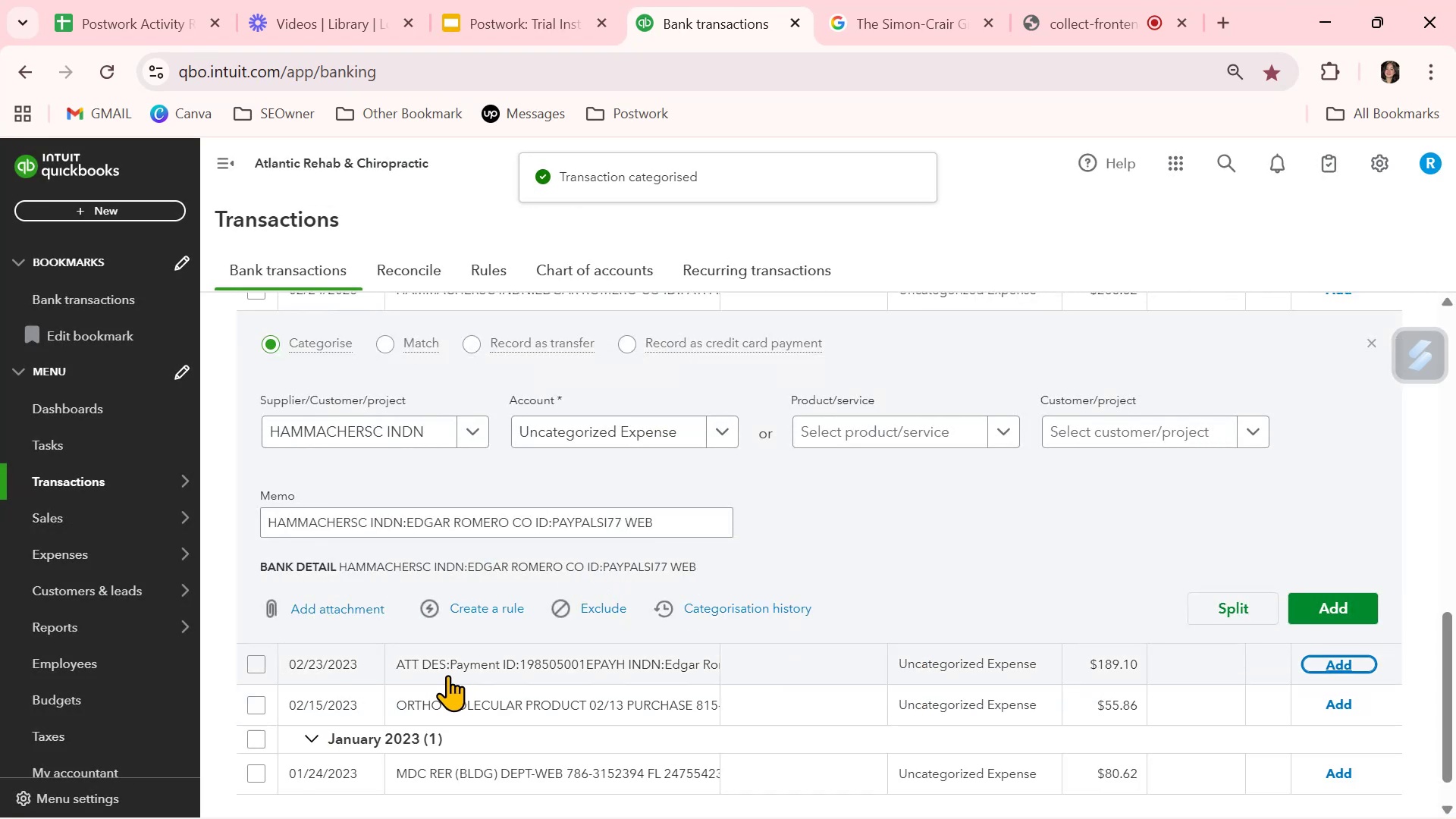 
scroll: coordinate [447, 749], scroll_direction: down, amount: 2.0
 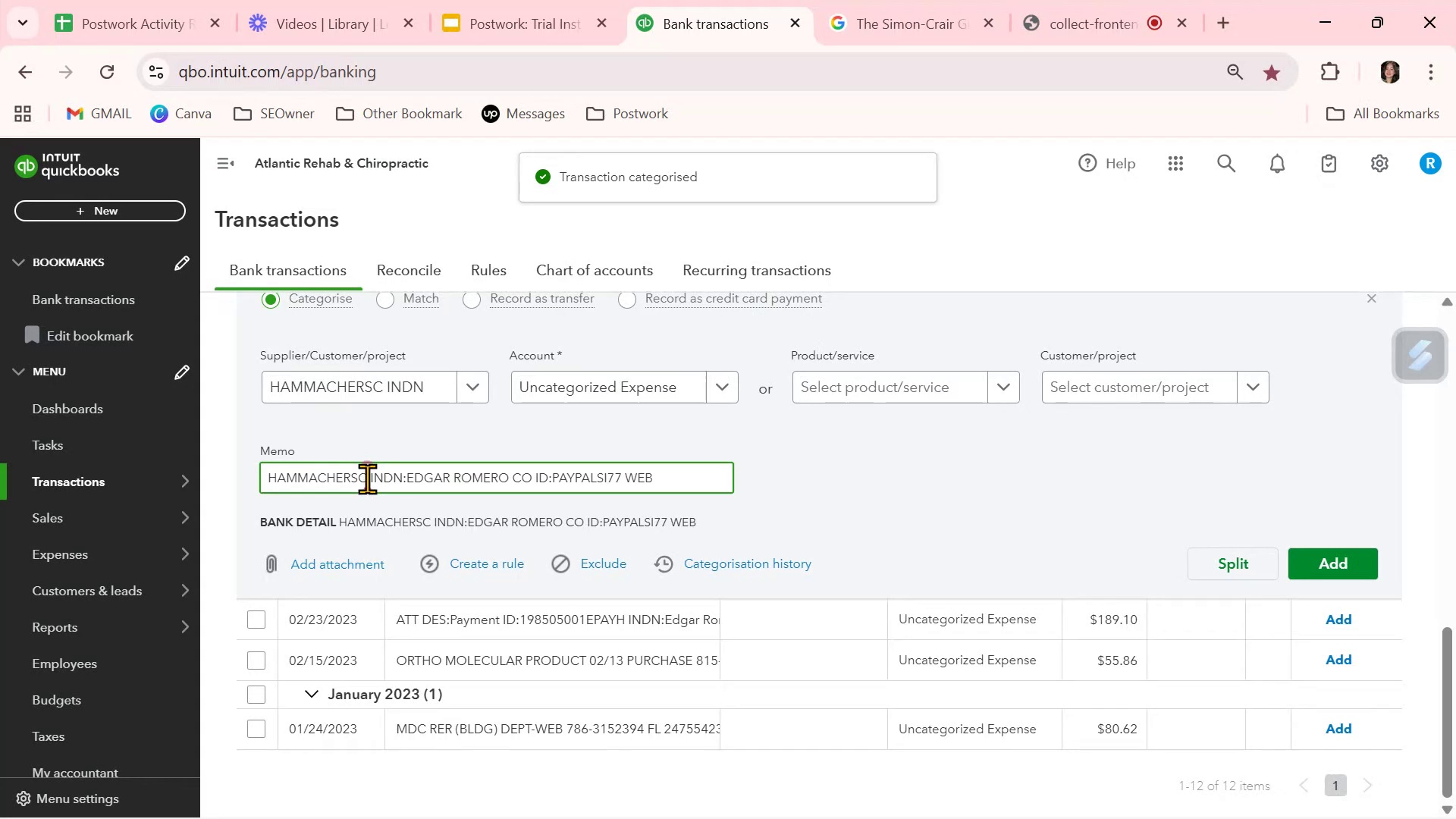 
key(Control+ControlLeft)
 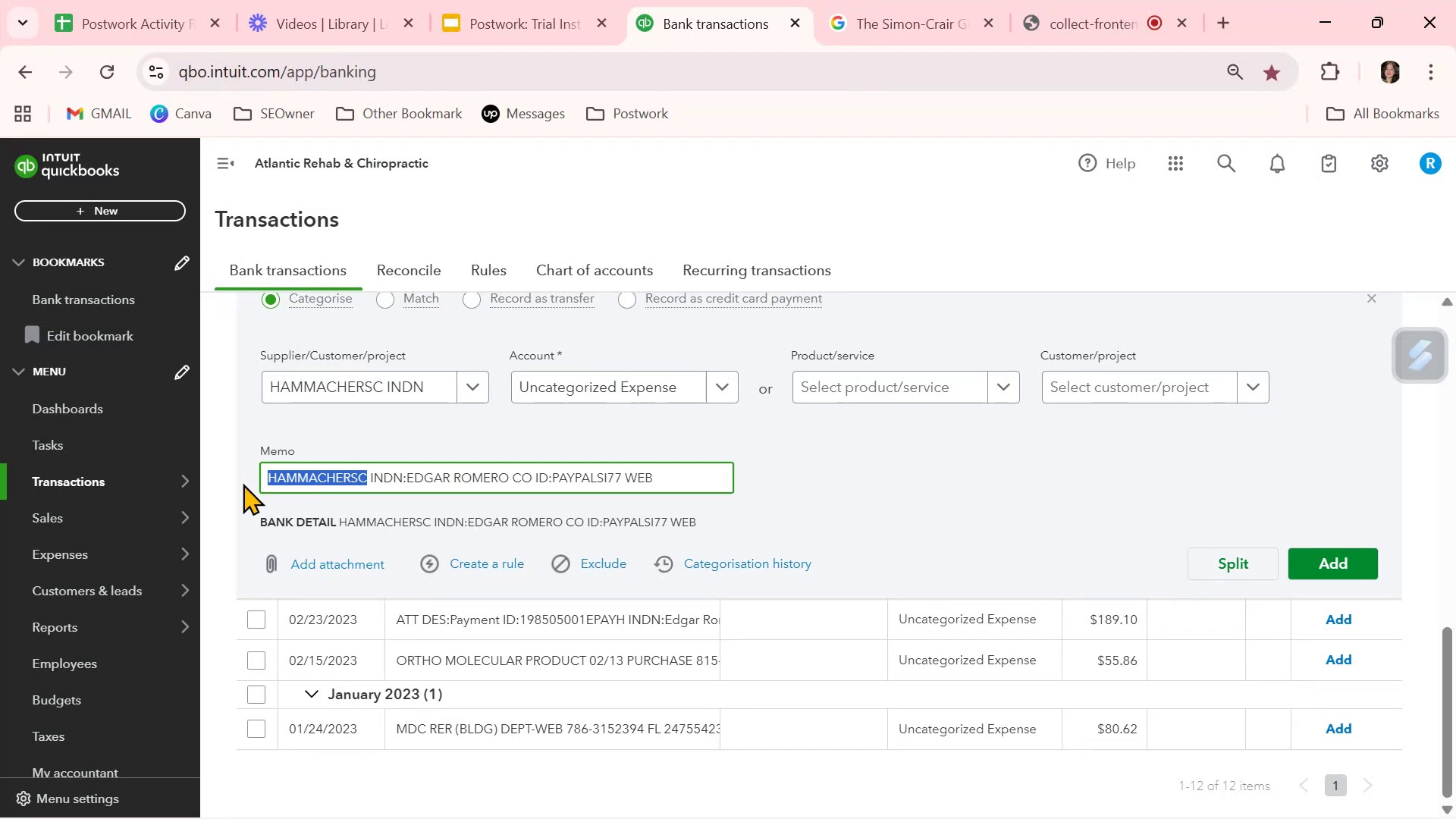 
key(Control+C)
 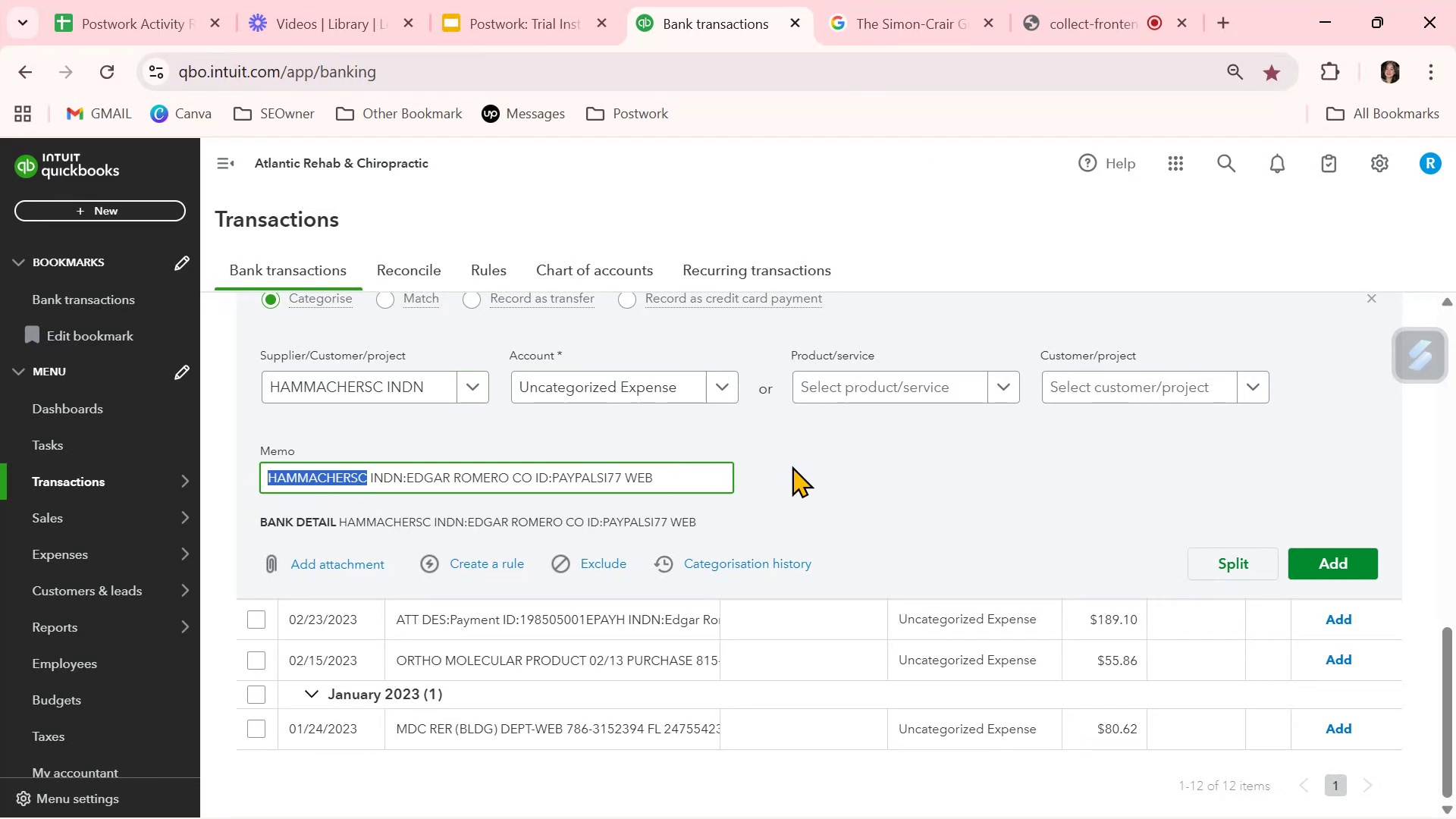 
left_click([817, 470])
 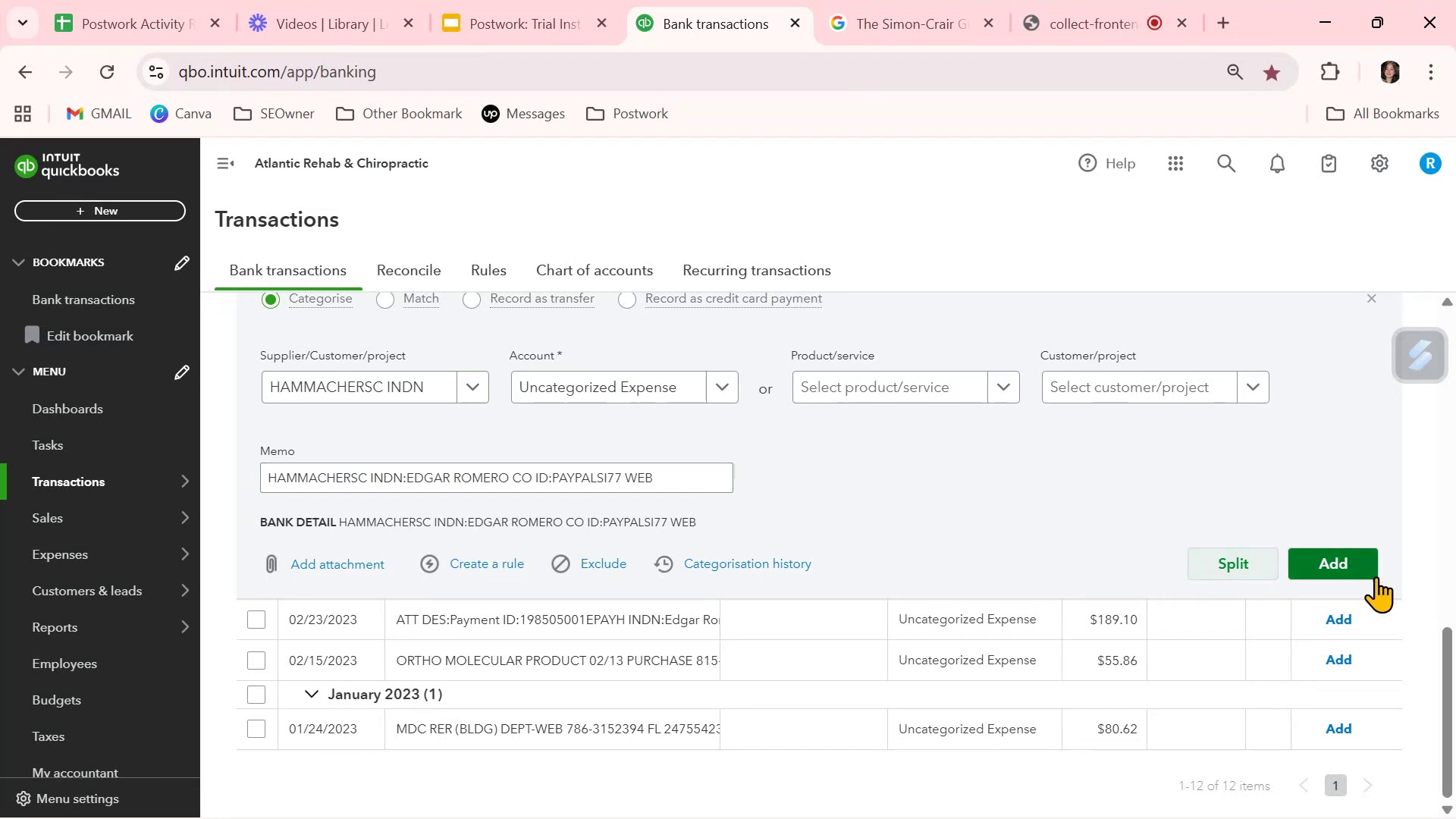 
left_click([1373, 565])
 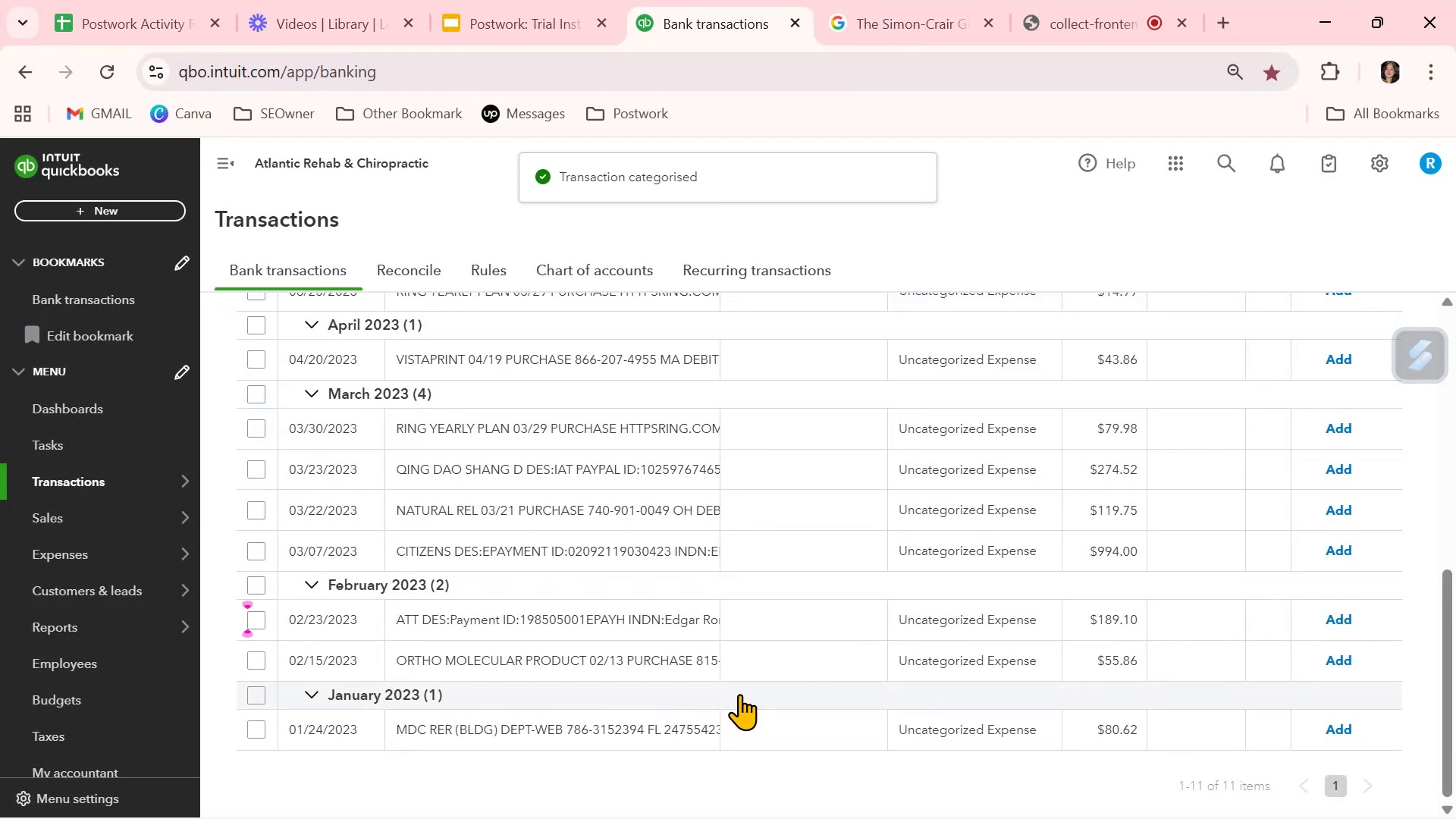 
left_click([582, 658])
 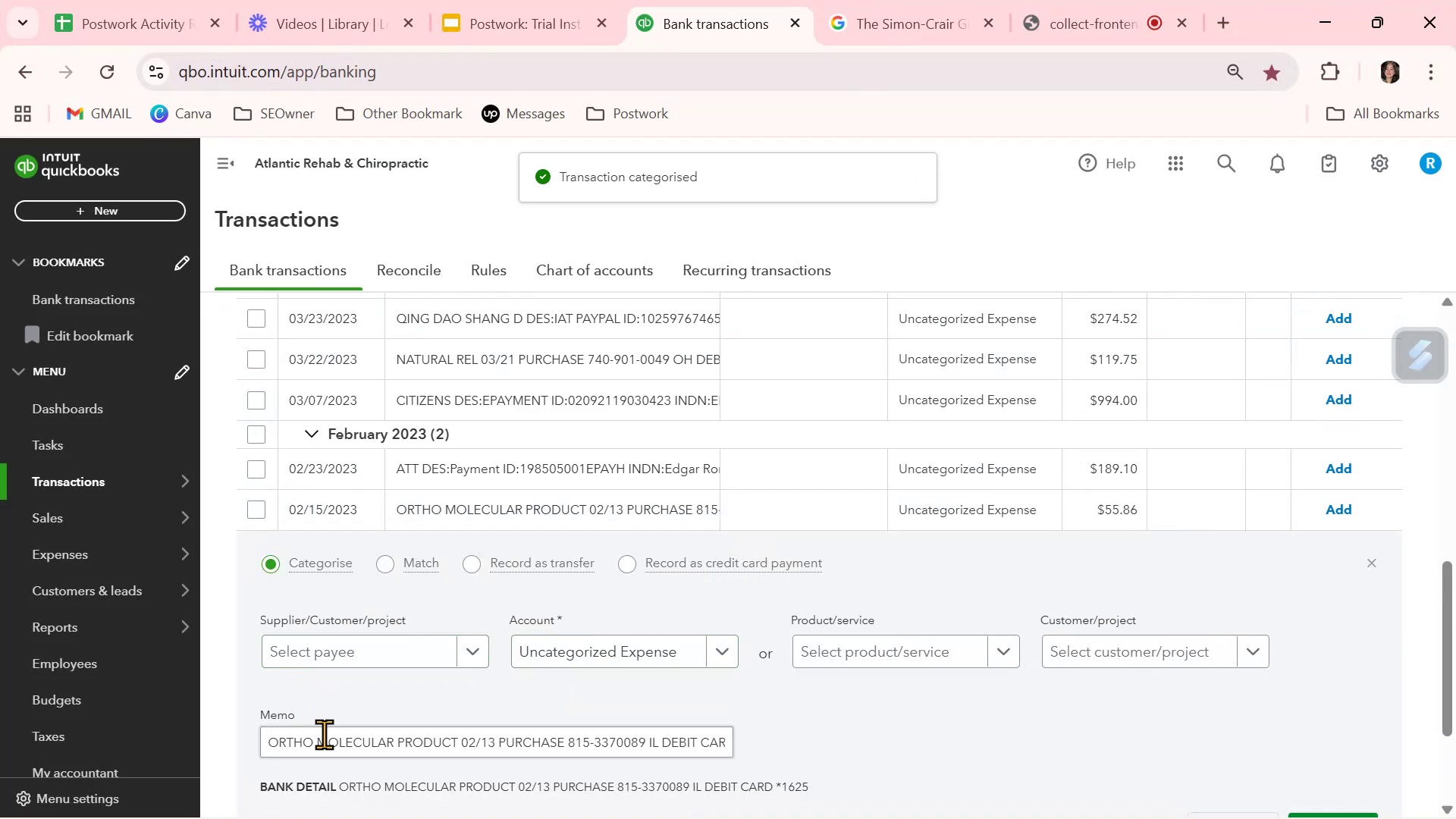 
left_click([324, 745])
 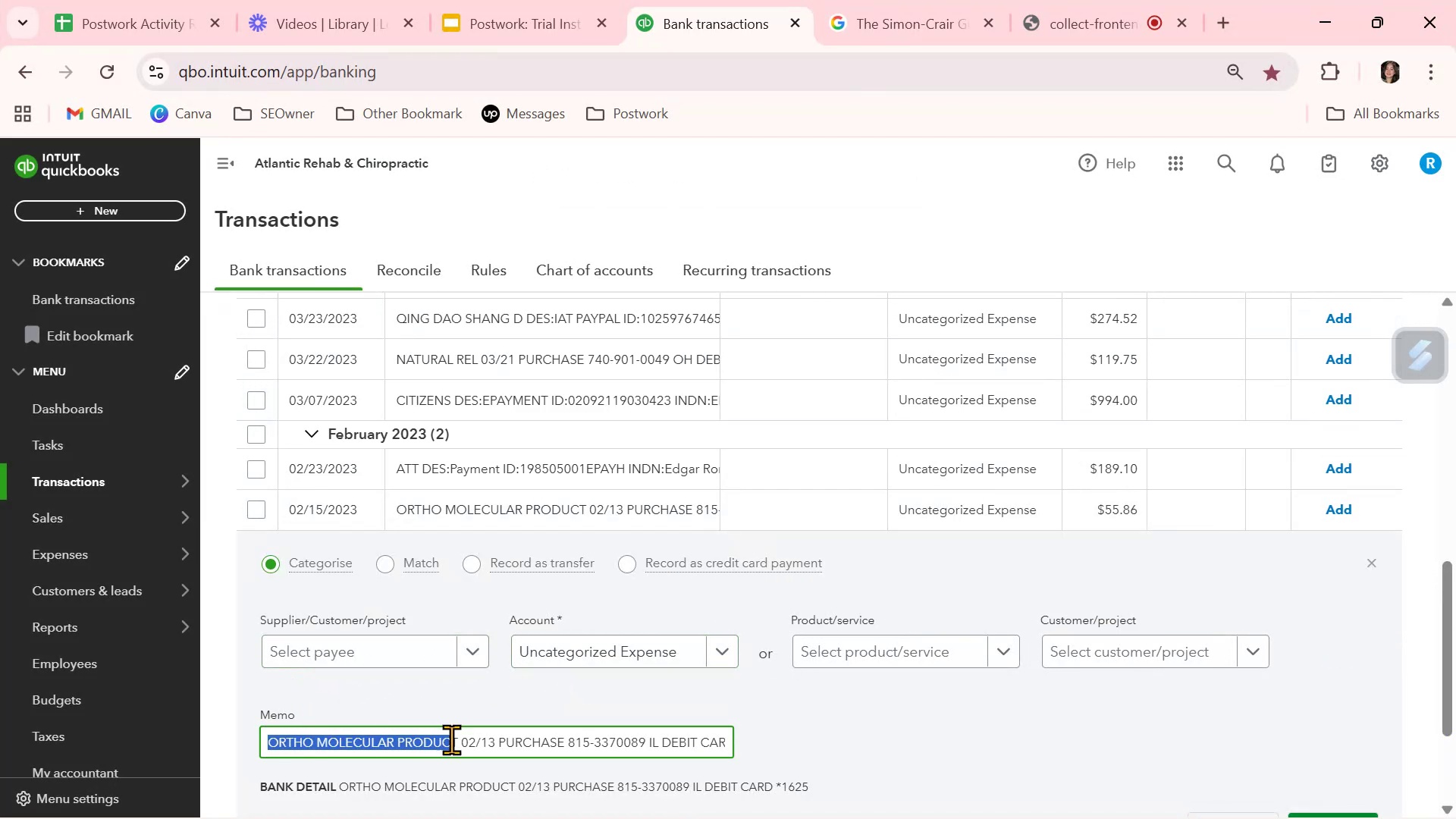 
key(Control+ControlLeft)
 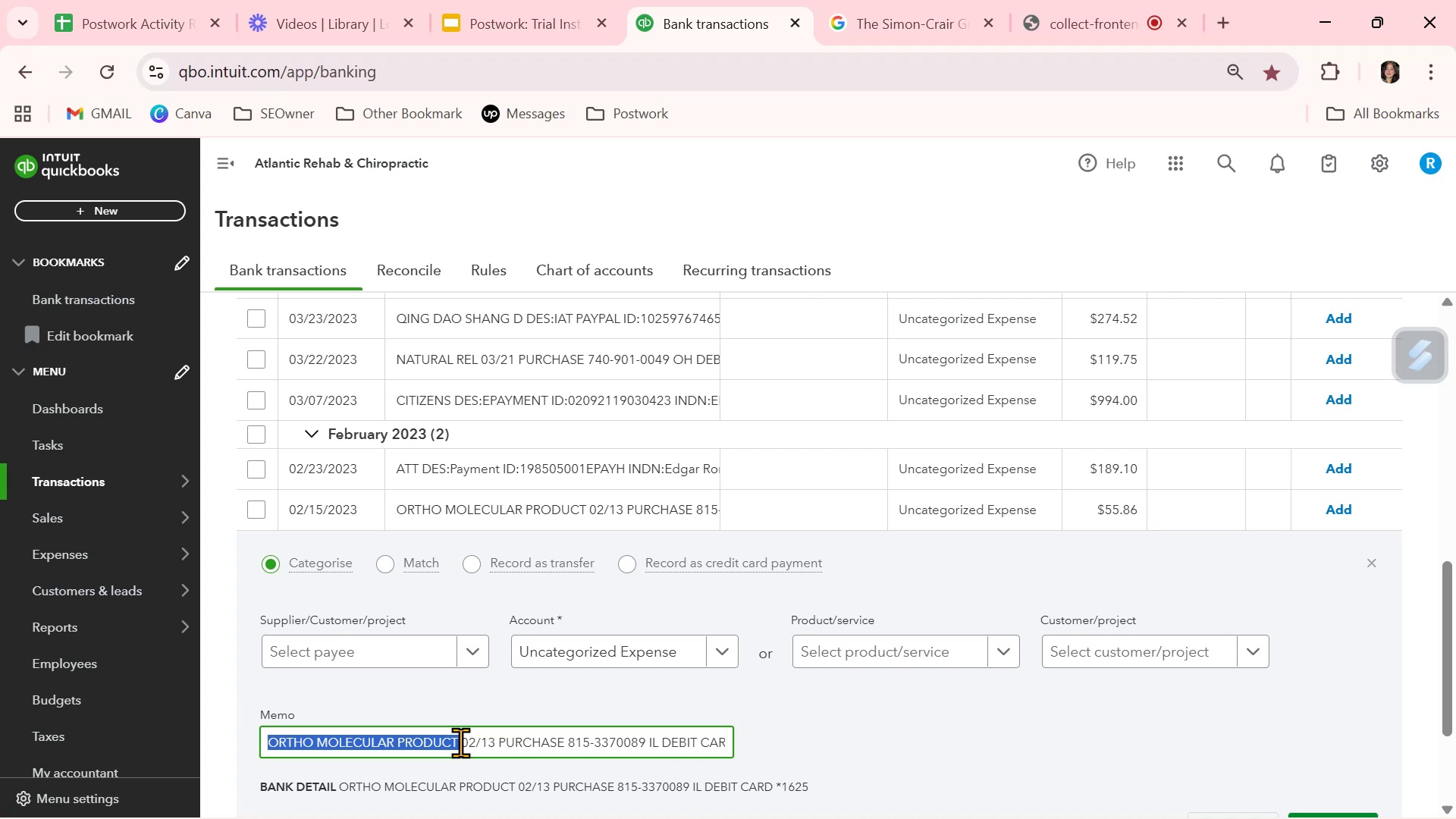 
key(Control+C)
 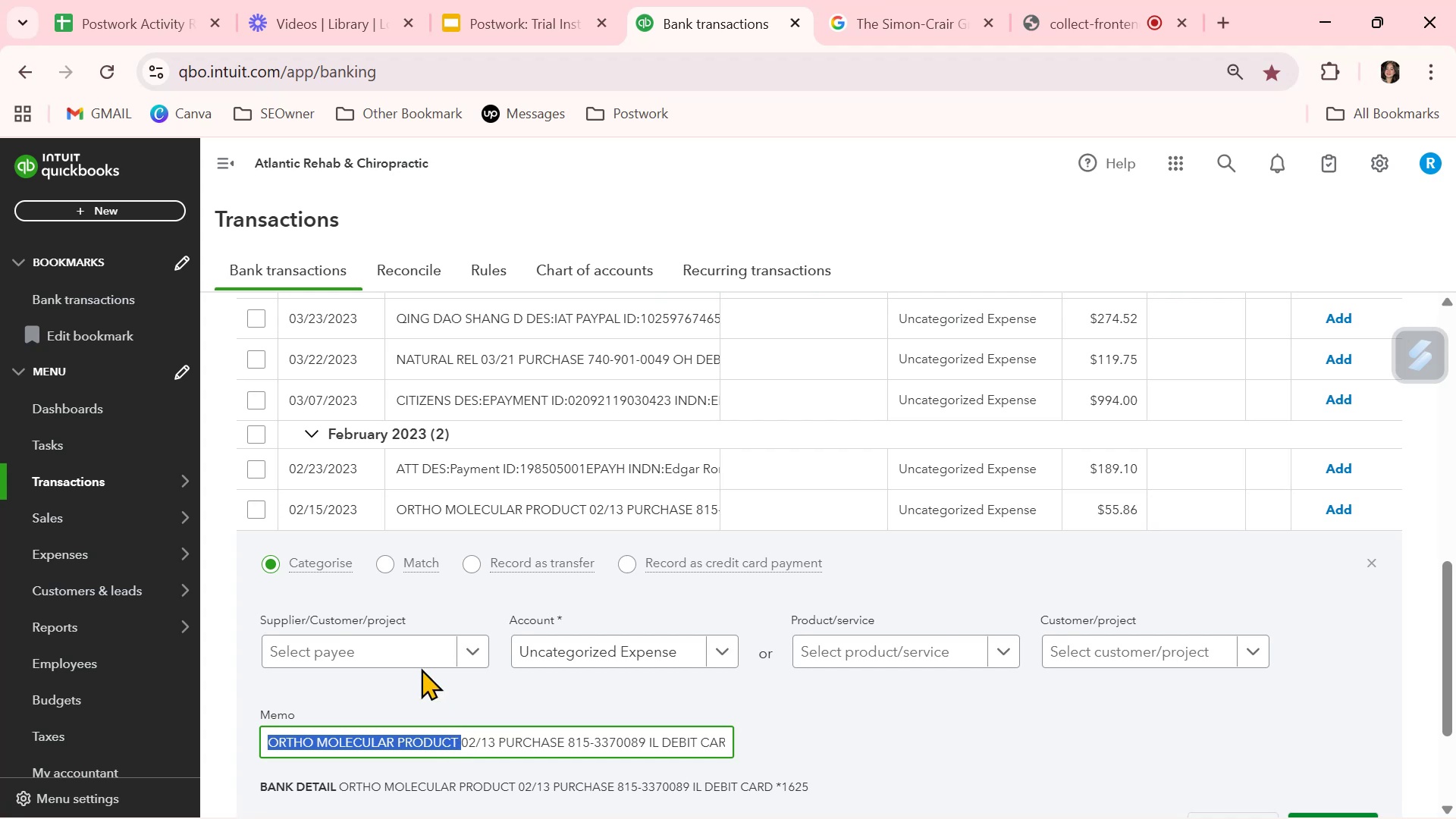 
left_click([422, 659])
 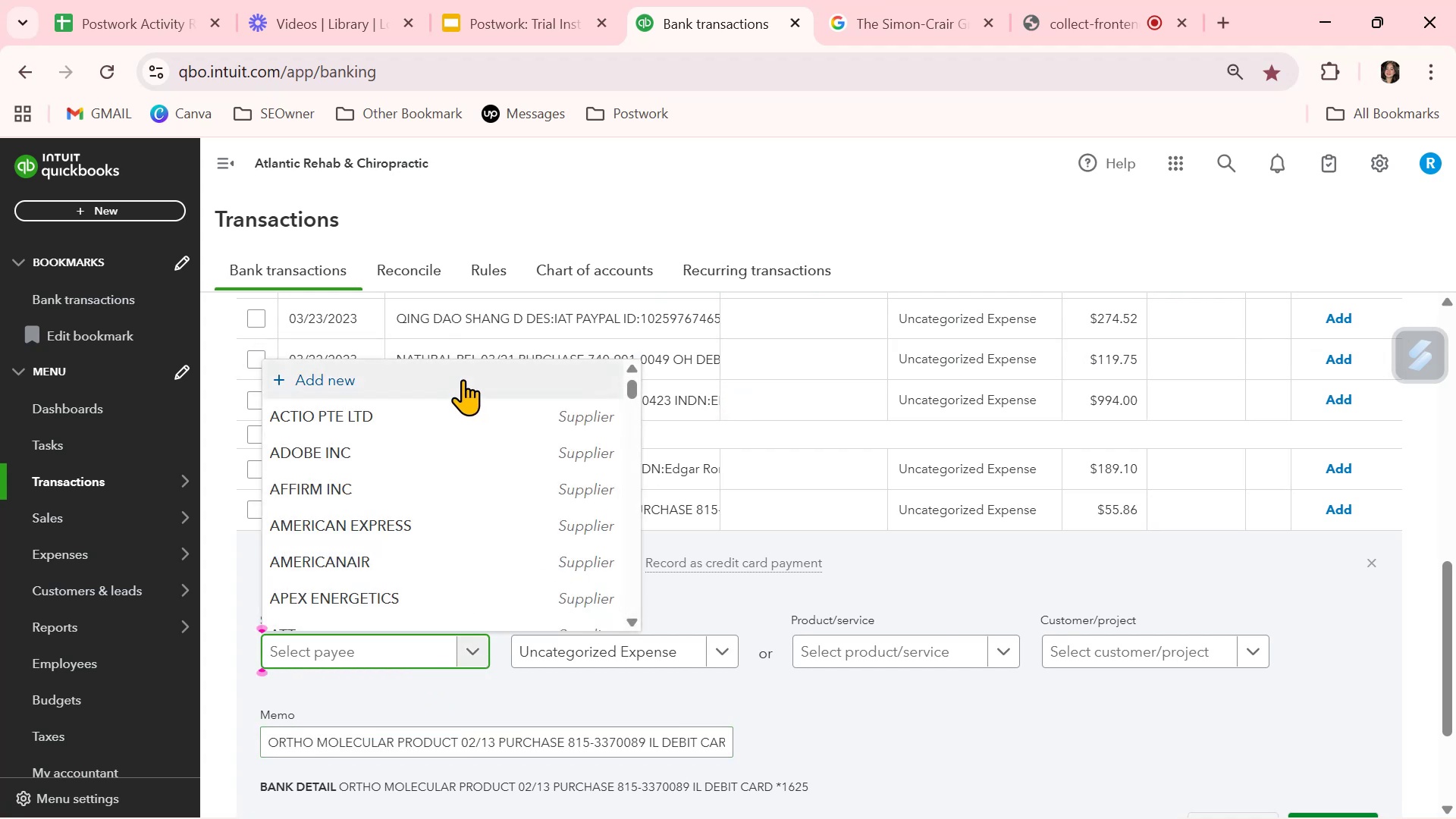 
left_click([463, 379])
 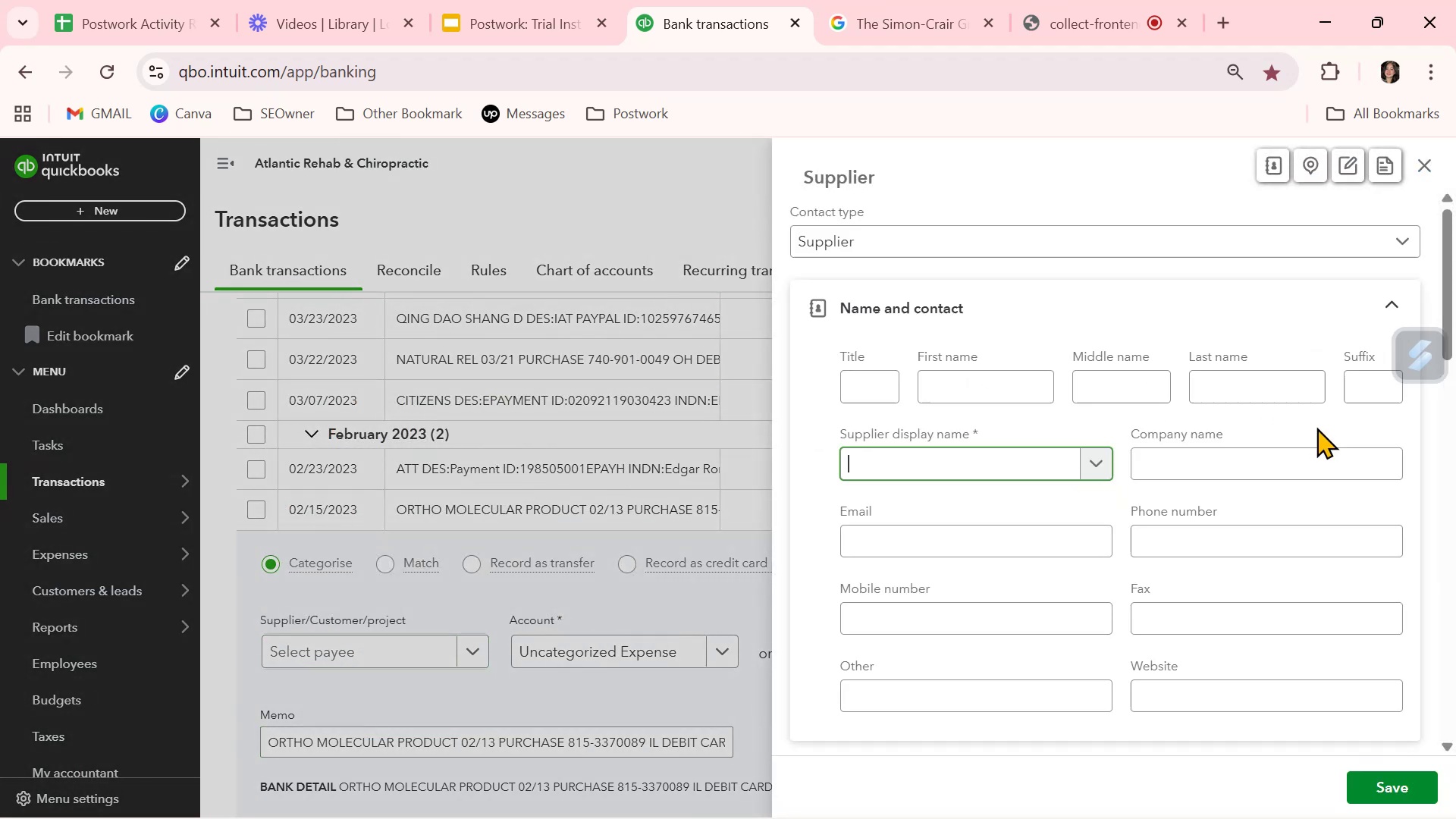 
key(Control+ControlLeft)
 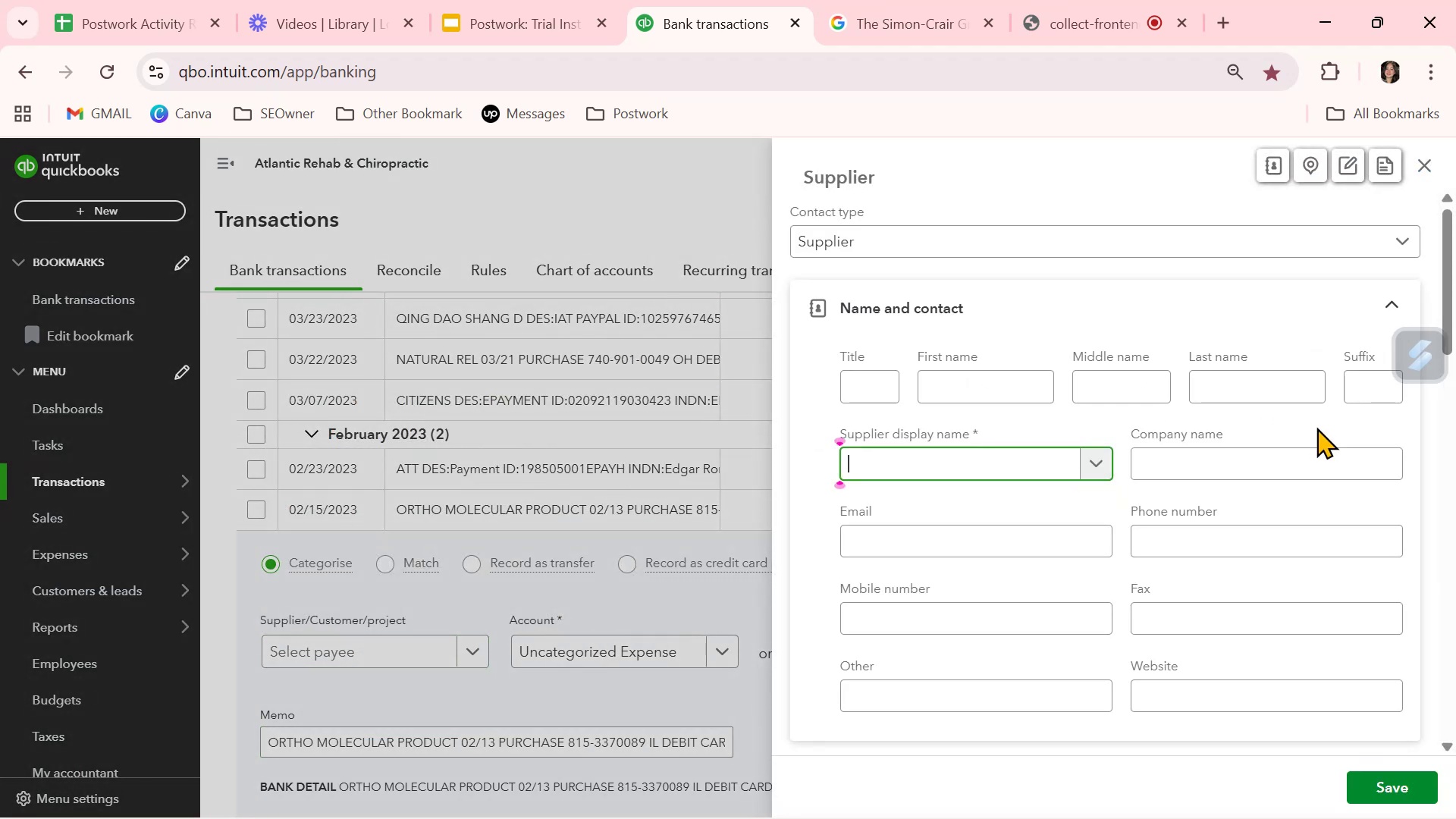 
key(Control+V)
 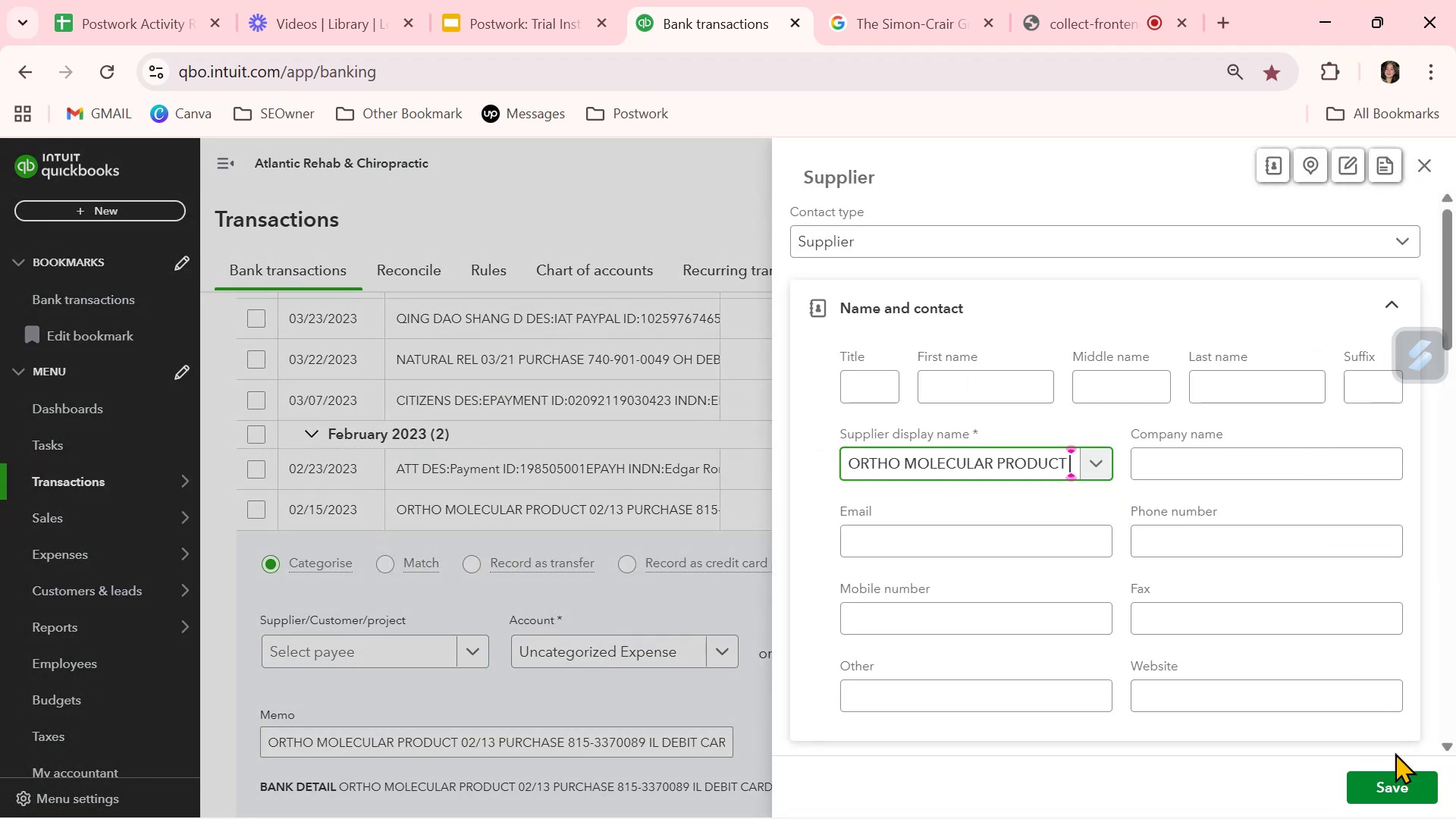 
left_click([1397, 777])
 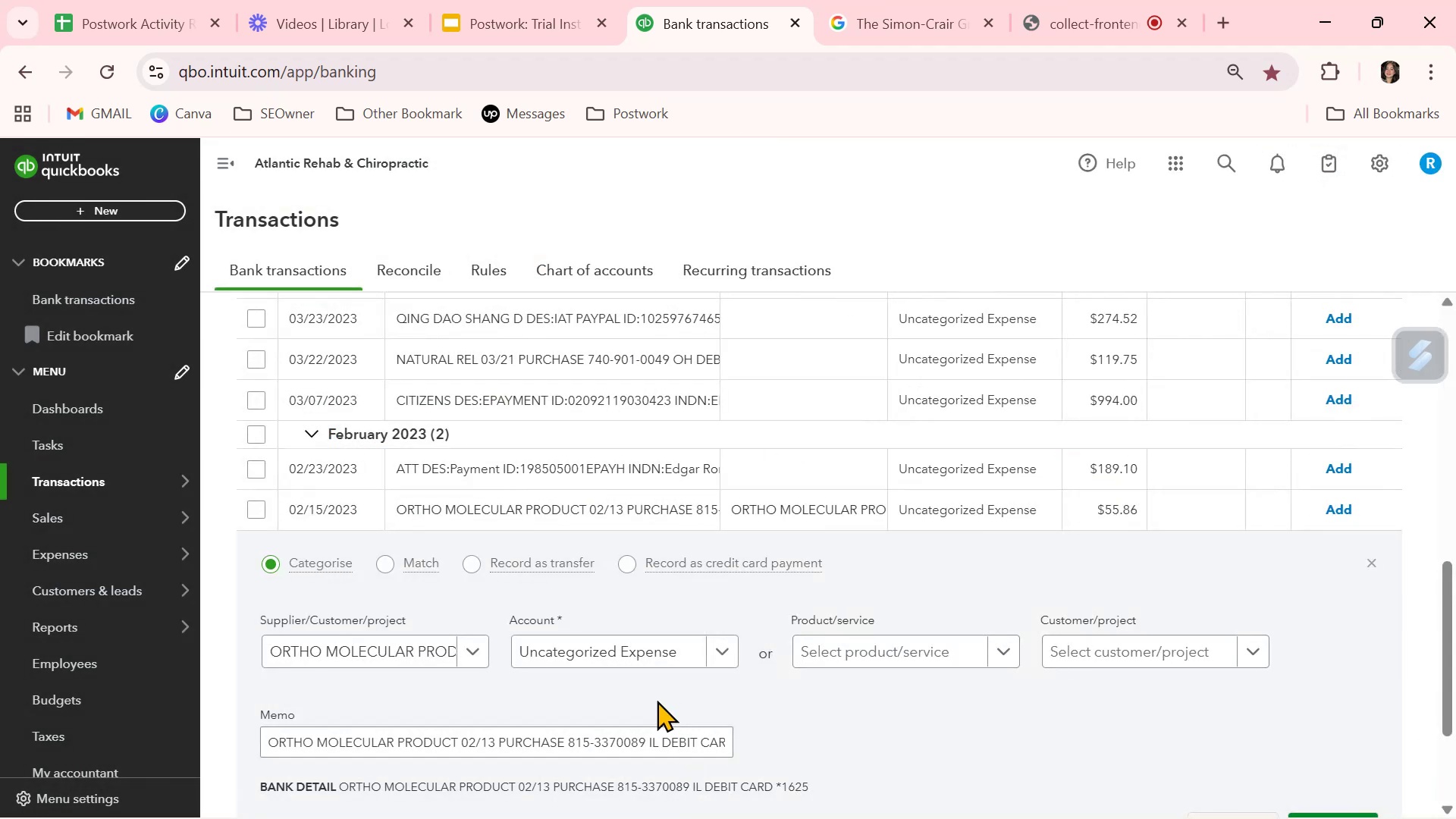 
scroll: coordinate [842, 735], scroll_direction: down, amount: 1.0
 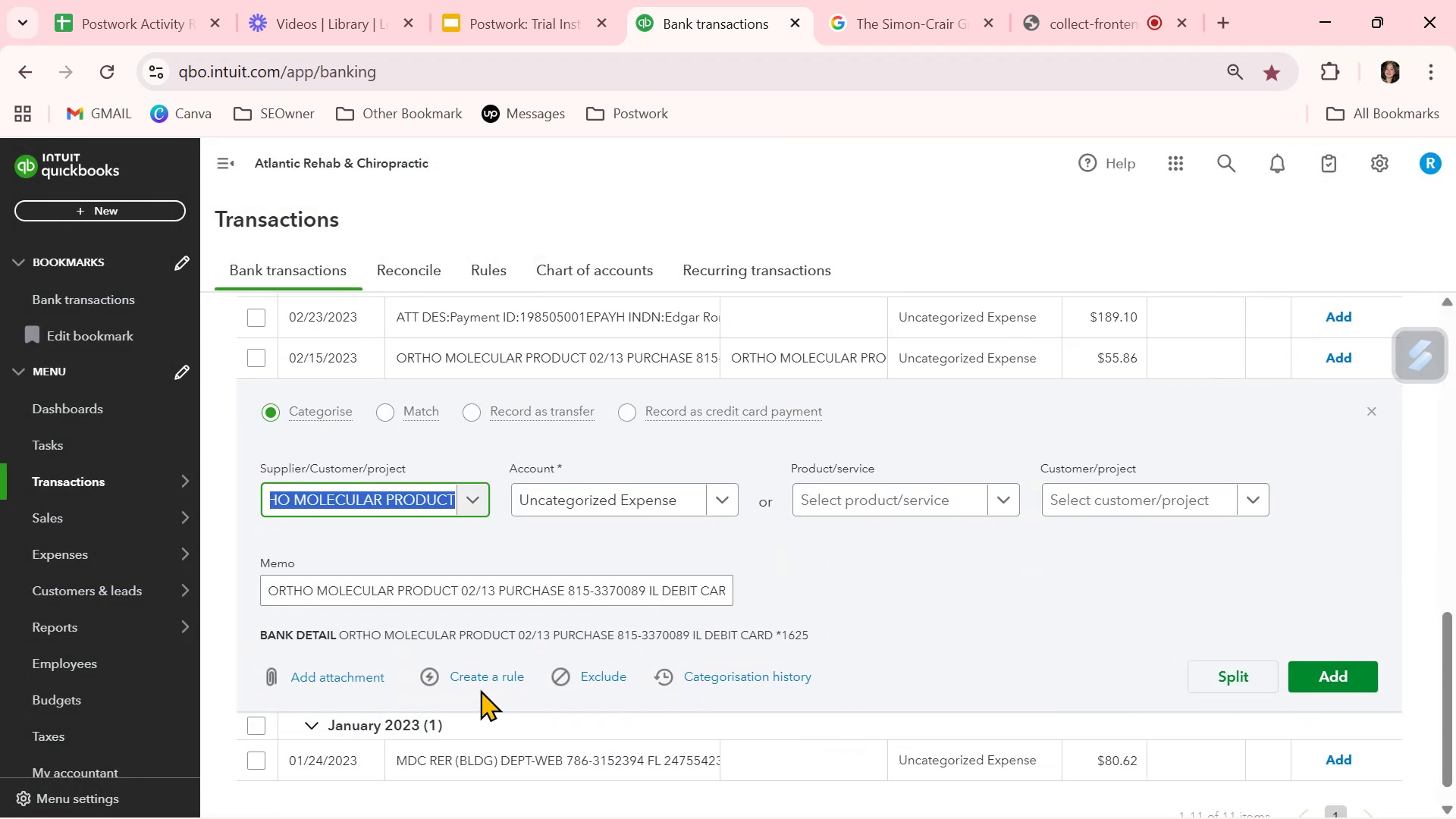 
left_click([482, 676])
 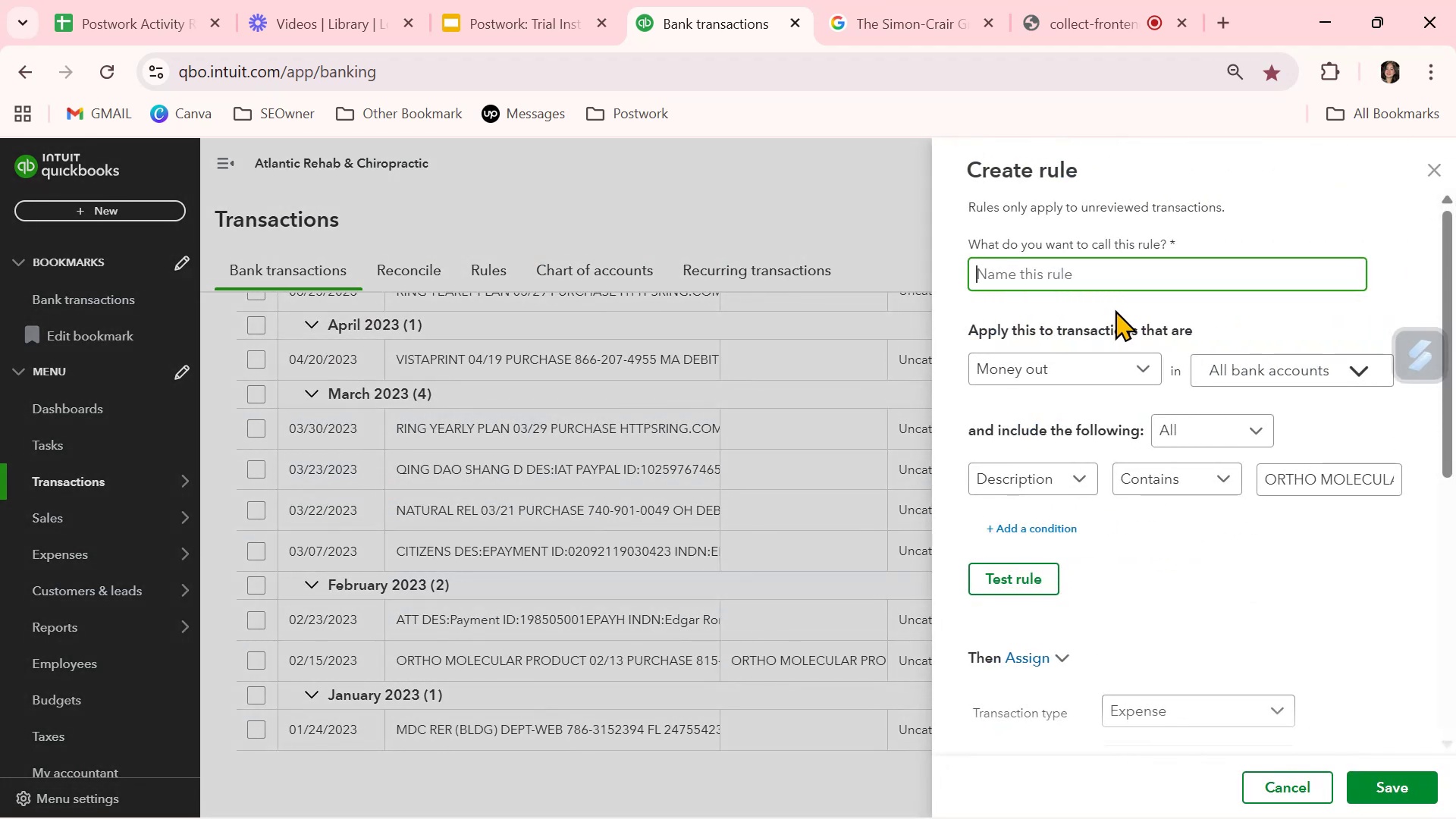 
key(Control+ControlLeft)
 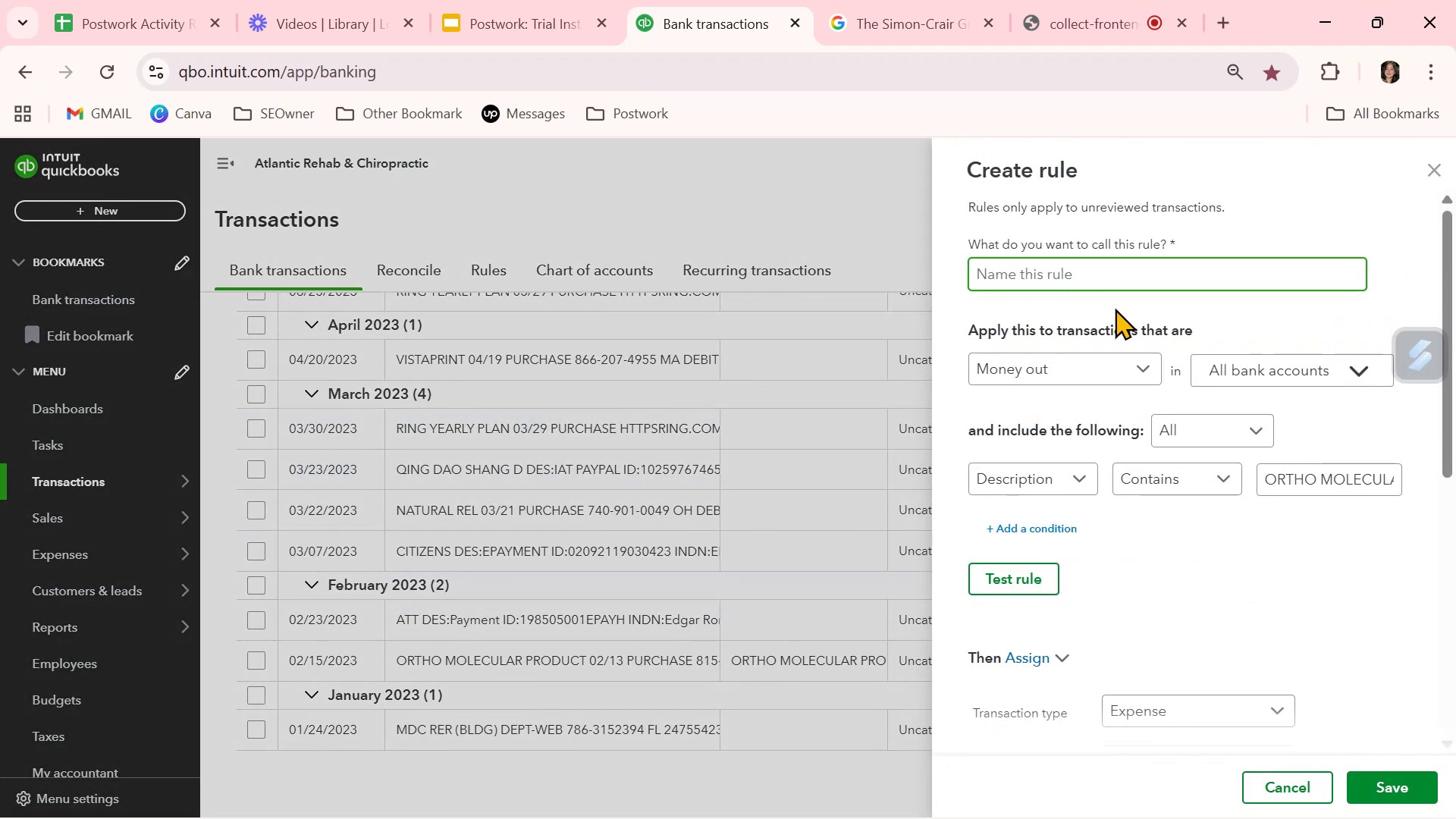 
key(Control+V)
 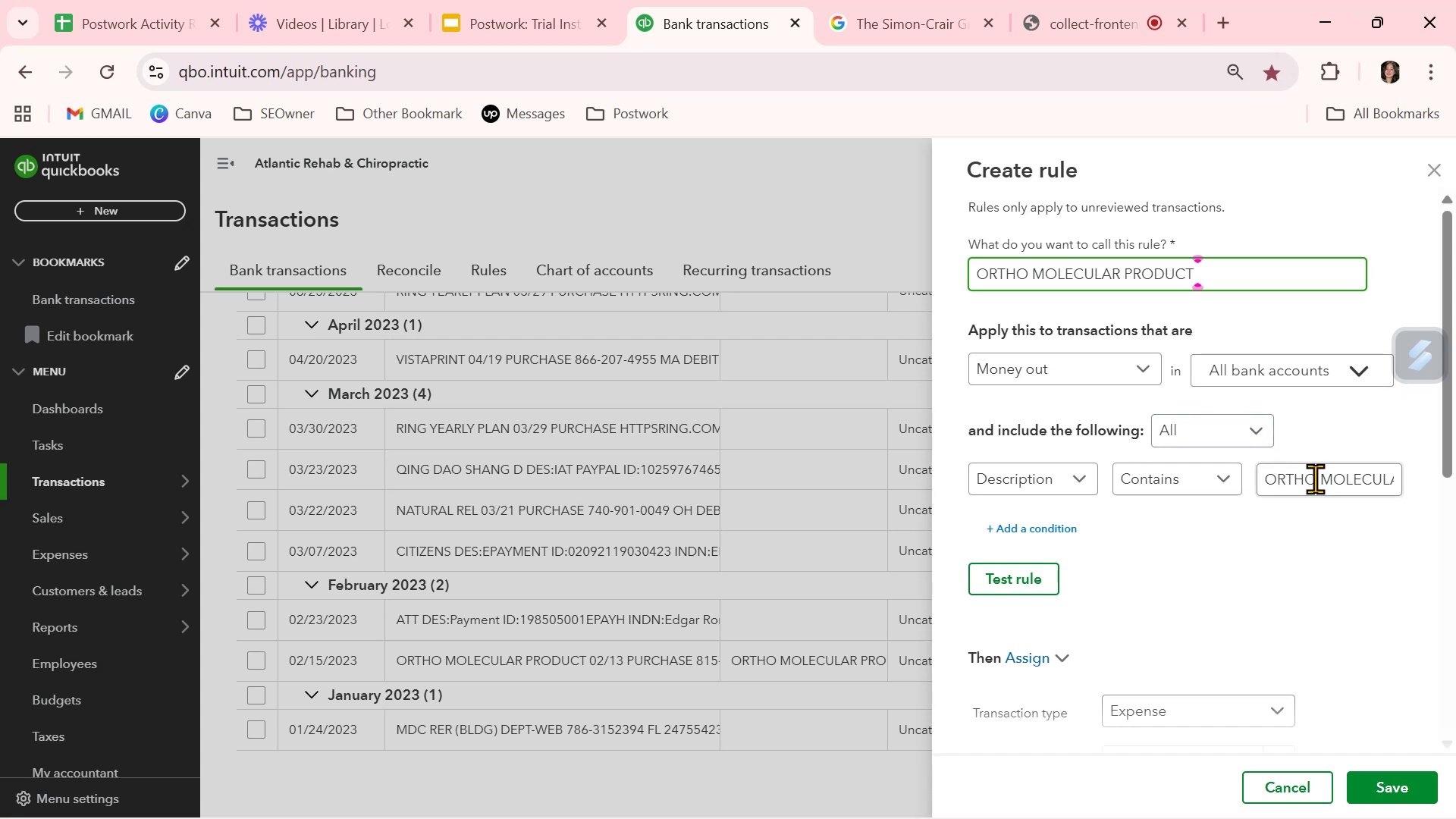 
double_click([1316, 482])
 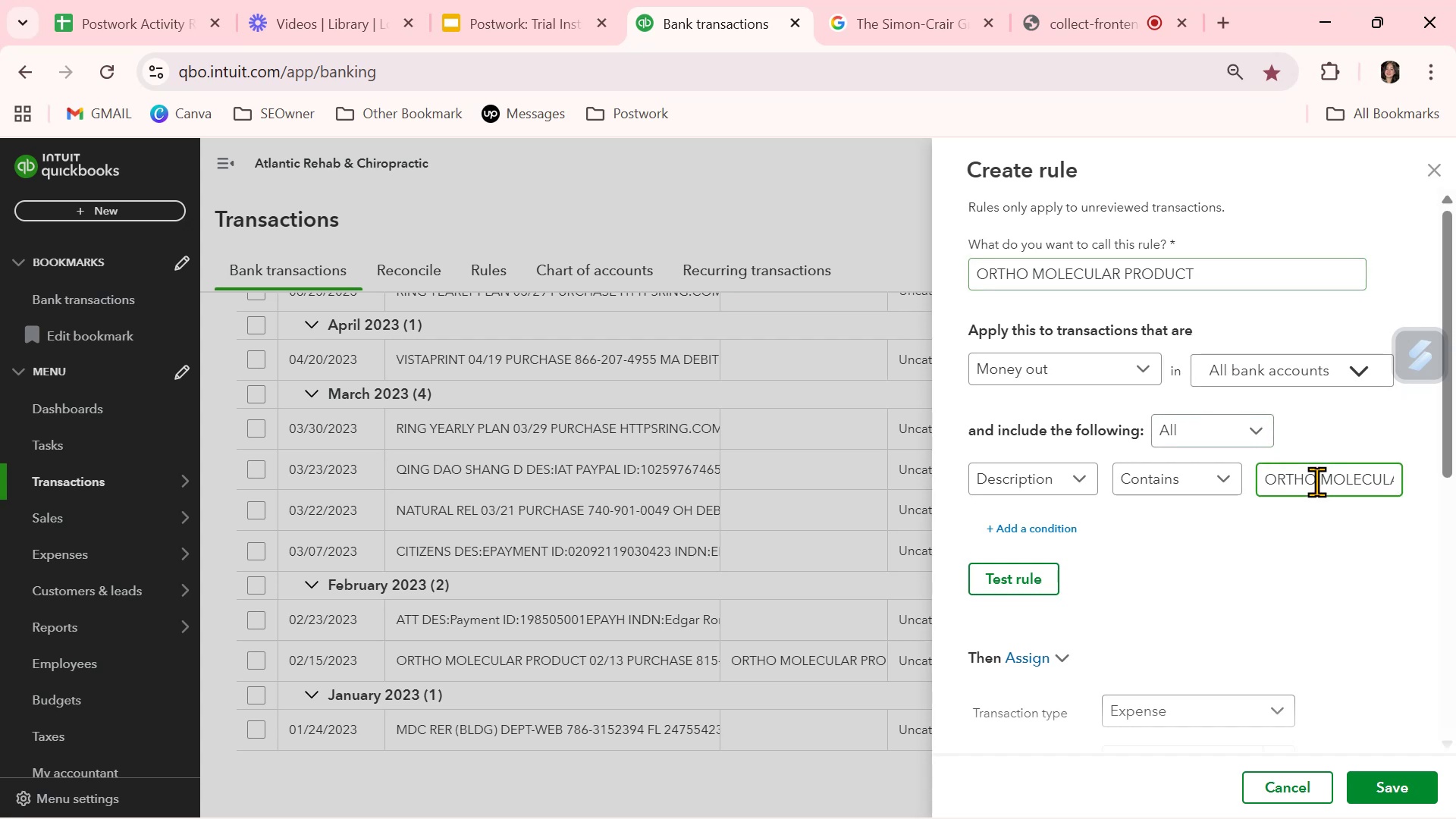 
triple_click([1316, 482])
 